 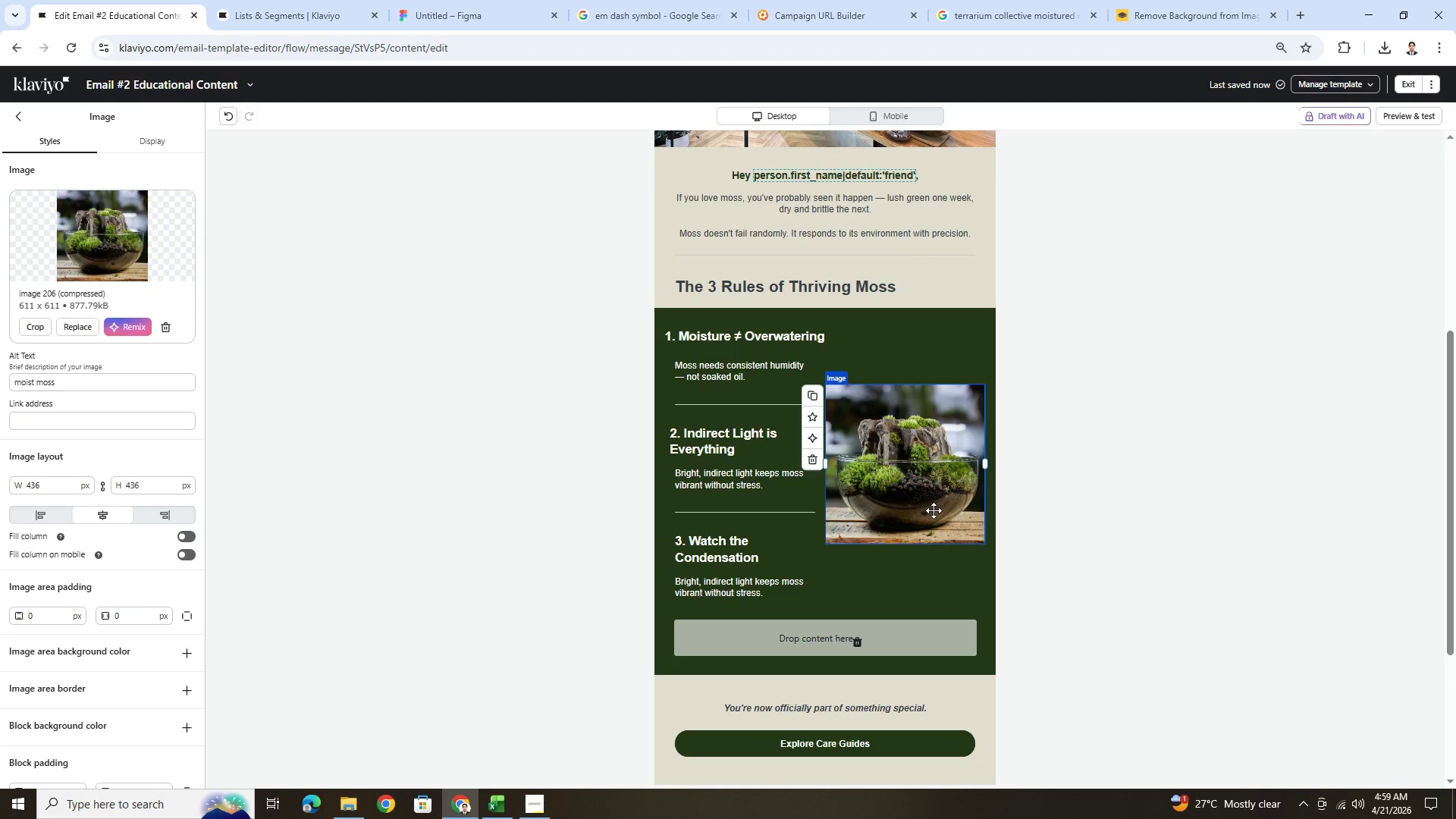 
left_click_drag(start_coordinate=[827, 463], to_coordinate=[814, 472])
 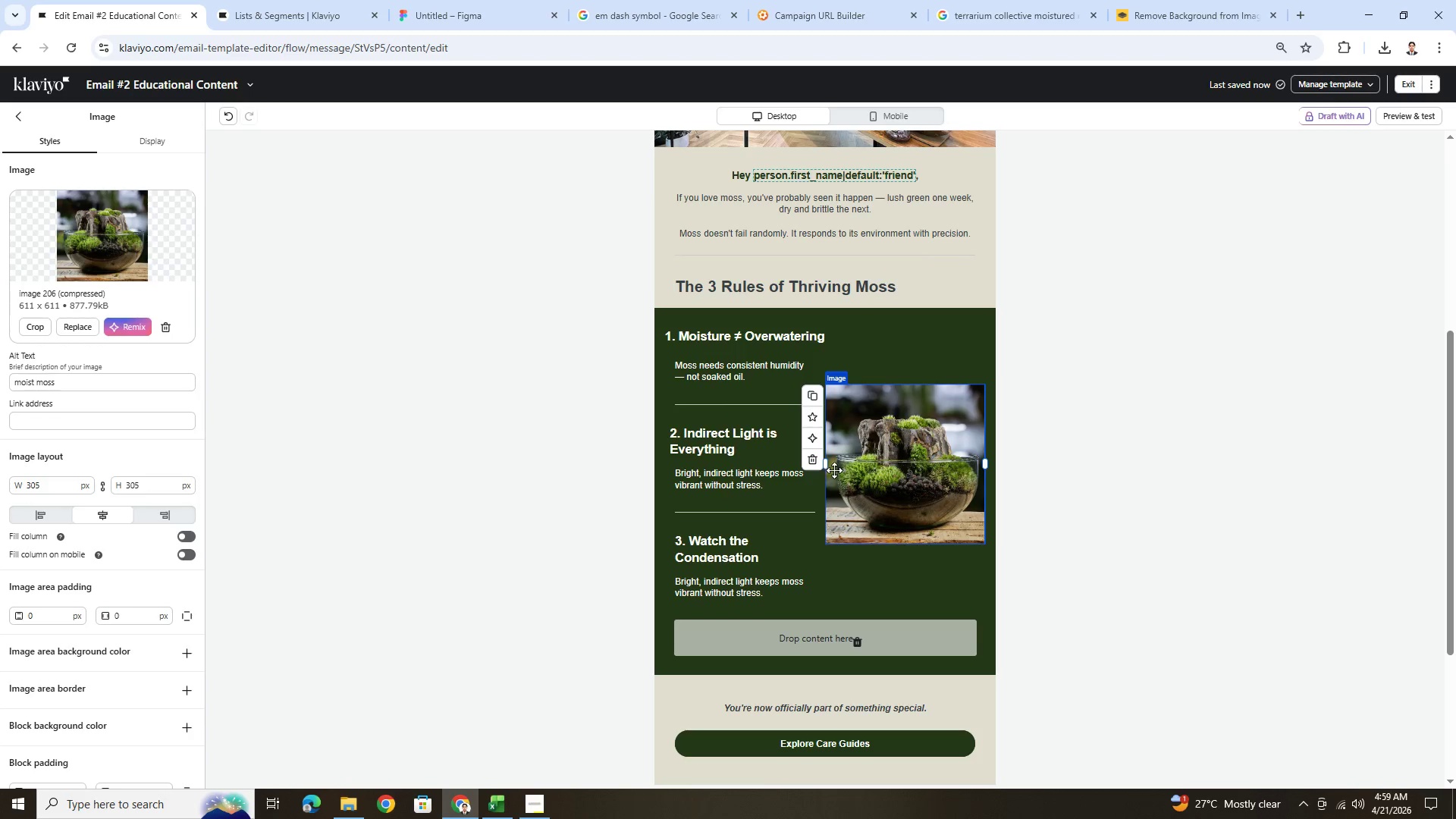 
left_click_drag(start_coordinate=[826, 468], to_coordinate=[723, 479])
 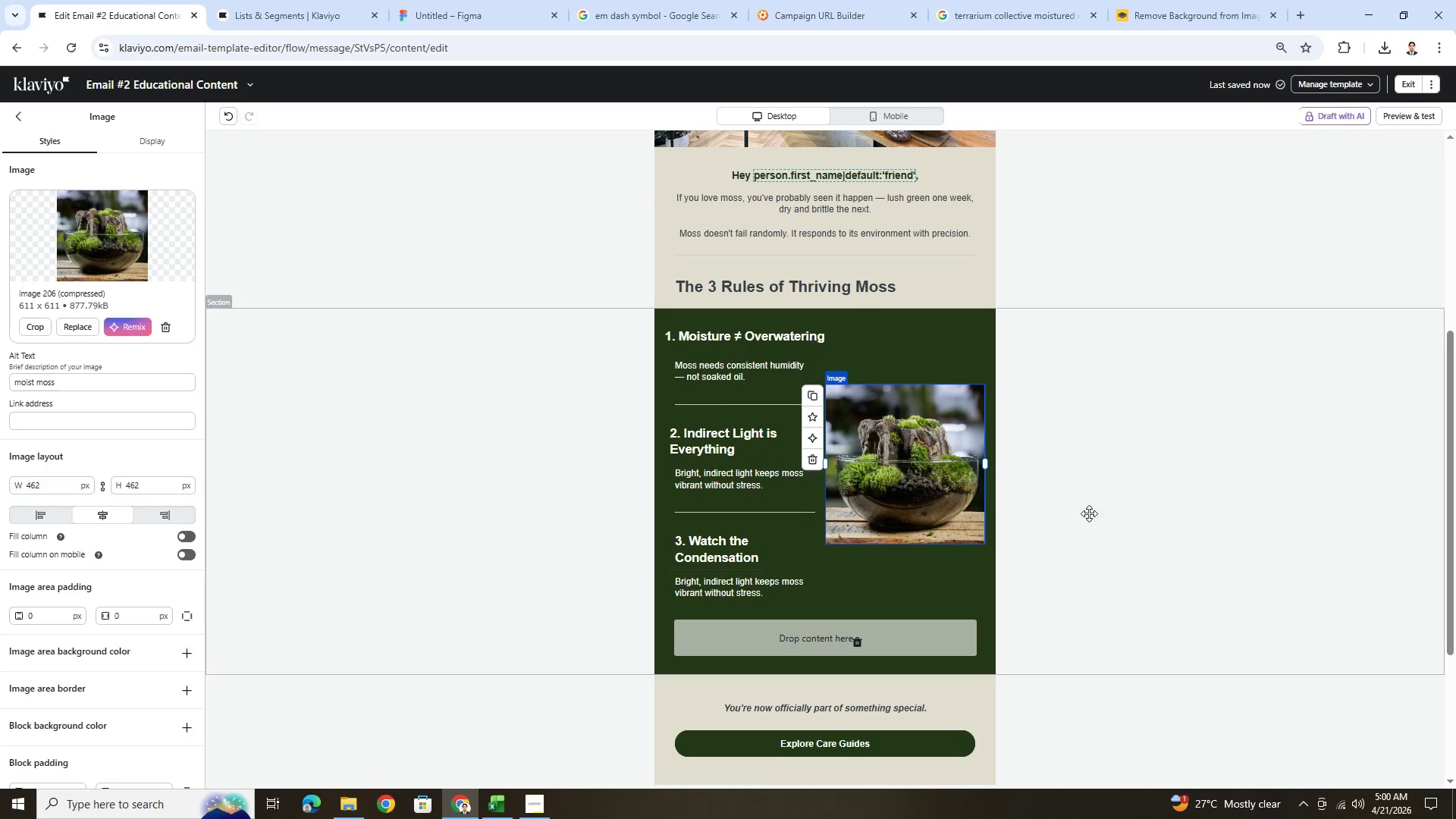 
scroll: coordinate [1061, 548], scroll_direction: down, amount: 3.0
 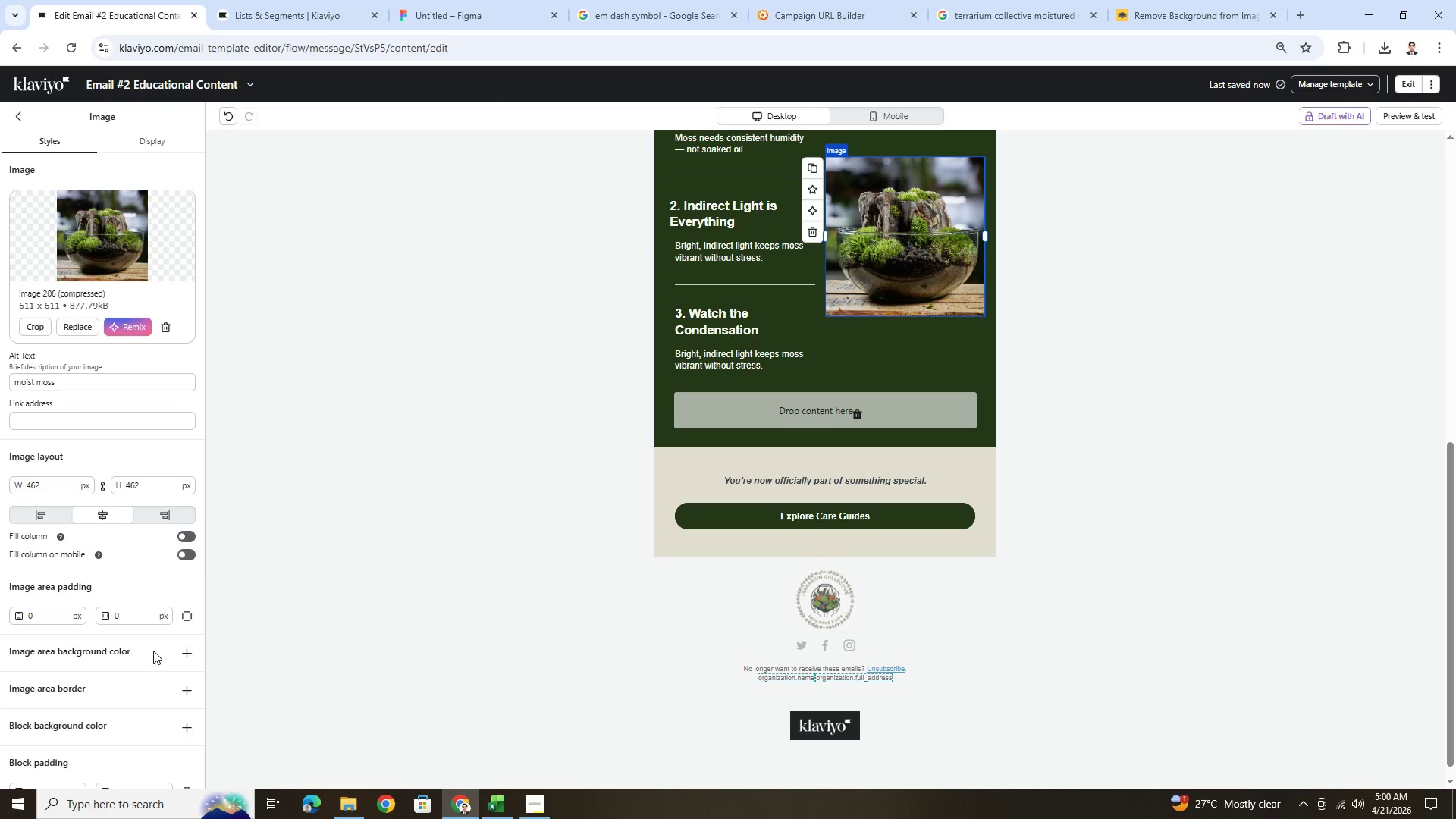 
wait(6.24)
 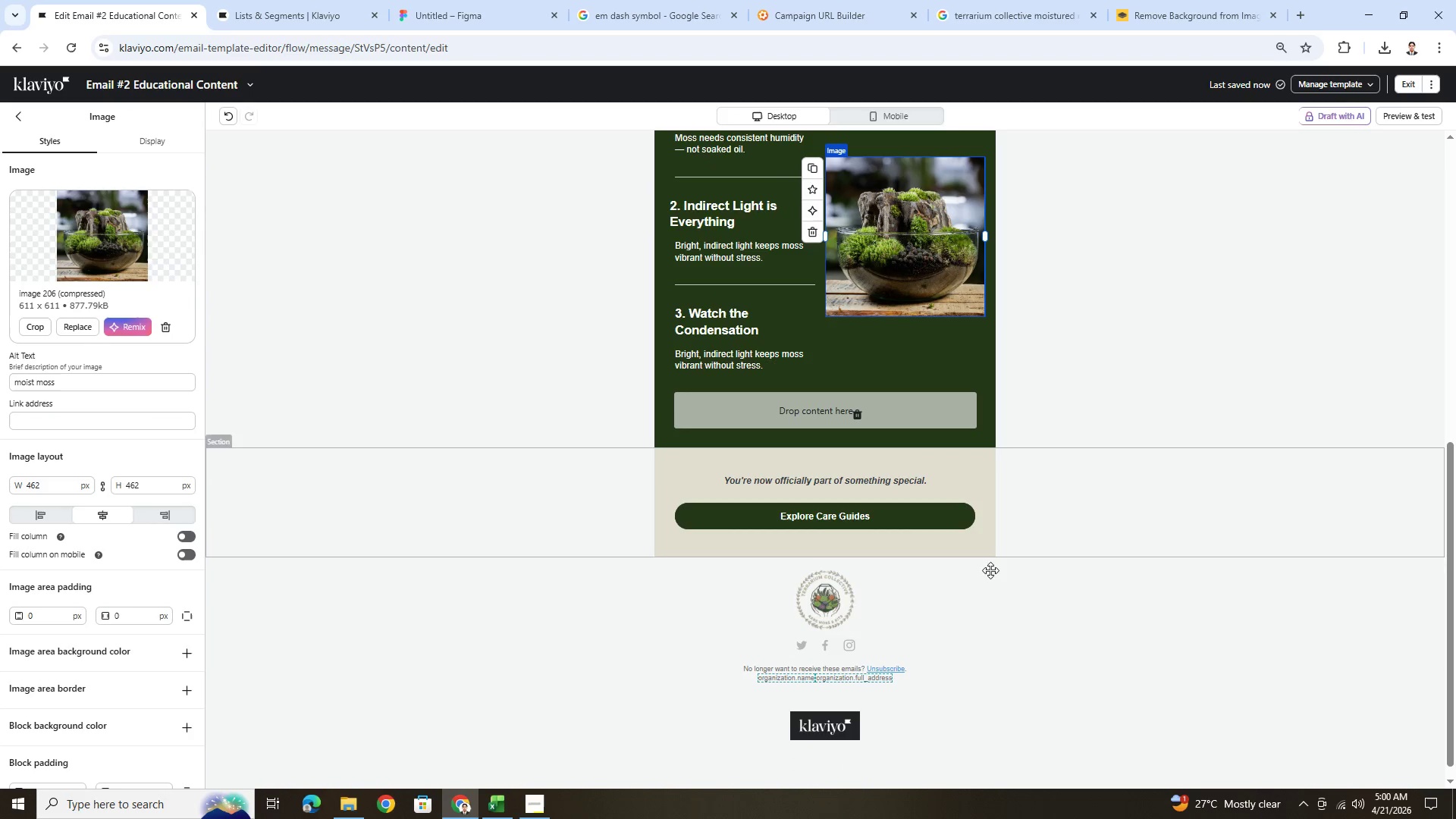 
scroll: coordinate [153, 657], scroll_direction: down, amount: 2.0
 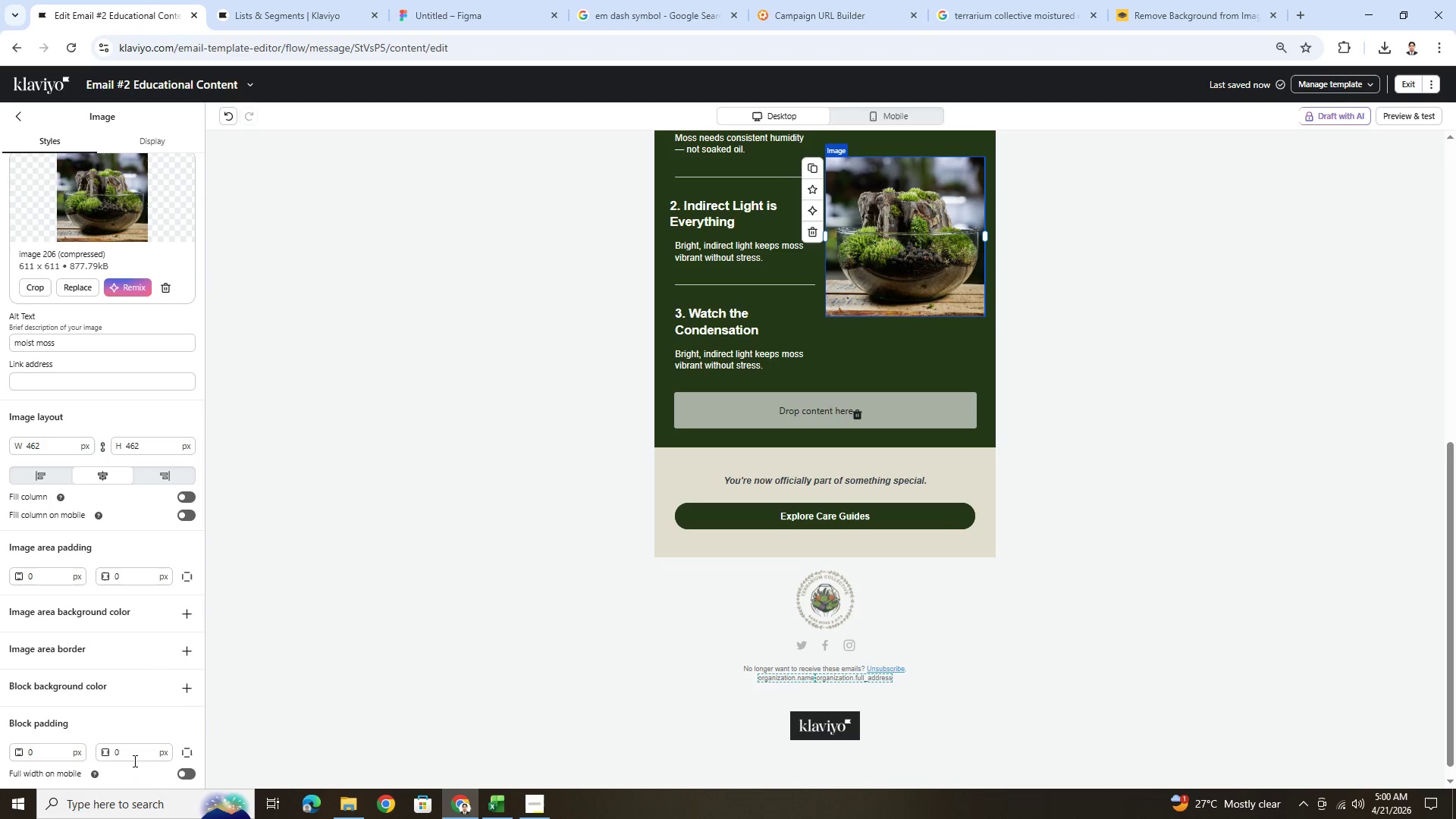 
double_click([133, 755])
 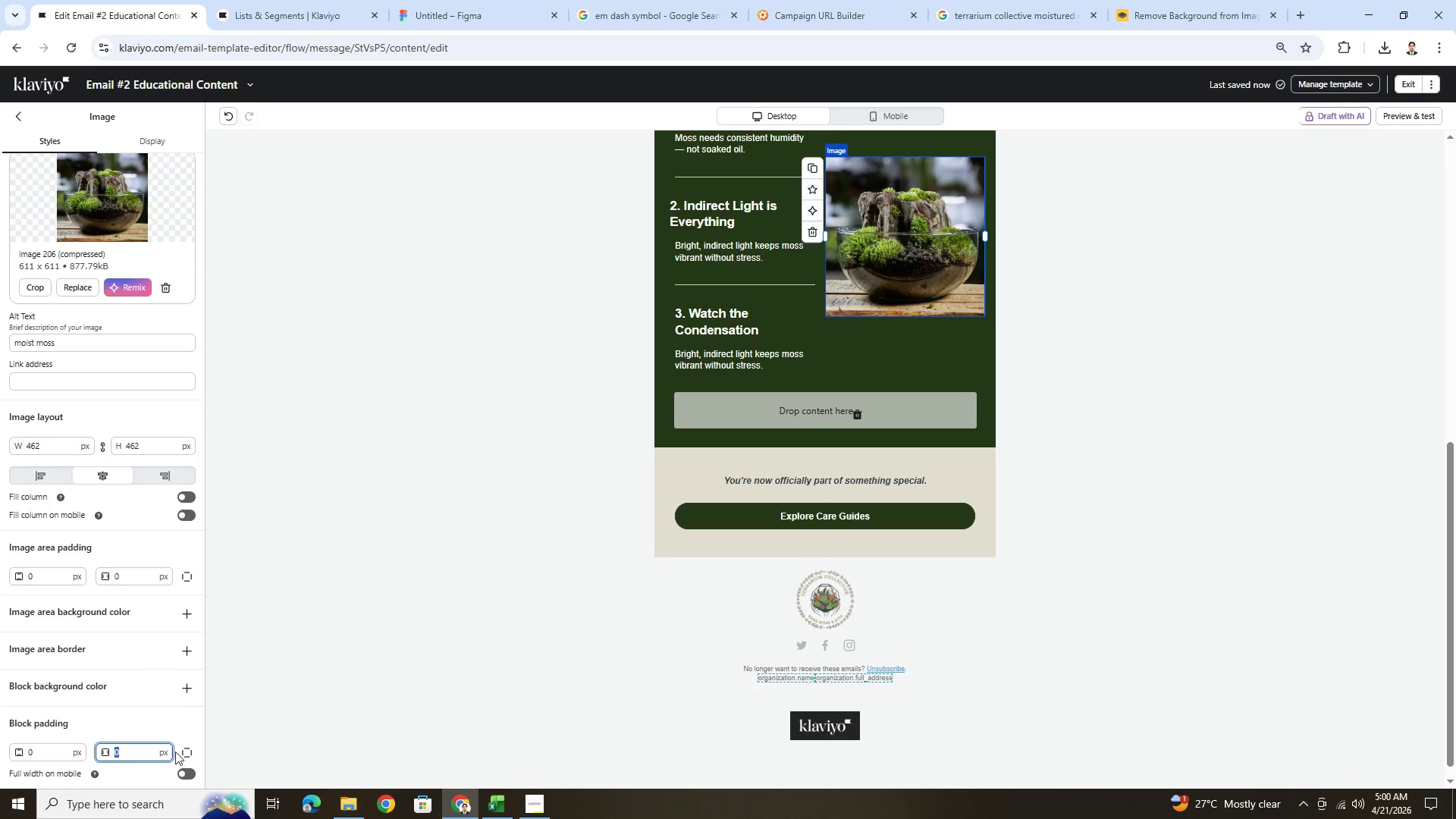 
left_click([185, 752])
 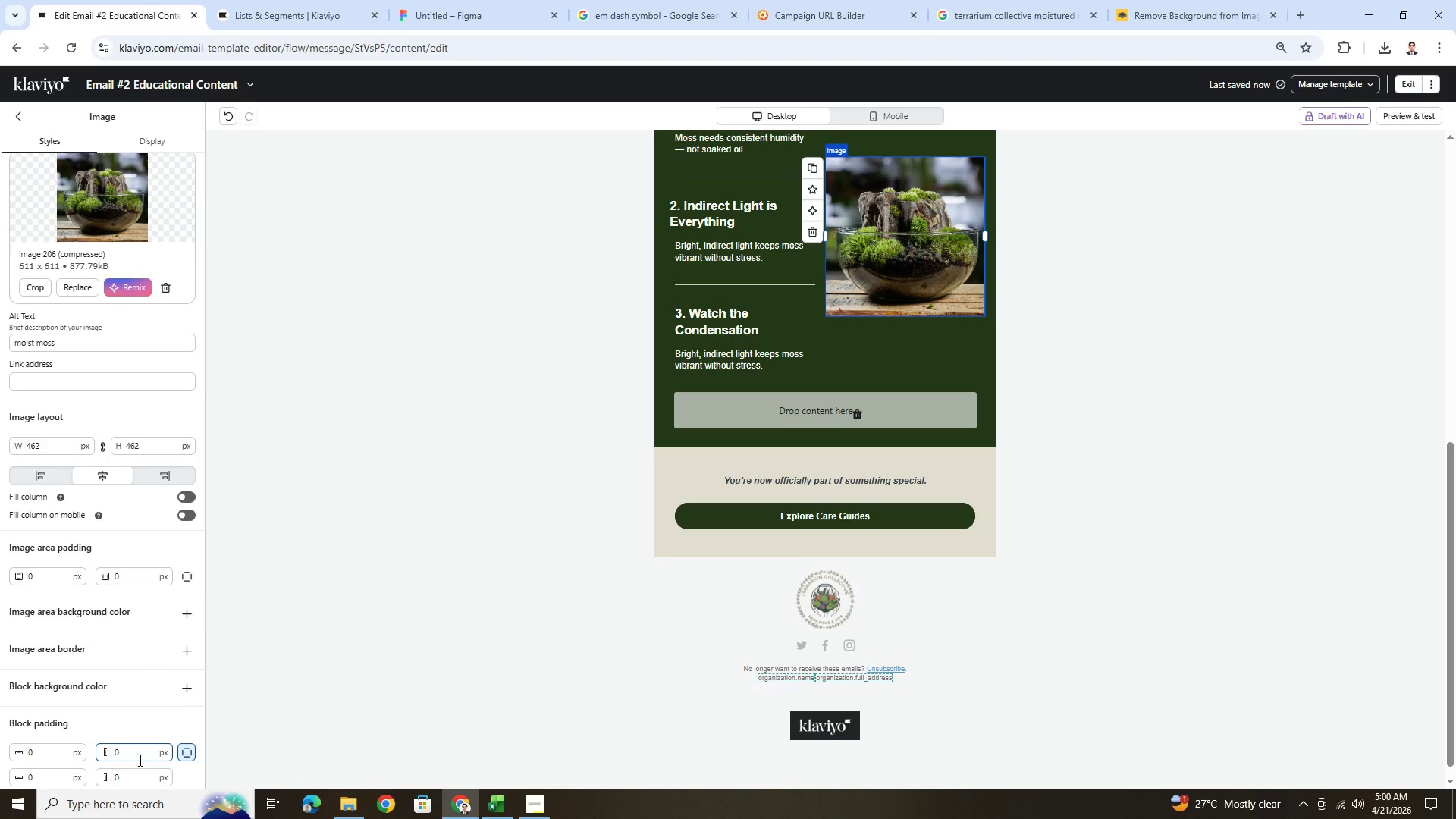 
double_click([139, 760])
 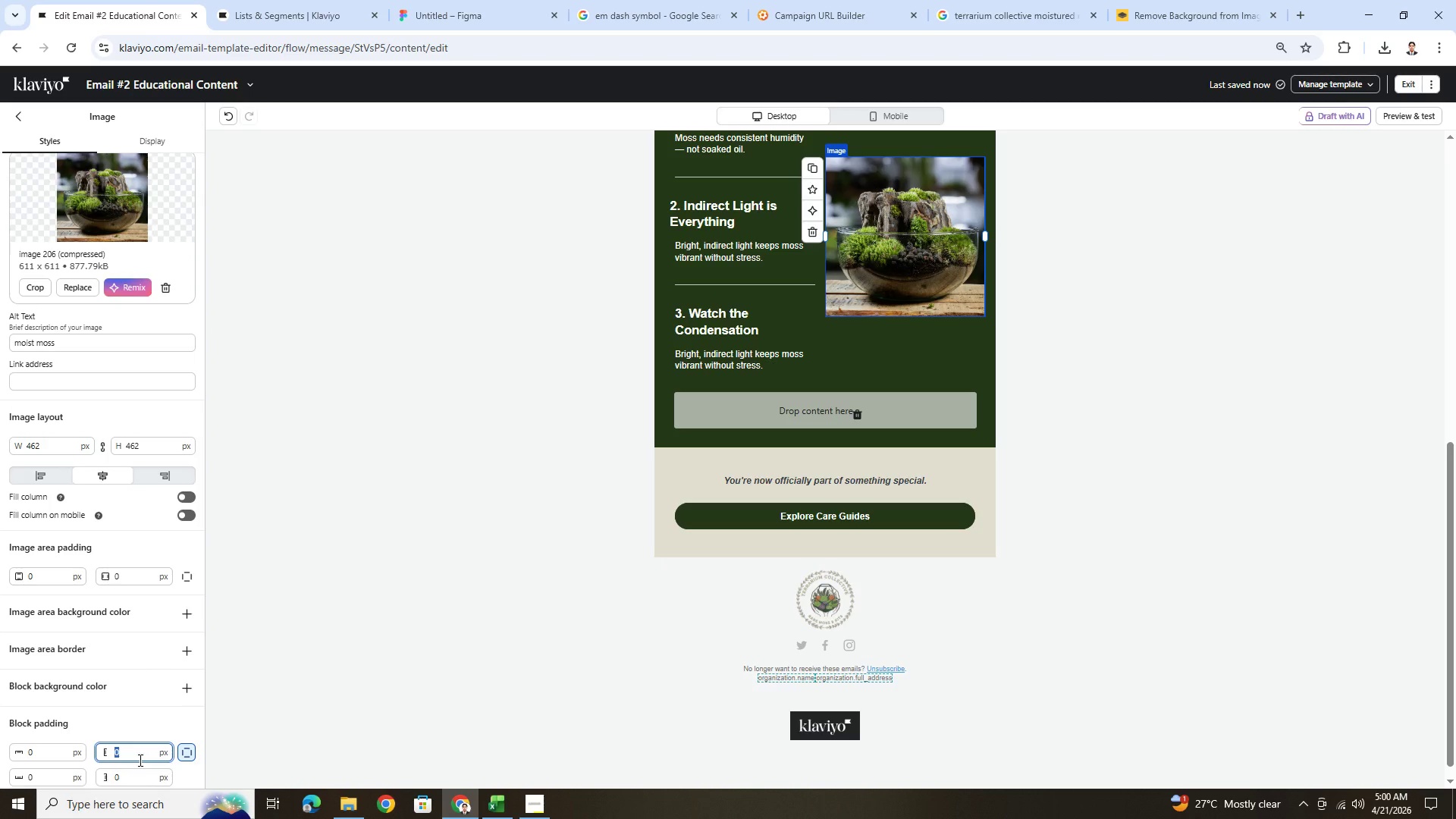 
key(Numpad9)
 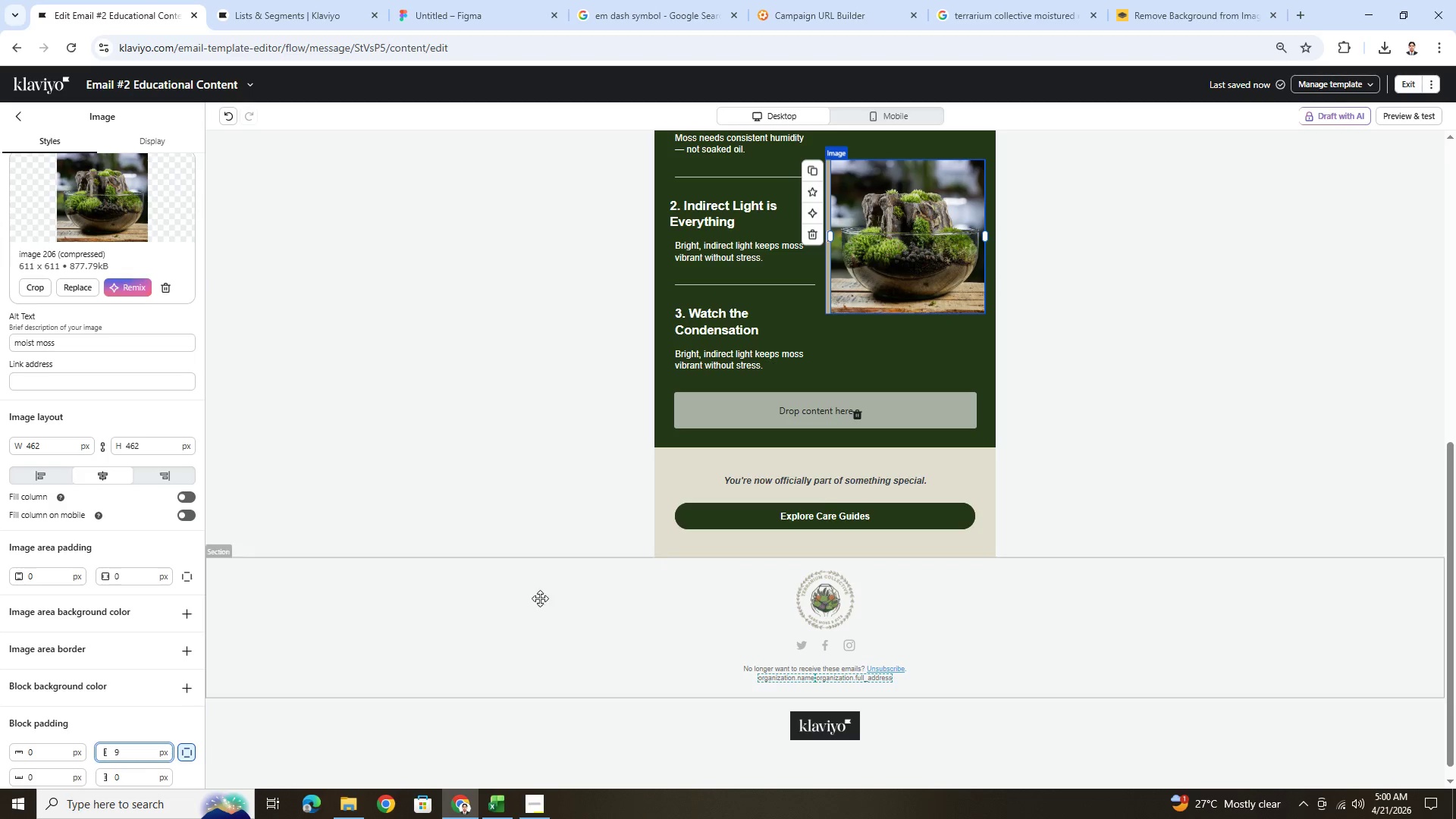 
left_click([1183, 376])
 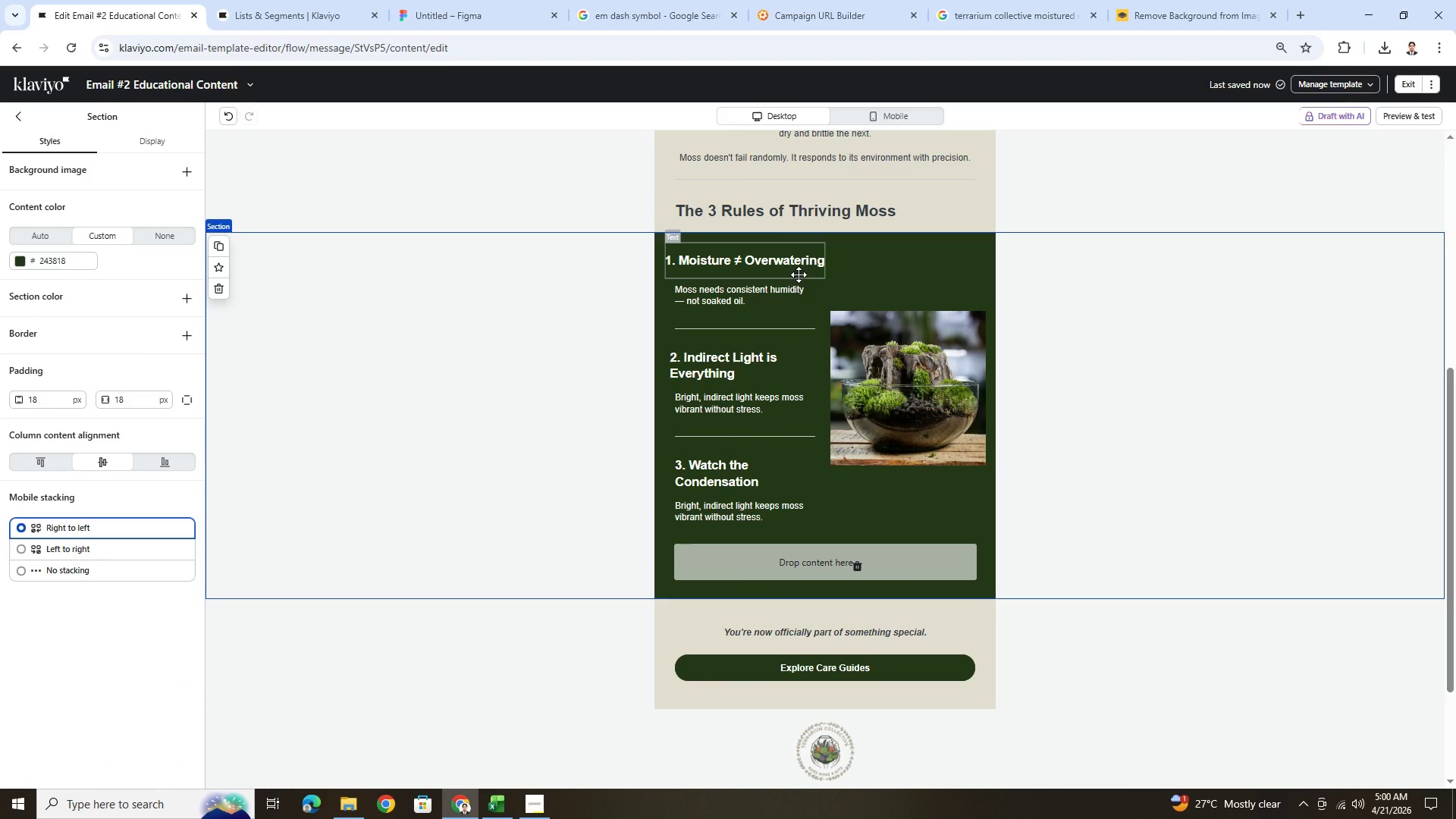 
scroll: coordinate [1183, 358], scroll_direction: up, amount: 2.0
 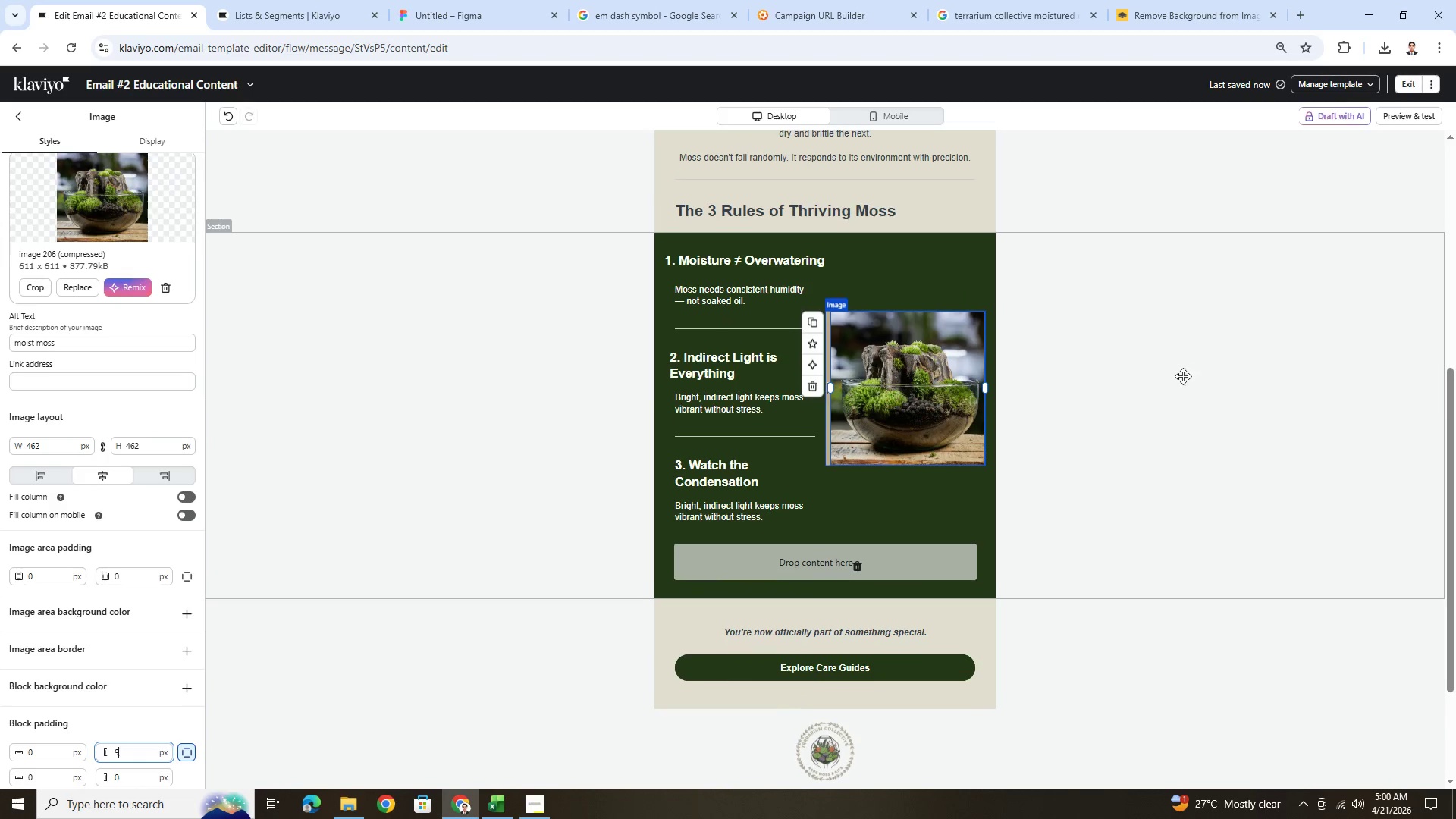 
left_click([792, 380])
 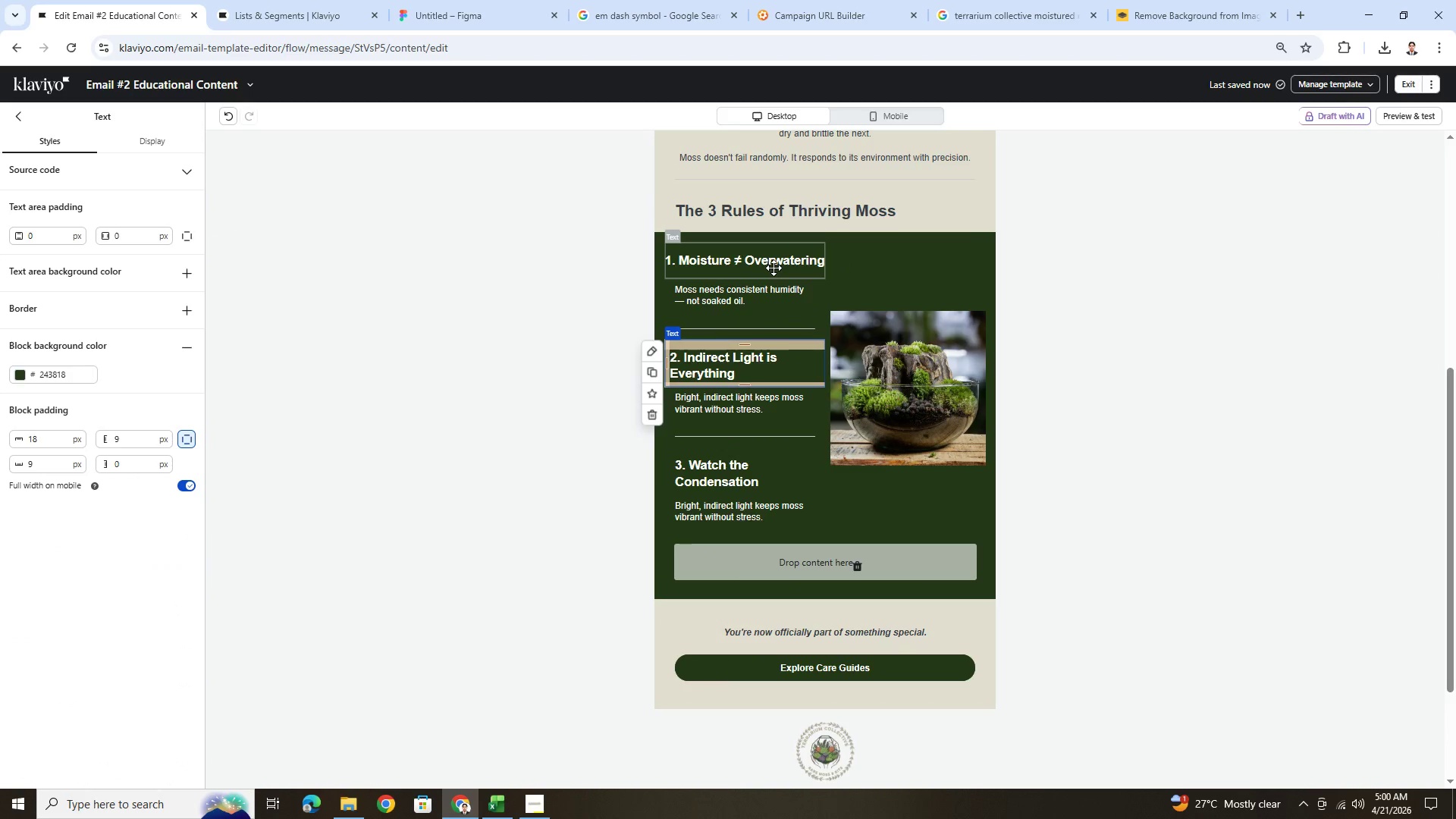 
left_click([905, 410])
 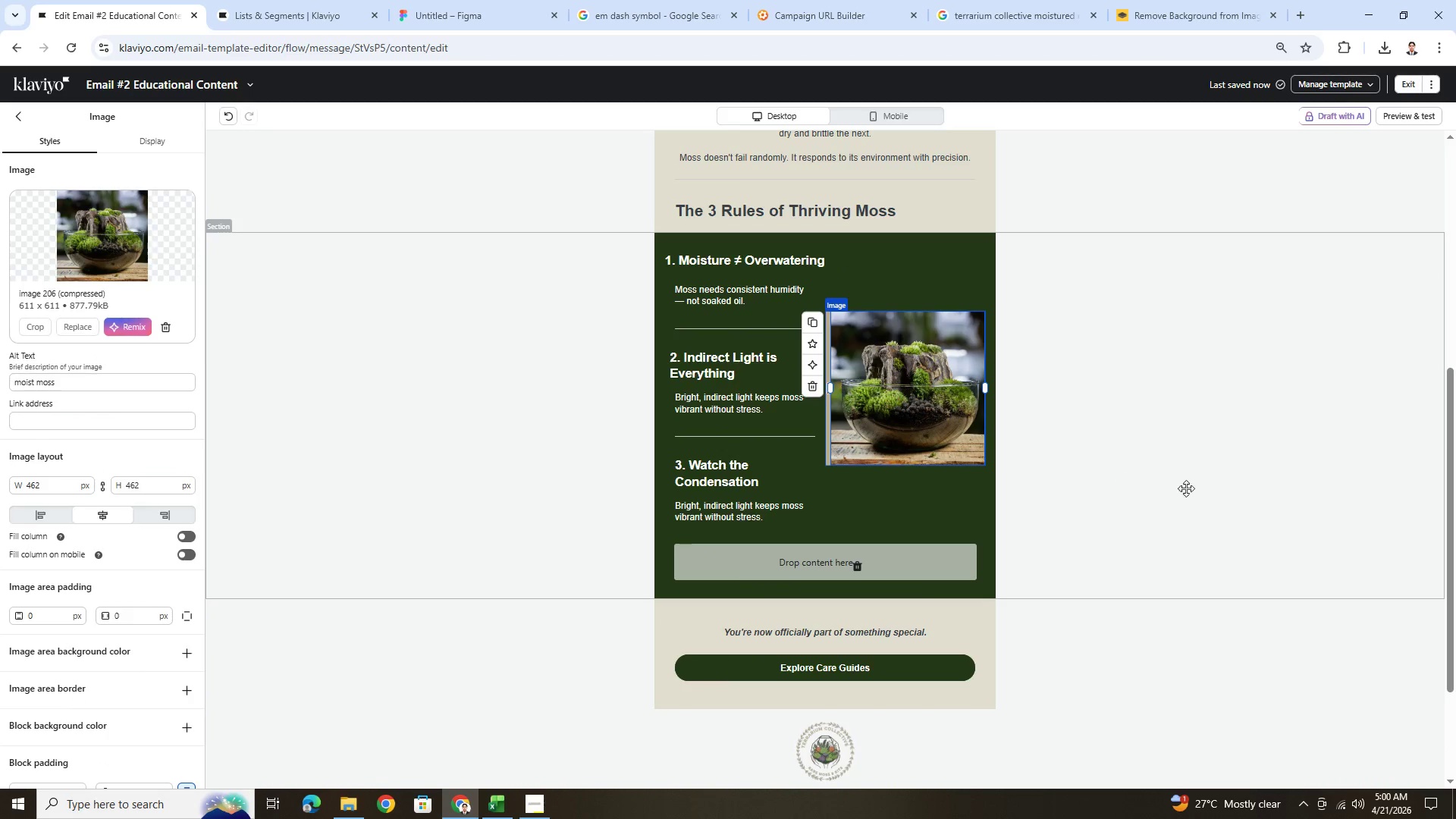 
left_click([1231, 491])
 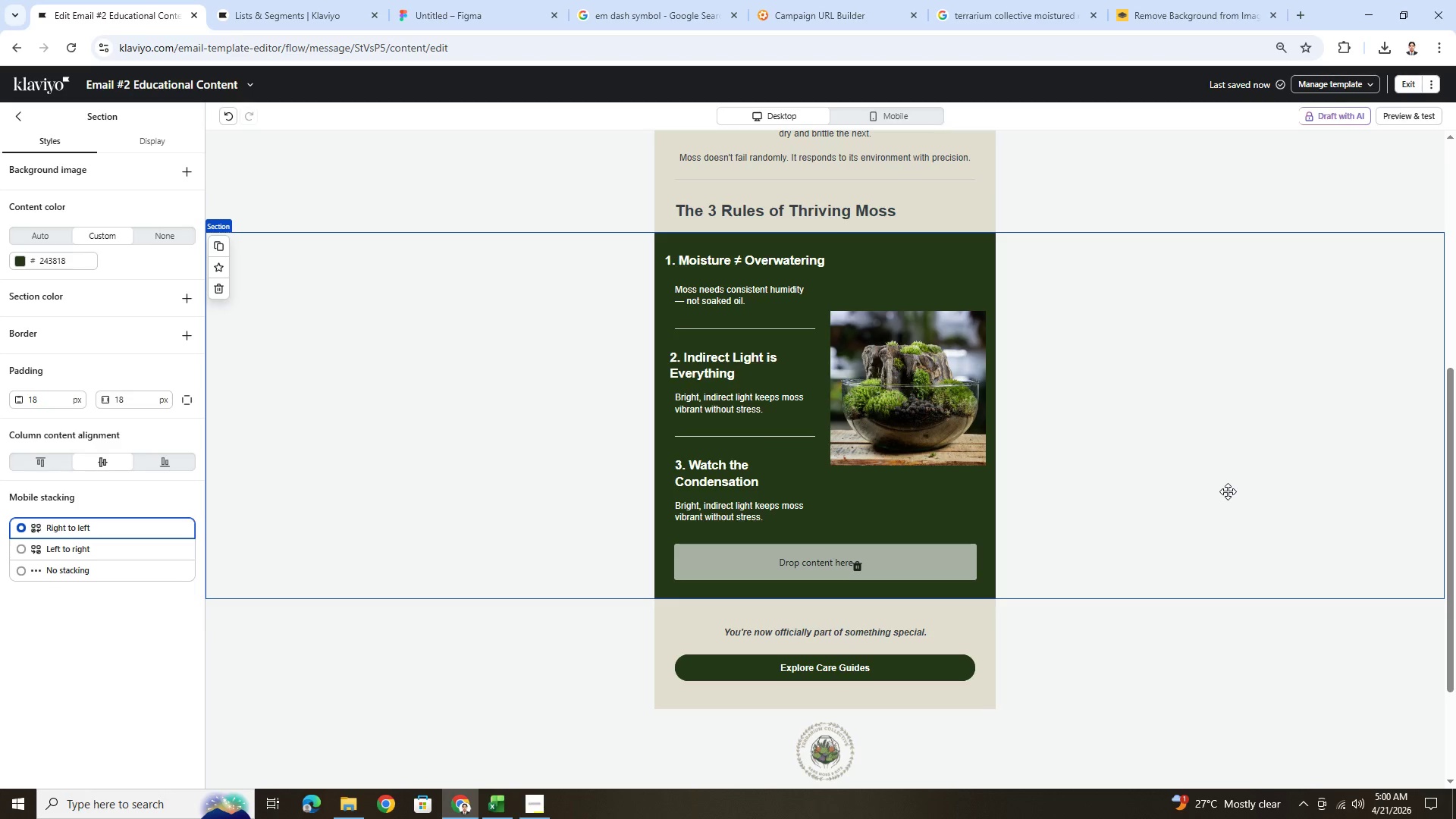 
wait(5.52)
 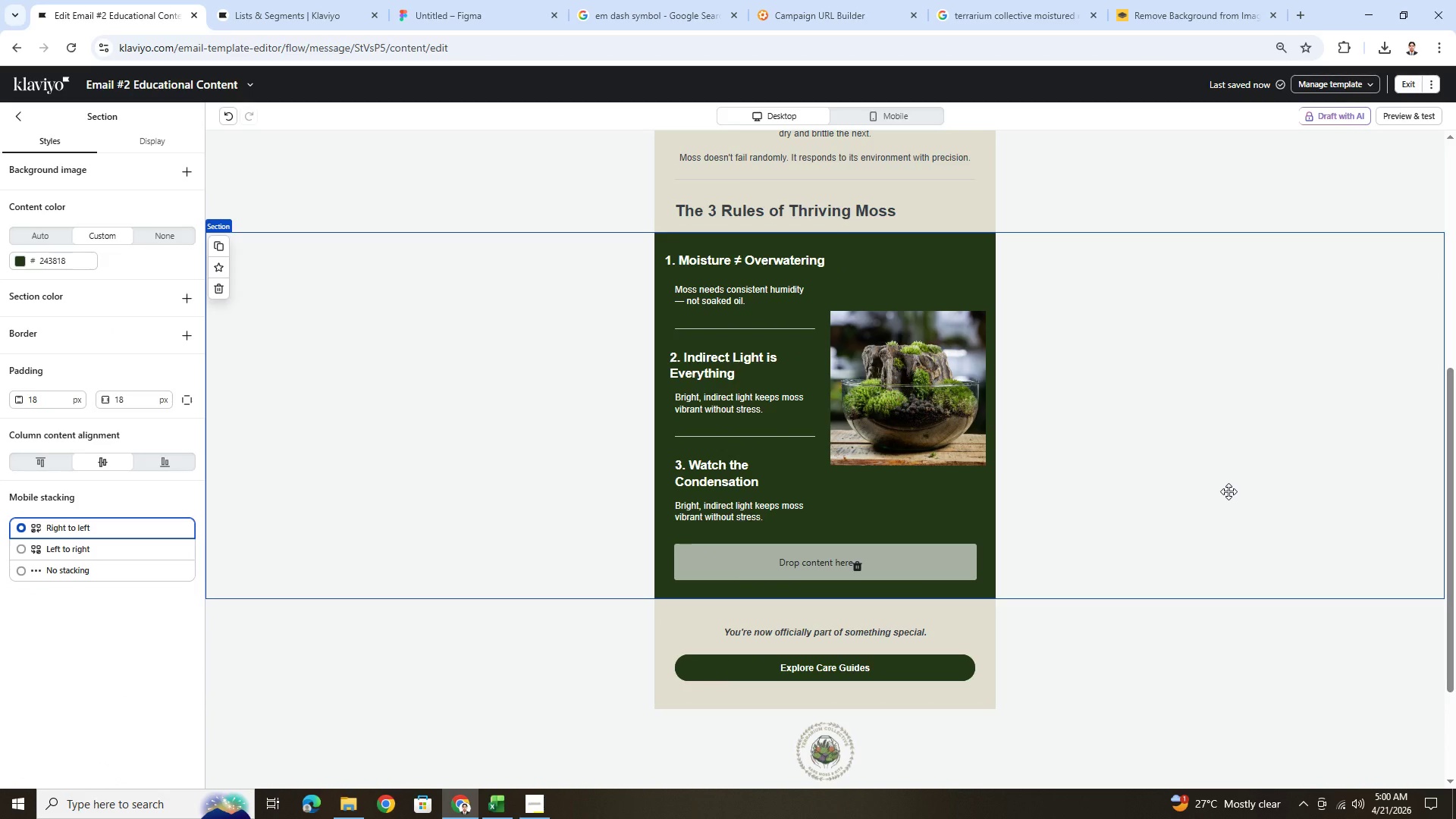 
scroll: coordinate [1228, 491], scroll_direction: up, amount: 2.0
 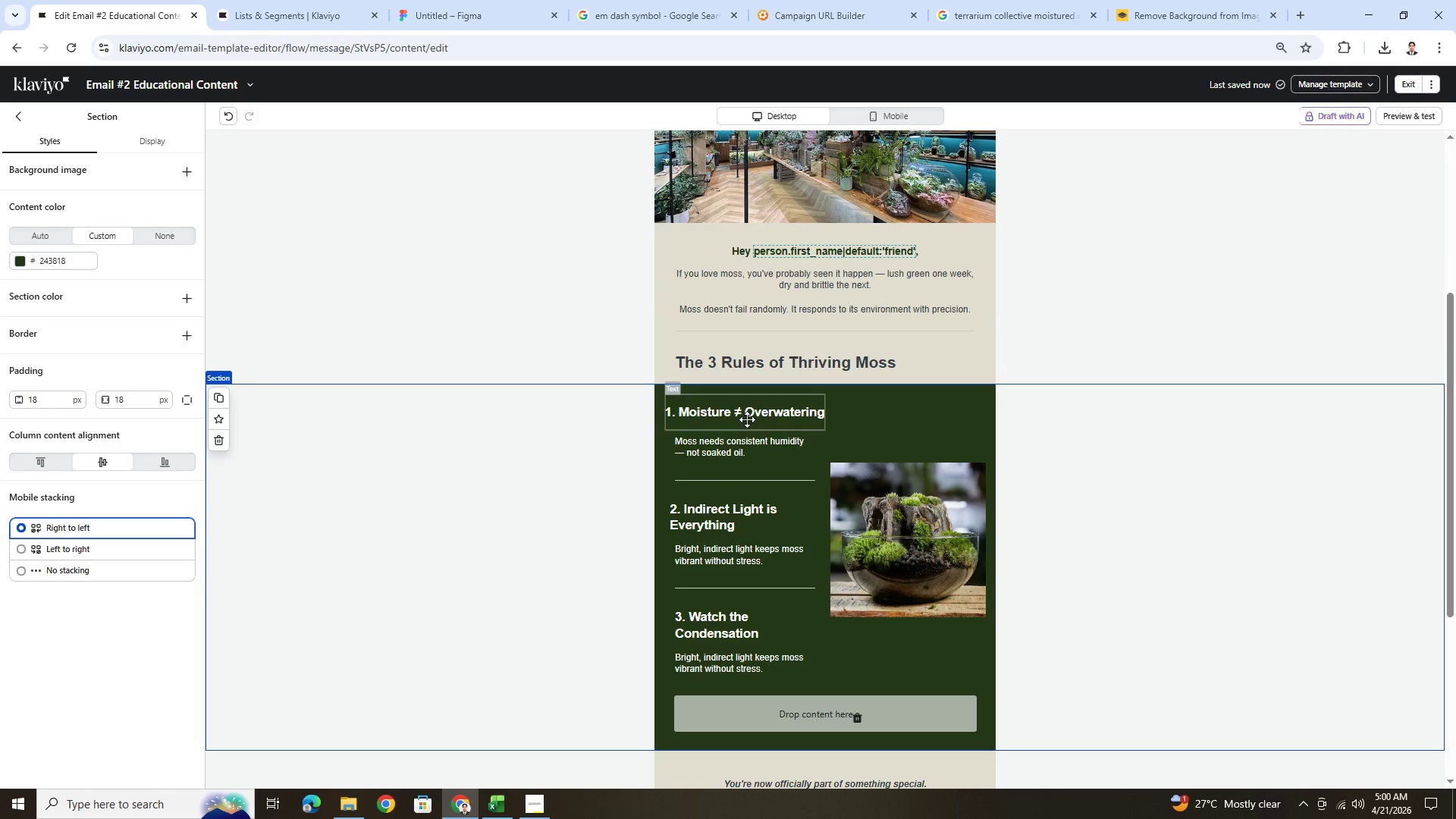 
scroll: coordinate [795, 435], scroll_direction: down, amount: 3.0
 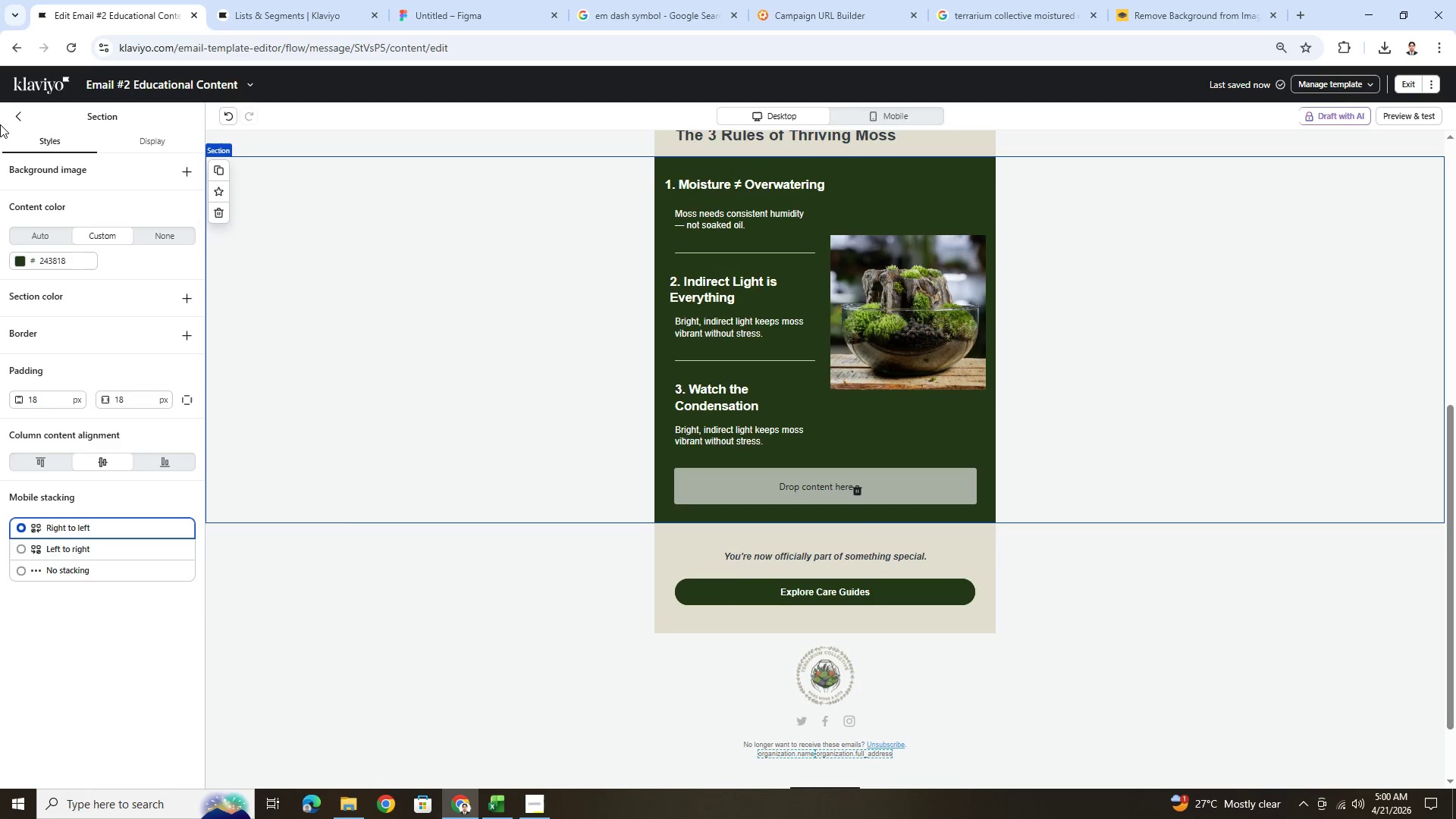 
left_click([12, 120])
 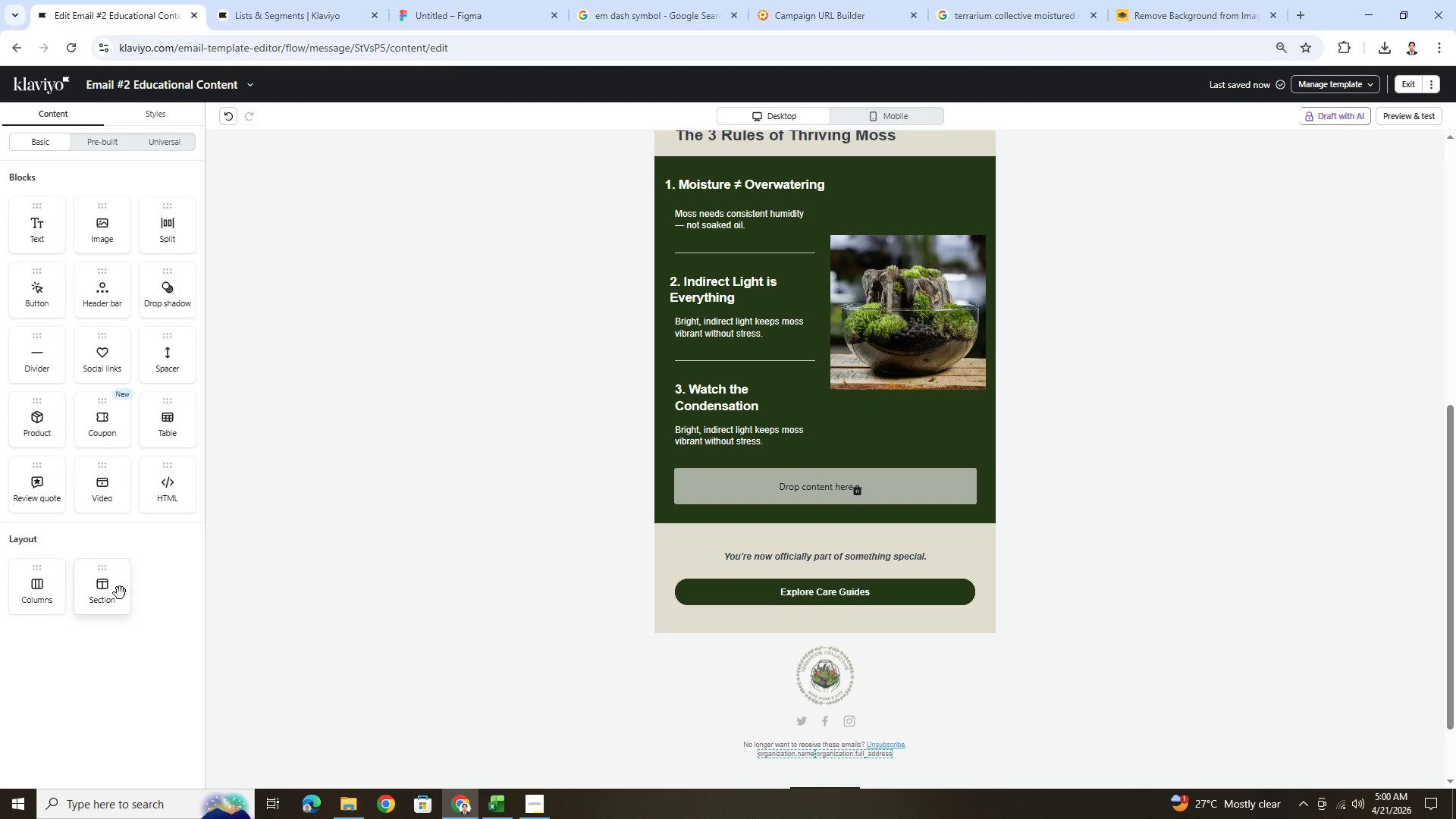 
left_click([116, 592])
 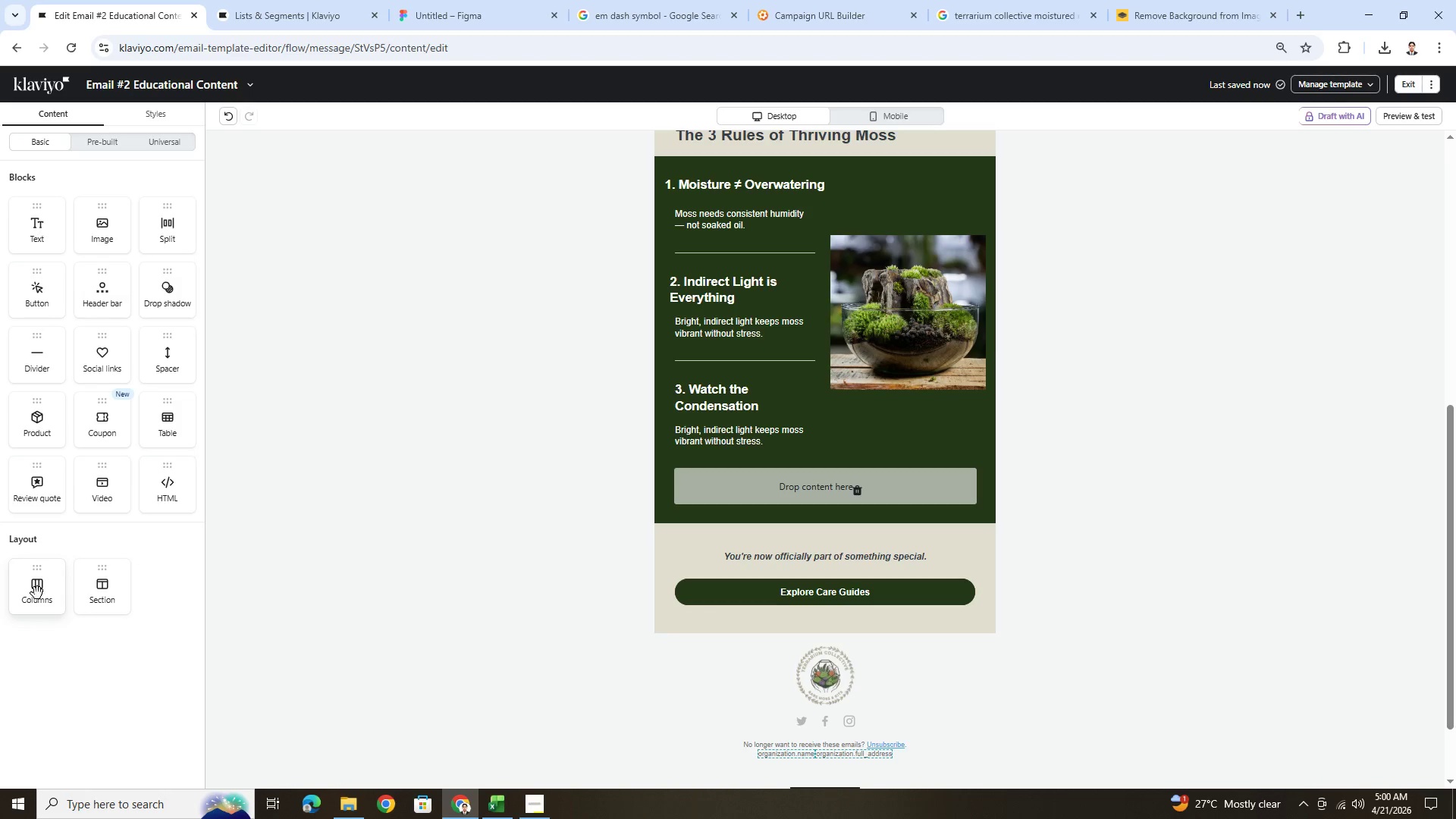 
left_click_drag(start_coordinate=[37, 593], to_coordinate=[818, 431])
 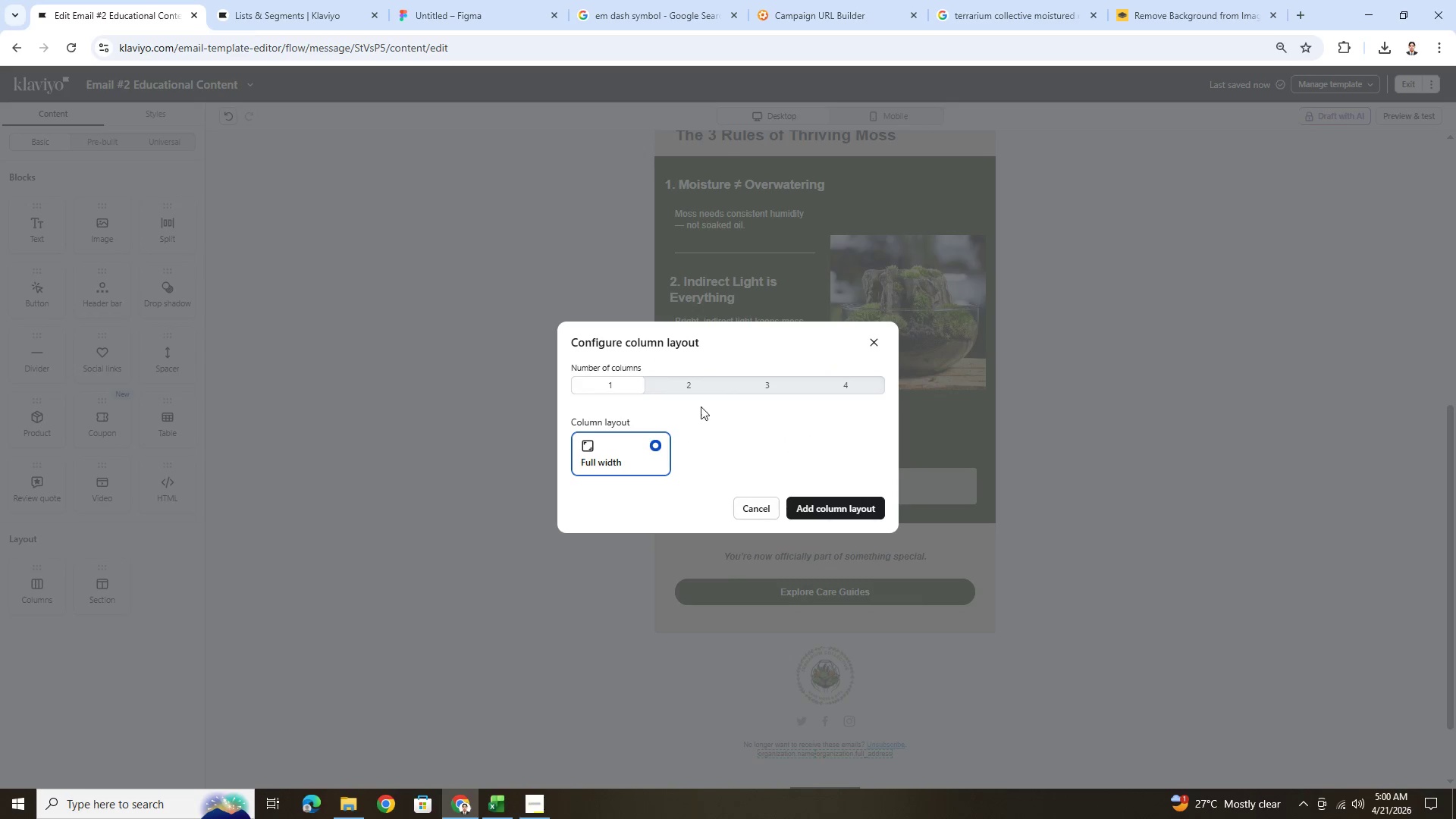 
left_click([694, 387])
 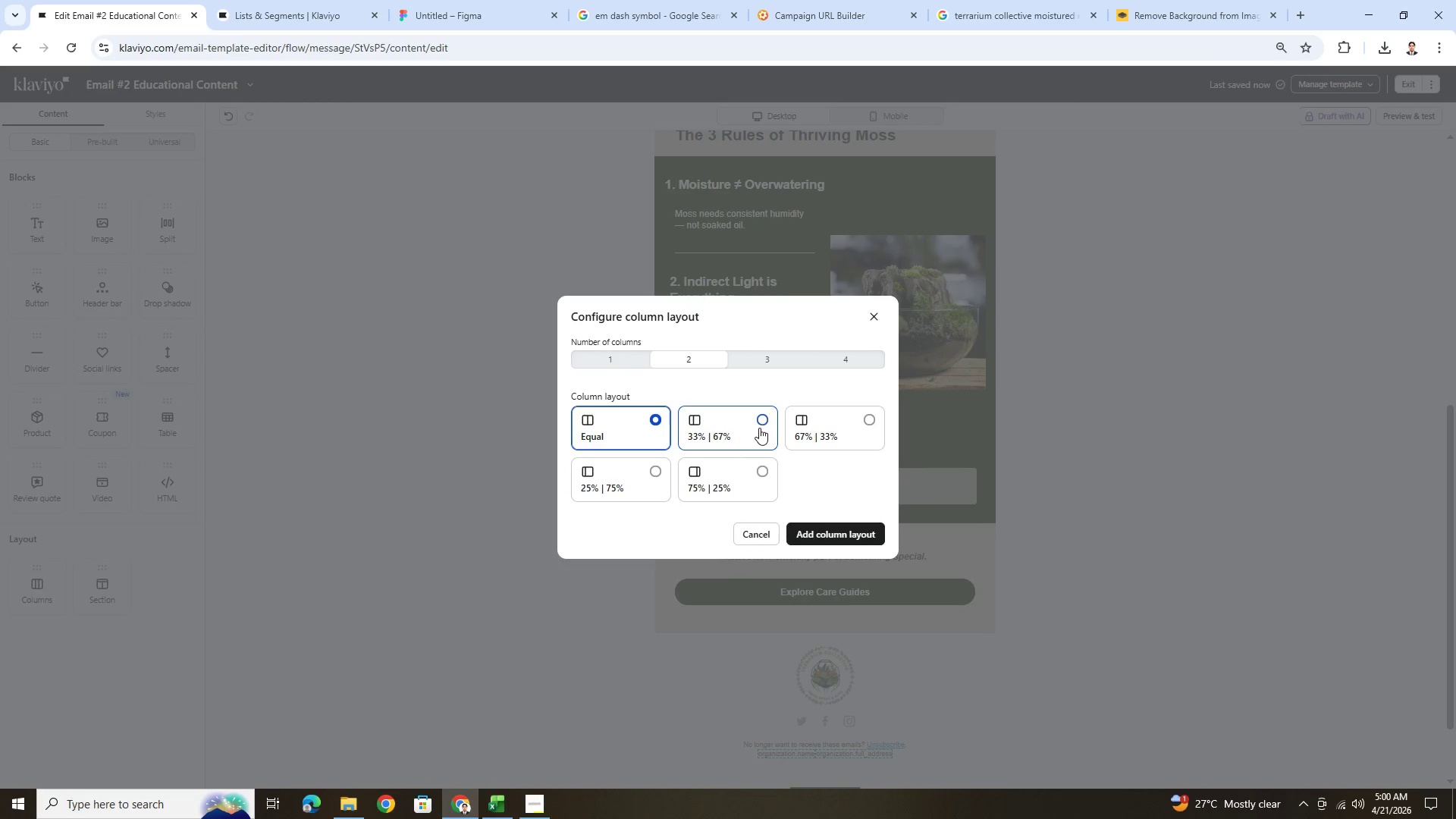 
left_click([765, 422])
 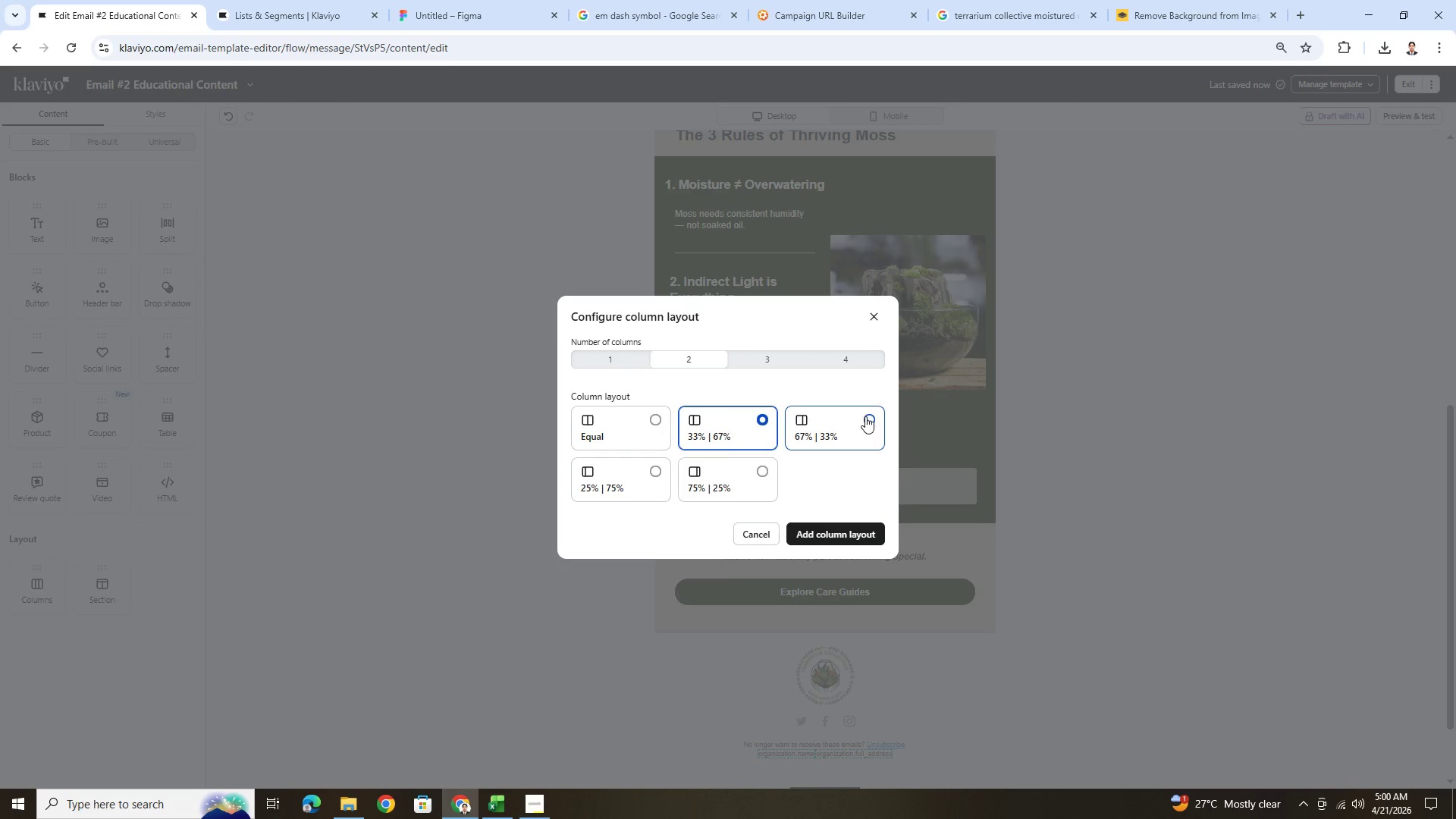 
left_click([865, 416])
 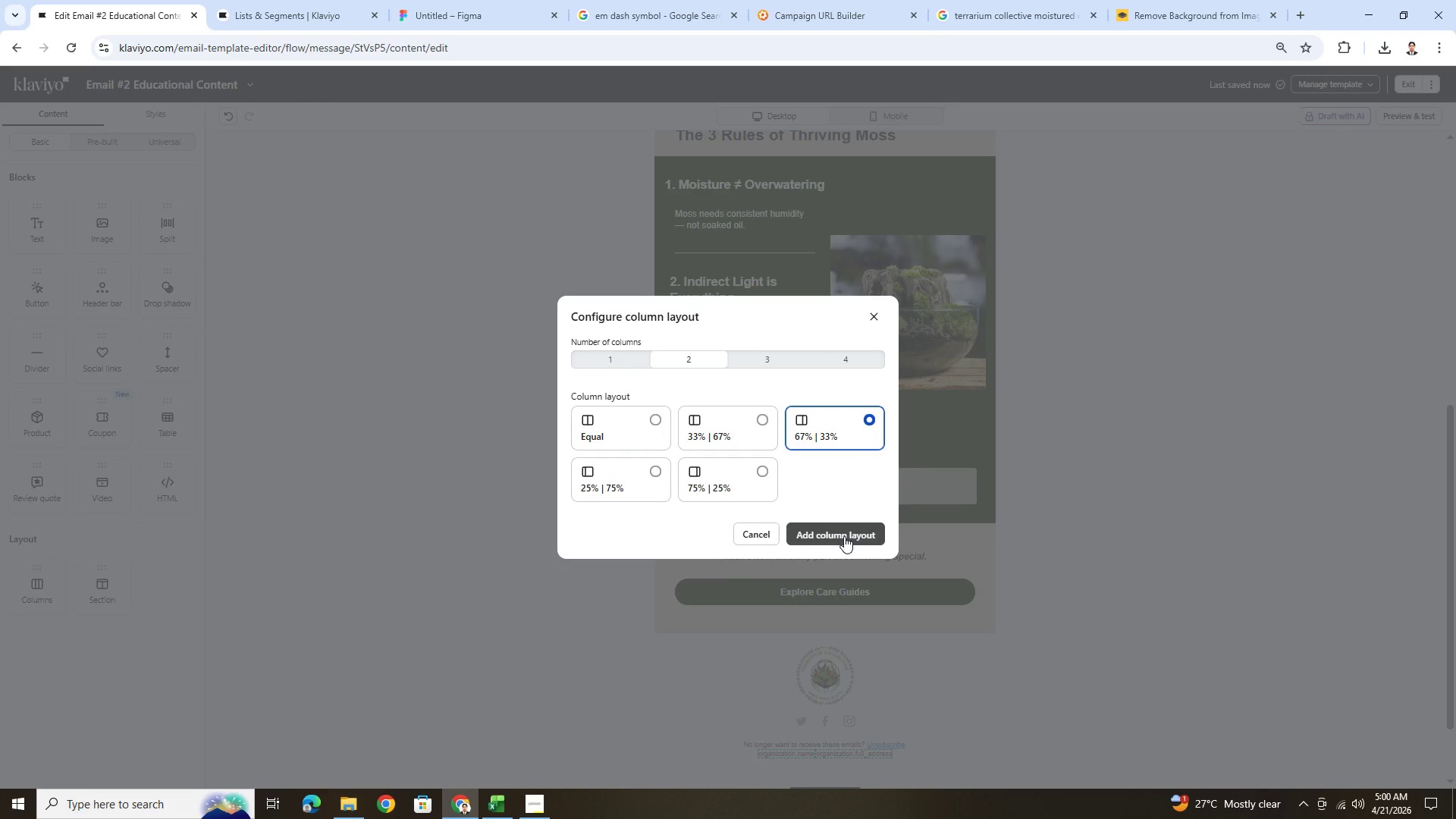 
left_click([844, 536])
 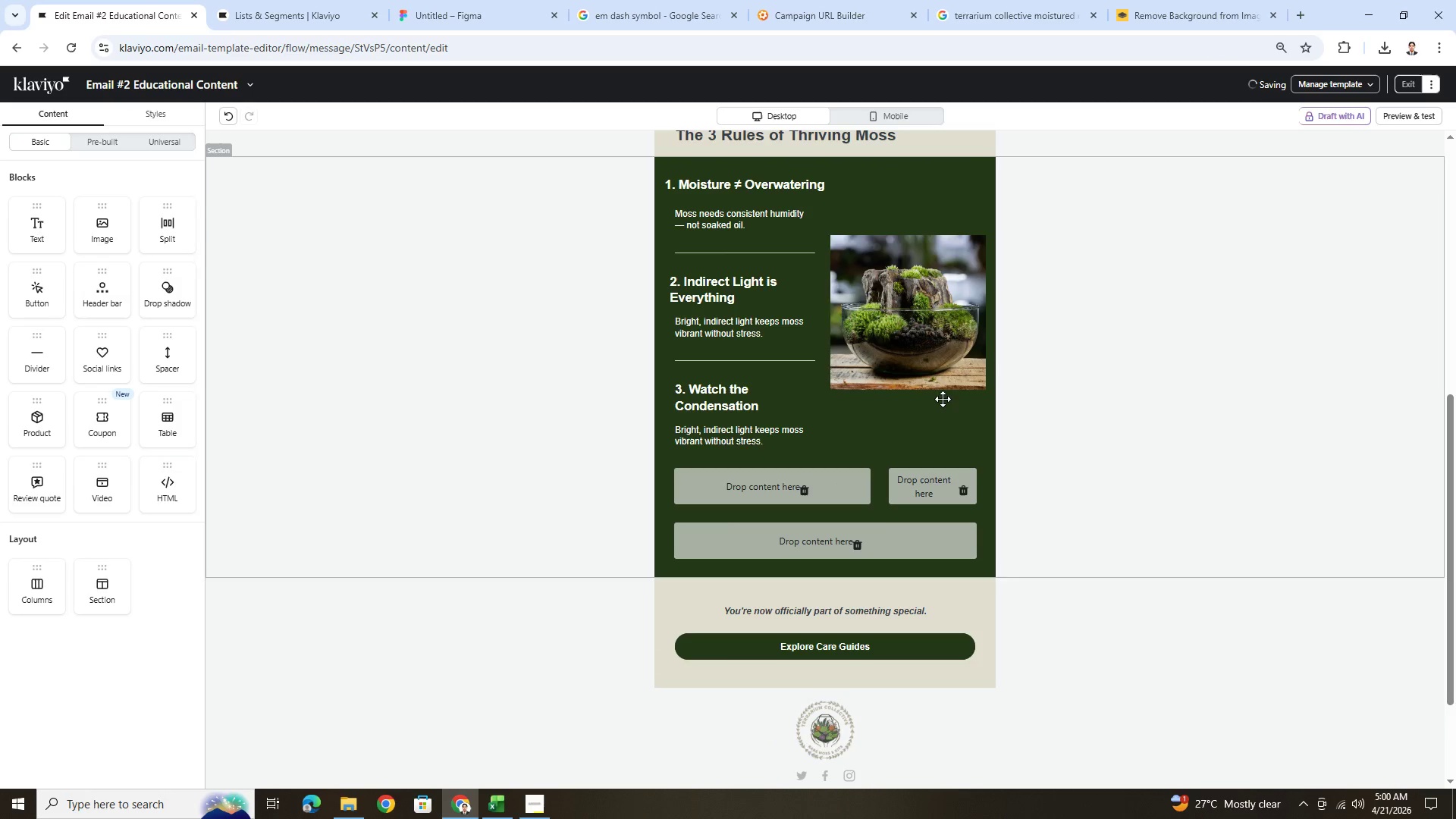 
left_click_drag(start_coordinate=[899, 341], to_coordinate=[937, 482])
 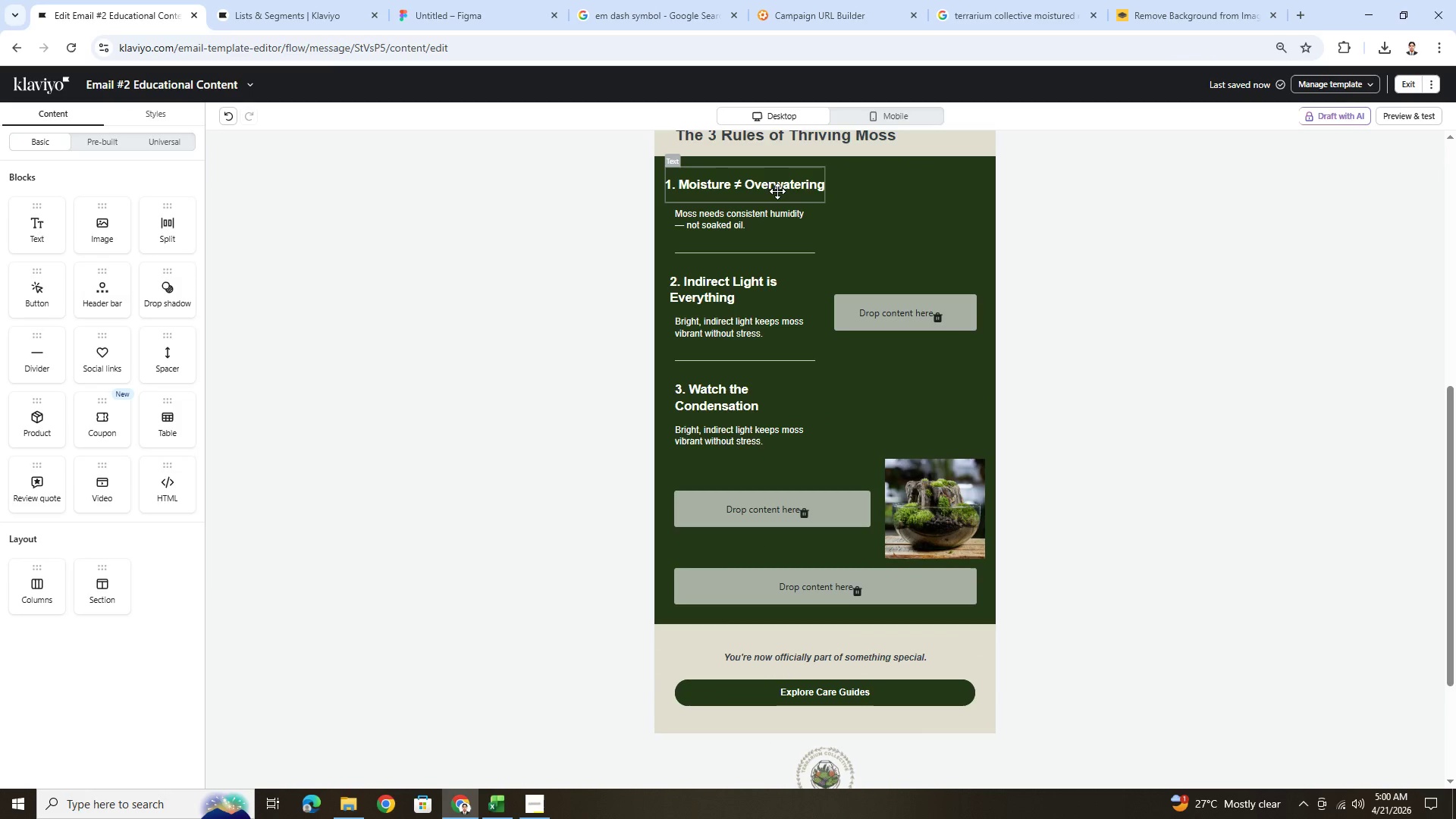 
scroll: coordinate [1007, 442], scroll_direction: up, amount: 2.0
 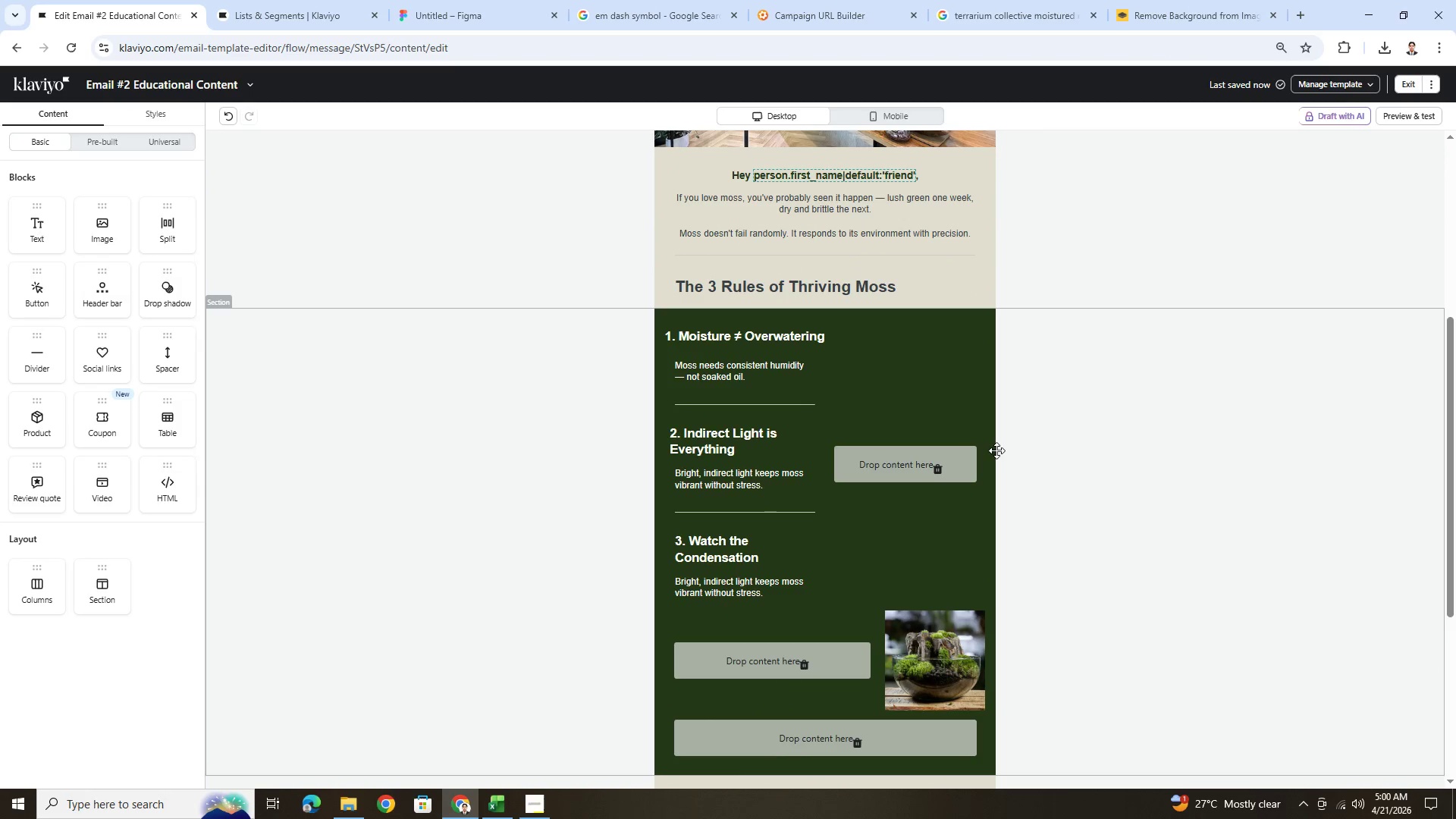 
scroll: coordinate [990, 464], scroll_direction: down, amount: 1.0
 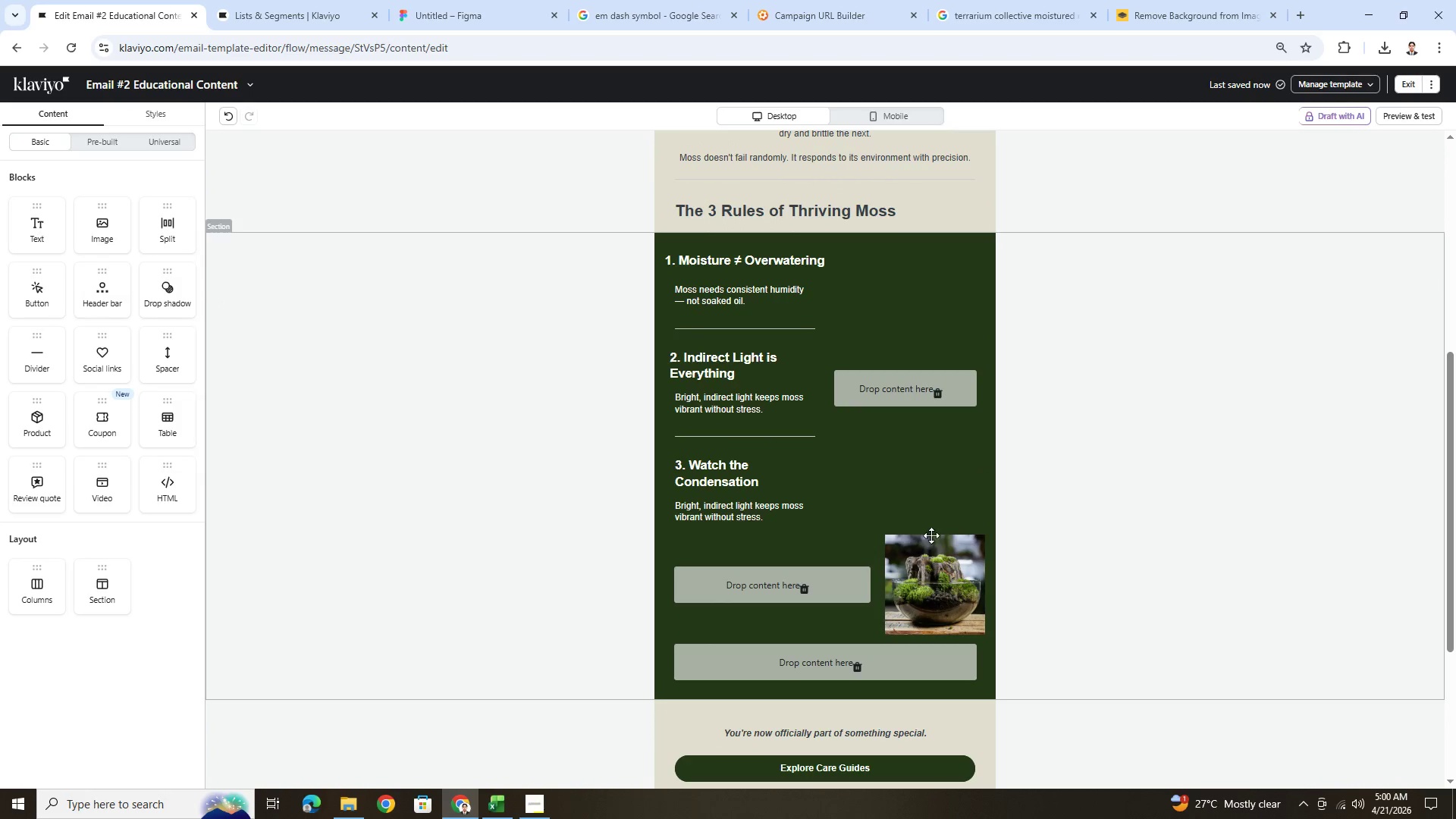 
left_click([927, 541])
 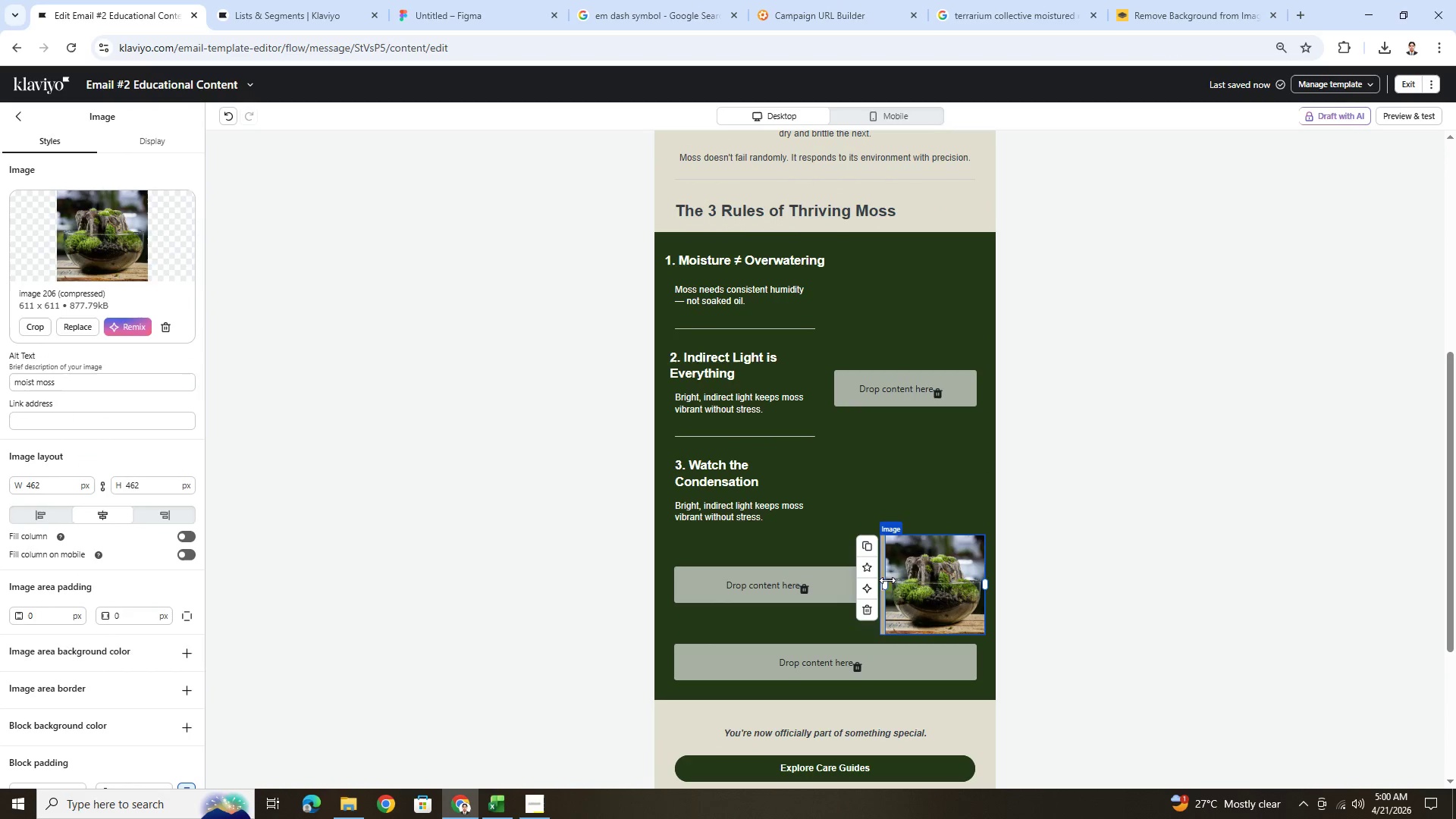 
left_click_drag(start_coordinate=[885, 582], to_coordinate=[838, 590])
 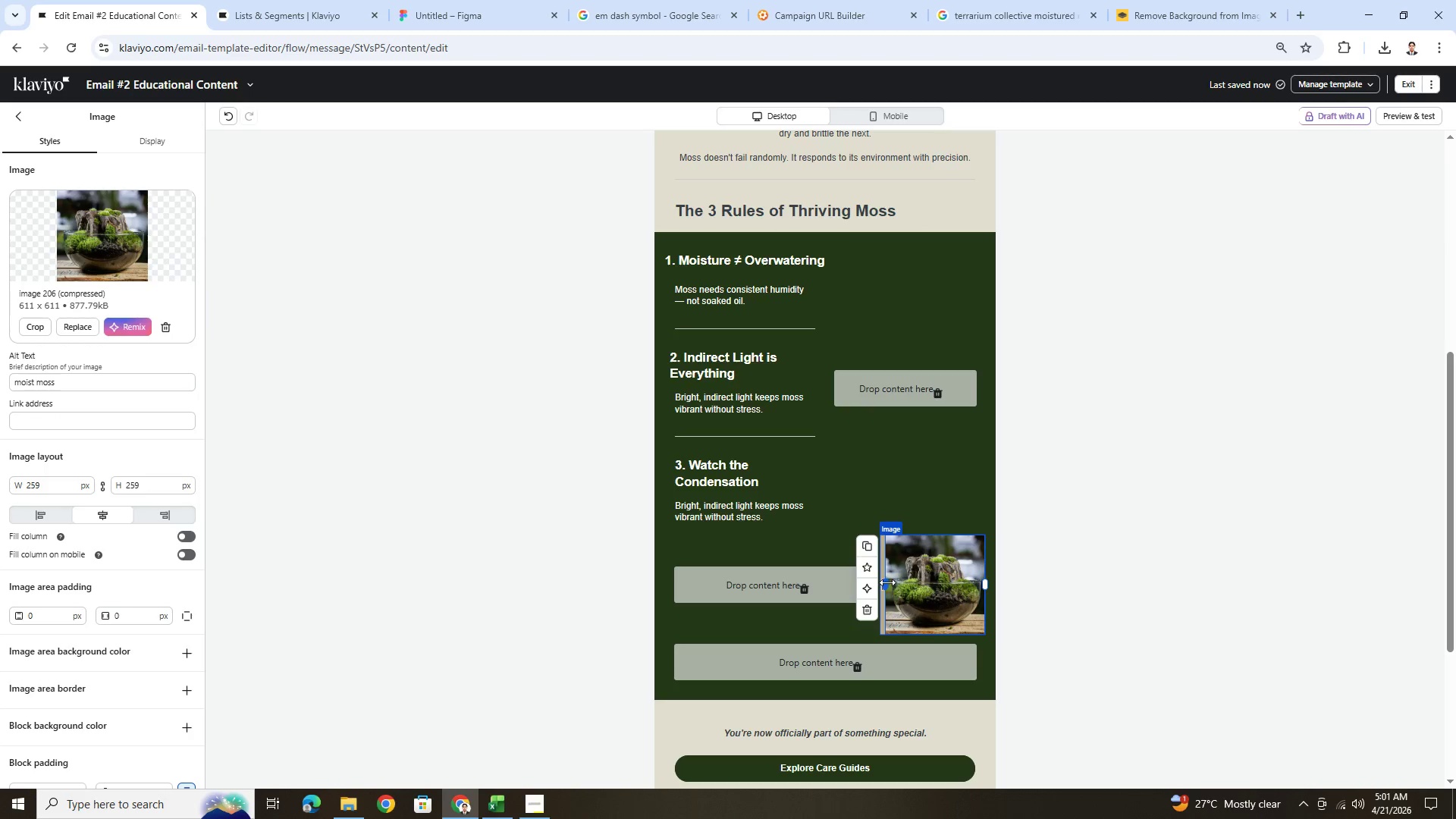 
left_click_drag(start_coordinate=[886, 582], to_coordinate=[848, 581])
 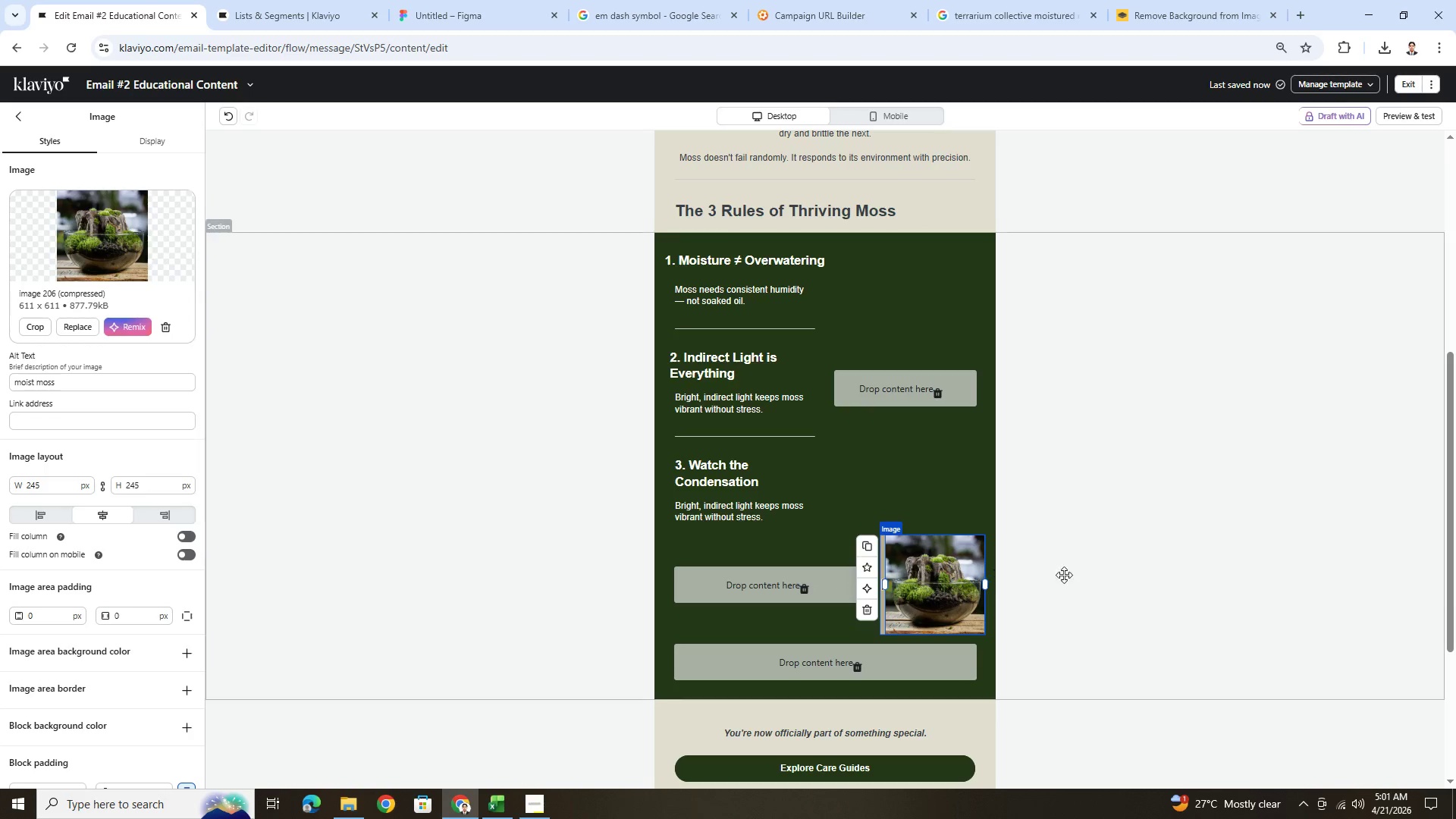 
left_click([1136, 567])
 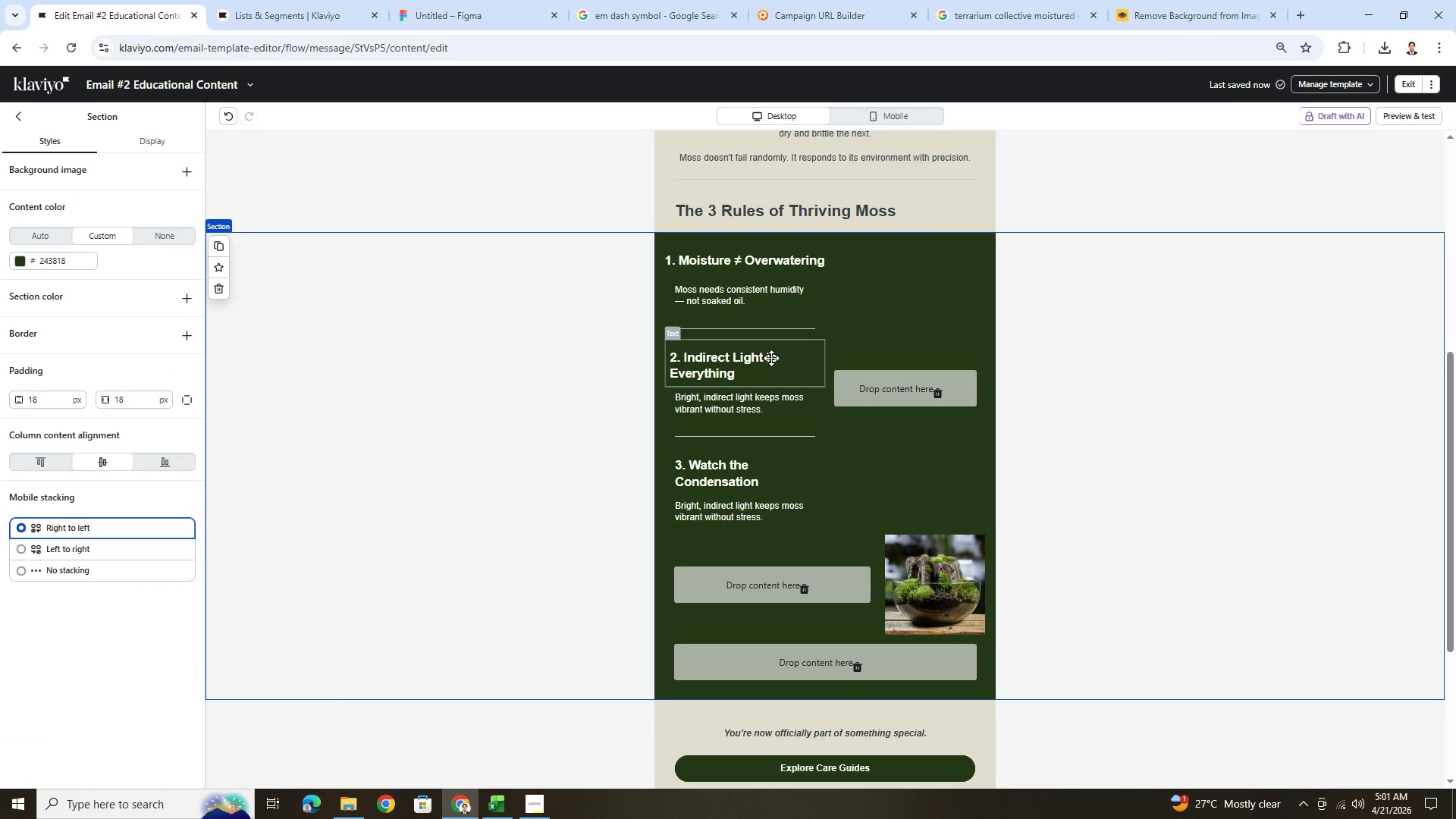 
wait(11.92)
 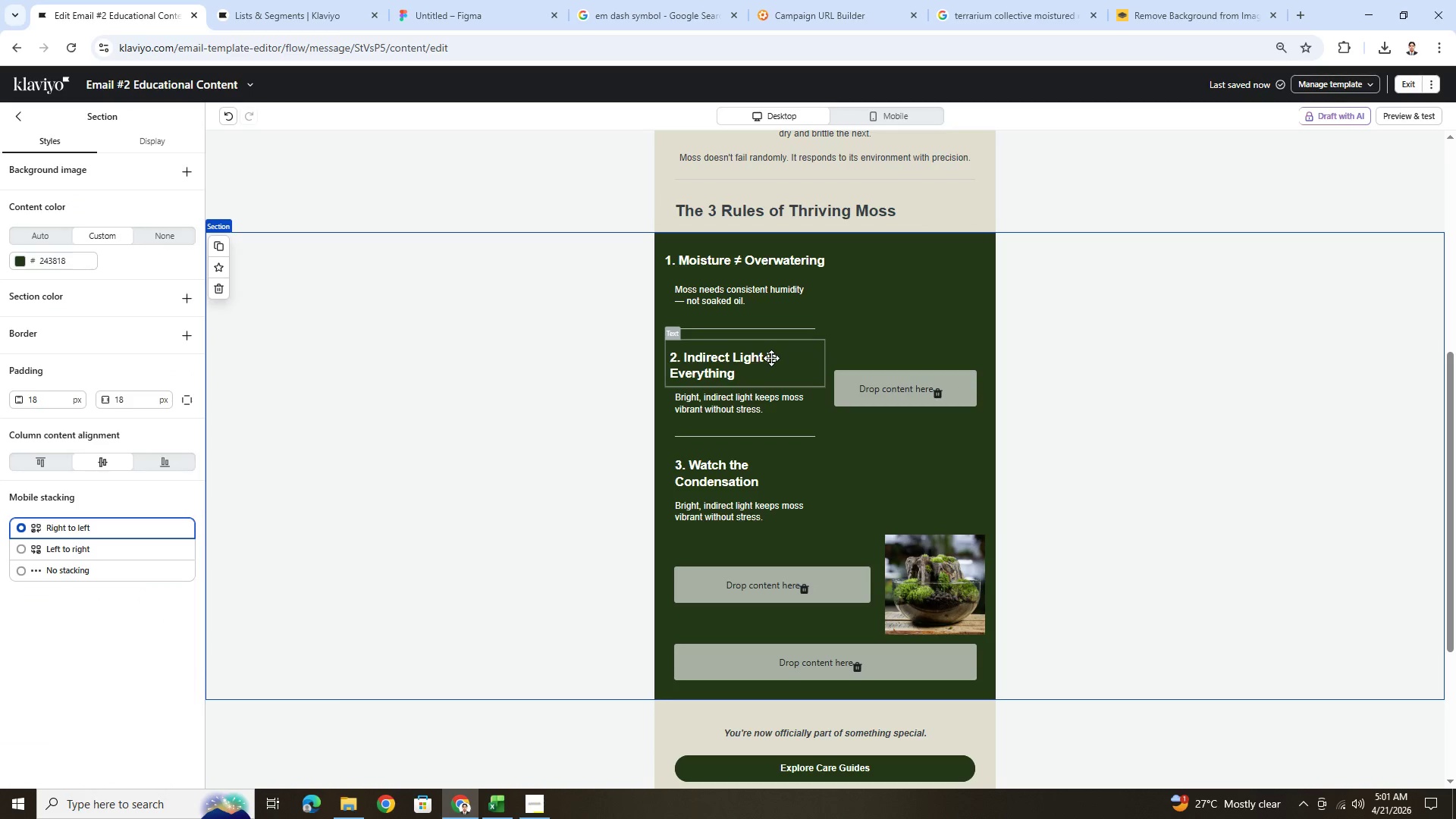 
double_click([757, 369])
 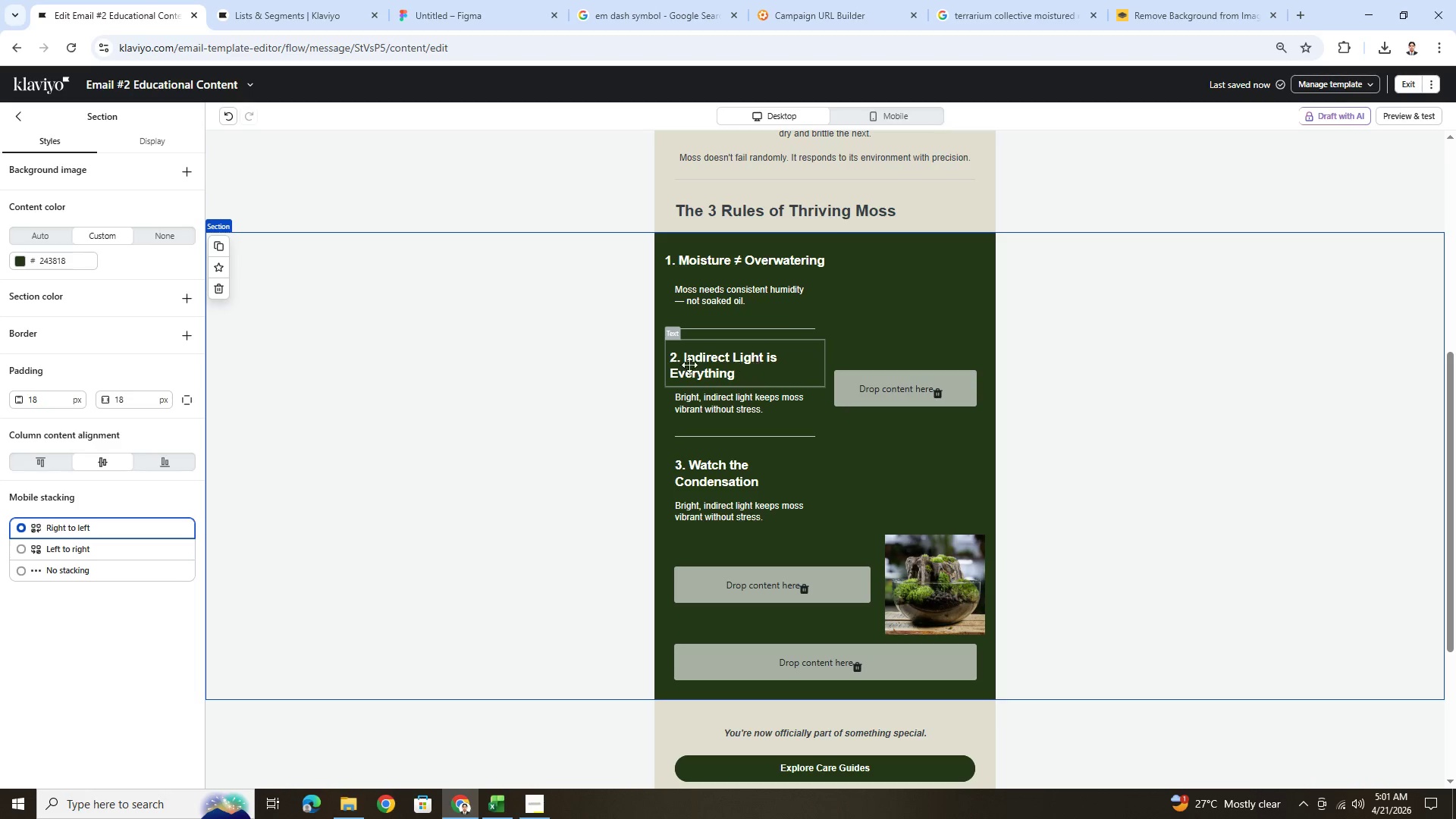 
mouse_move([701, 359])
 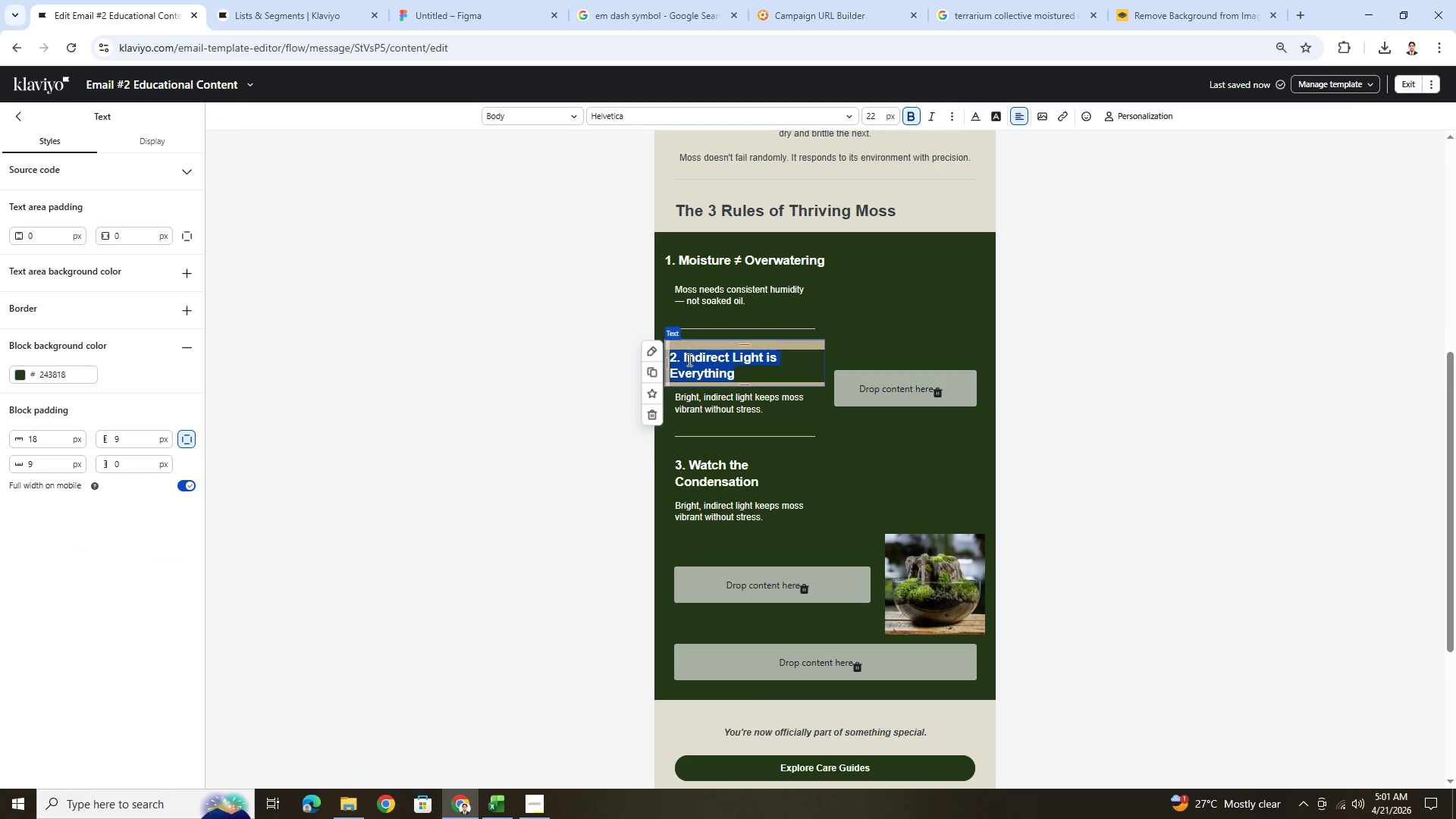 
left_click([685, 358])
 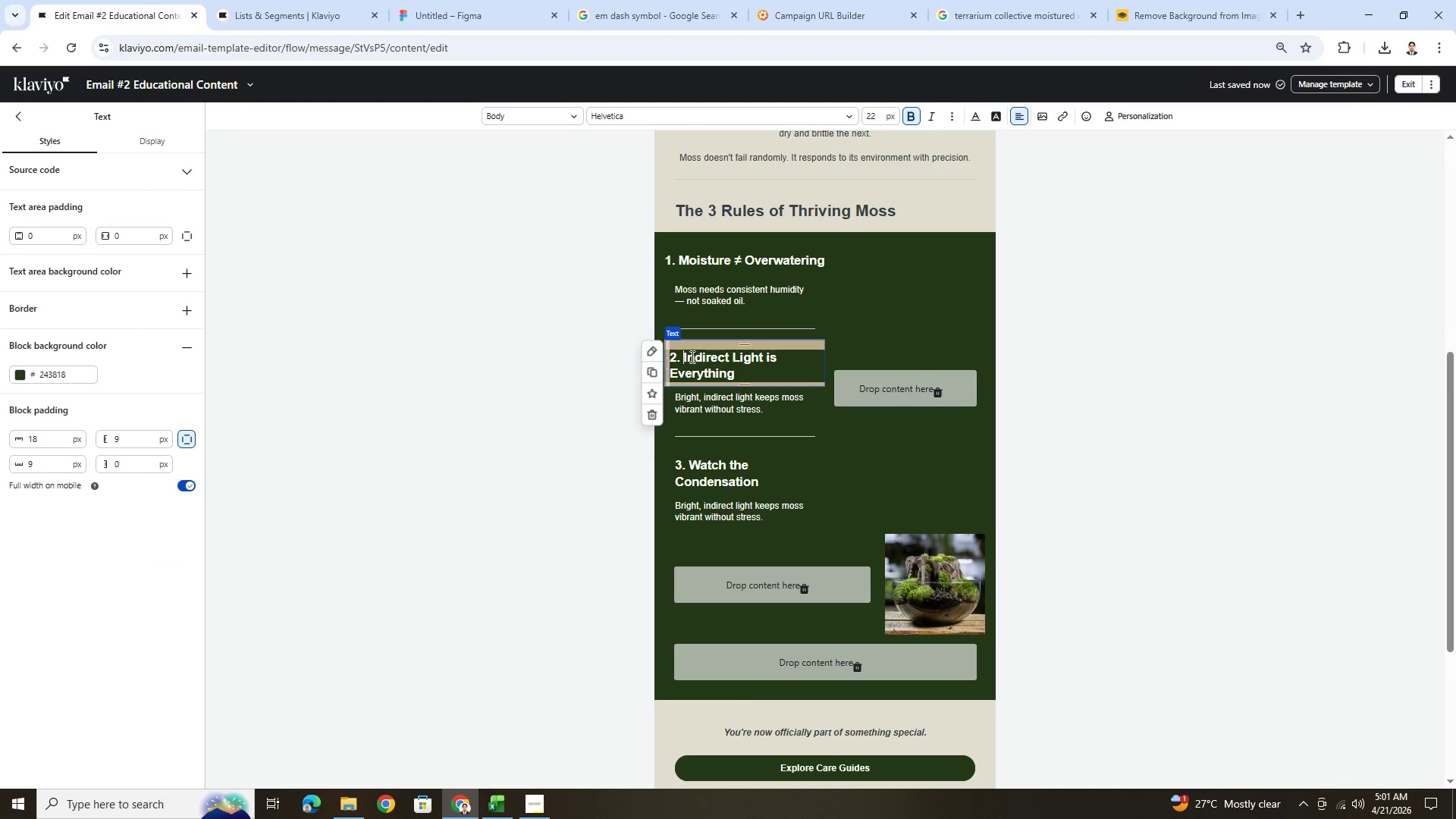 
key(Enter)
 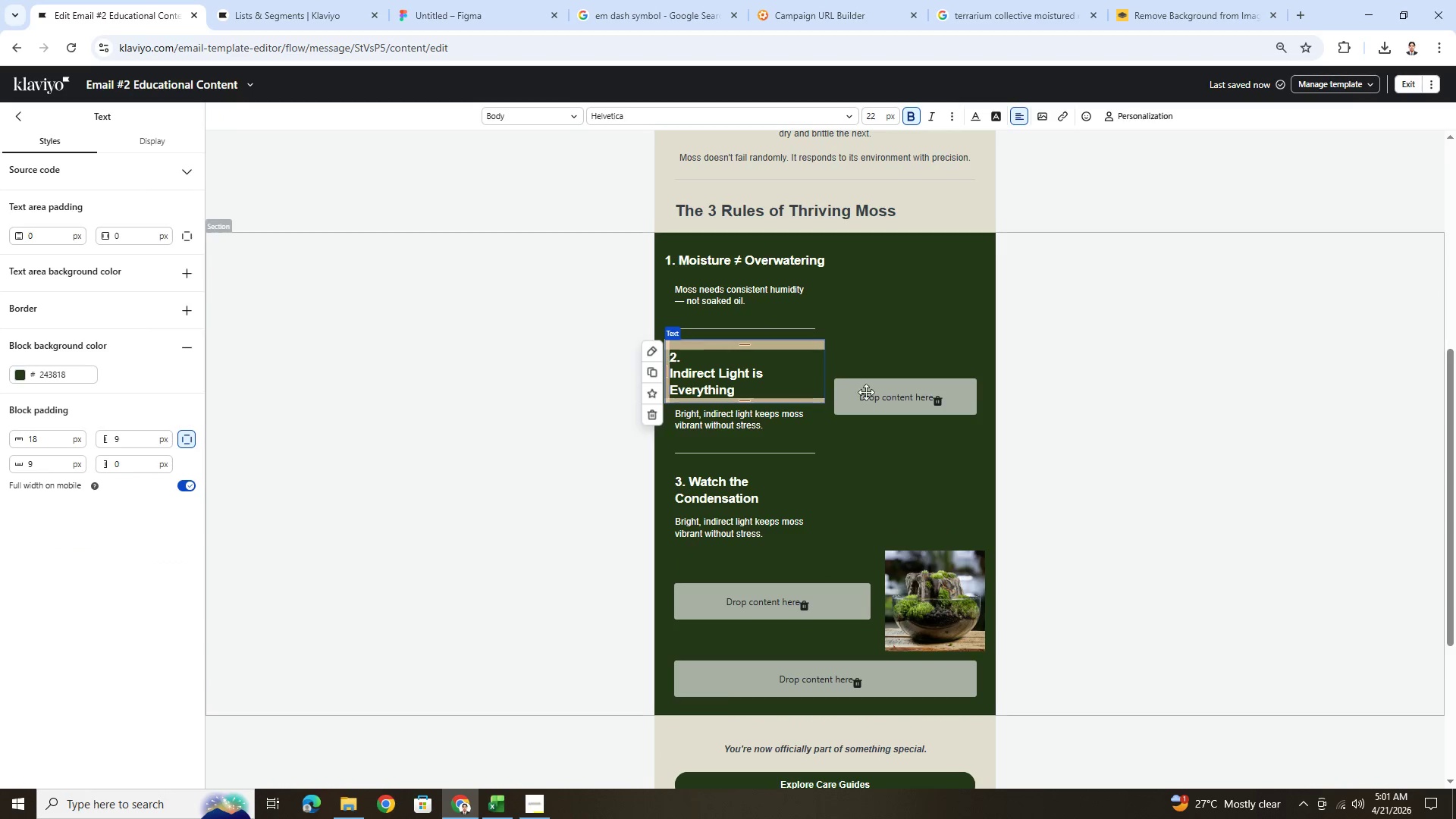 
key(Enter)
 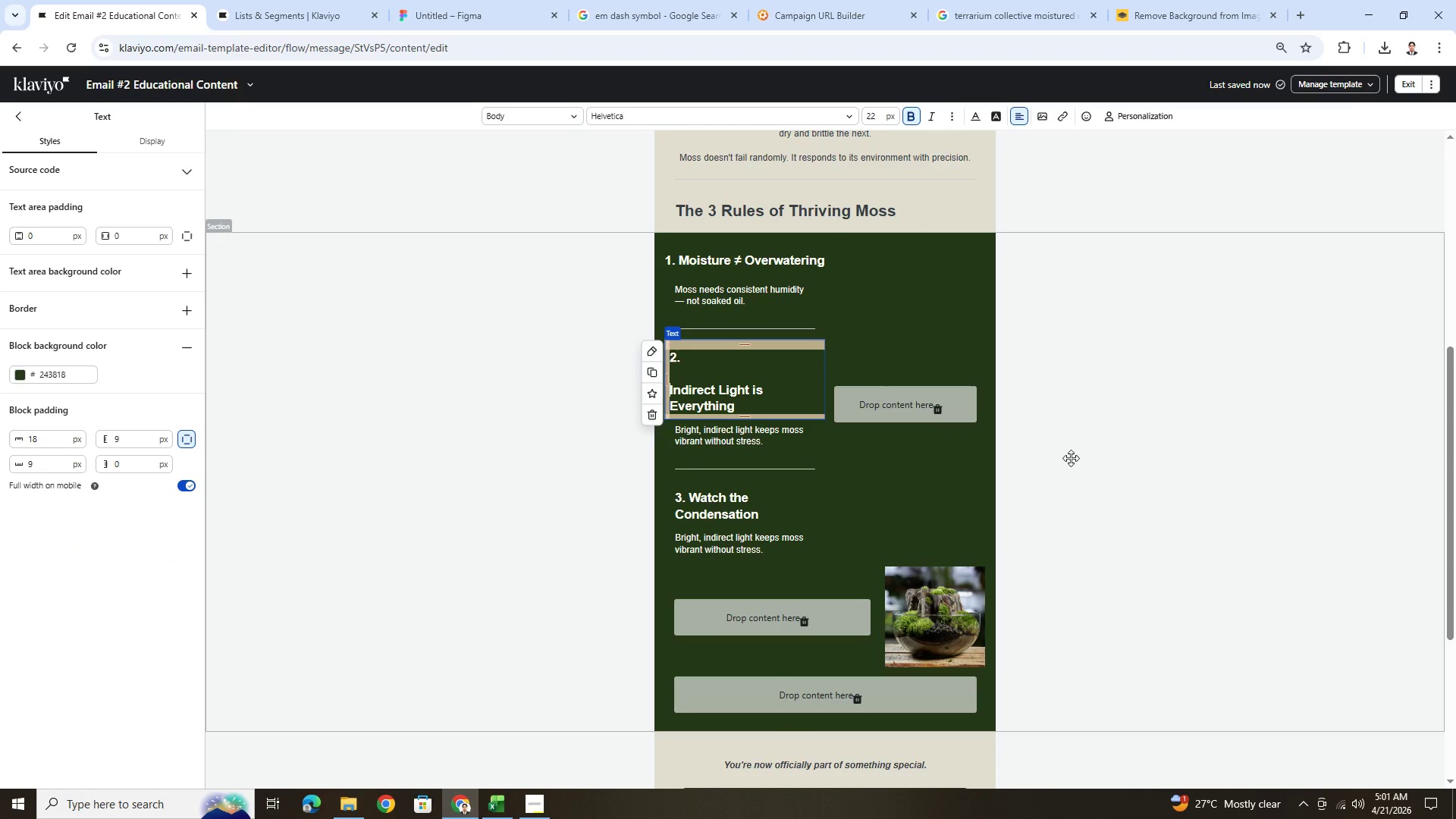 
left_click([1095, 465])
 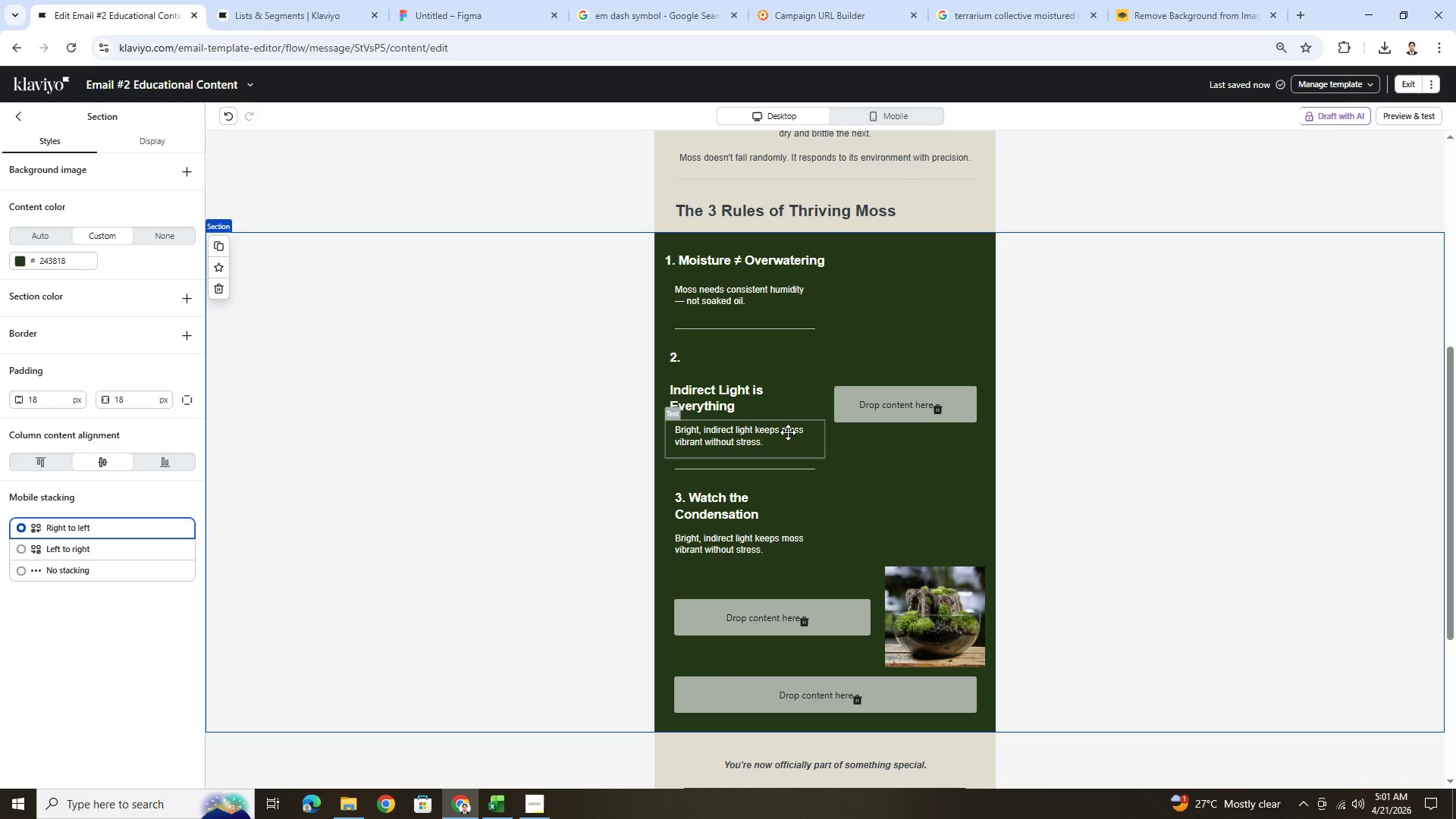 
wait(5.5)
 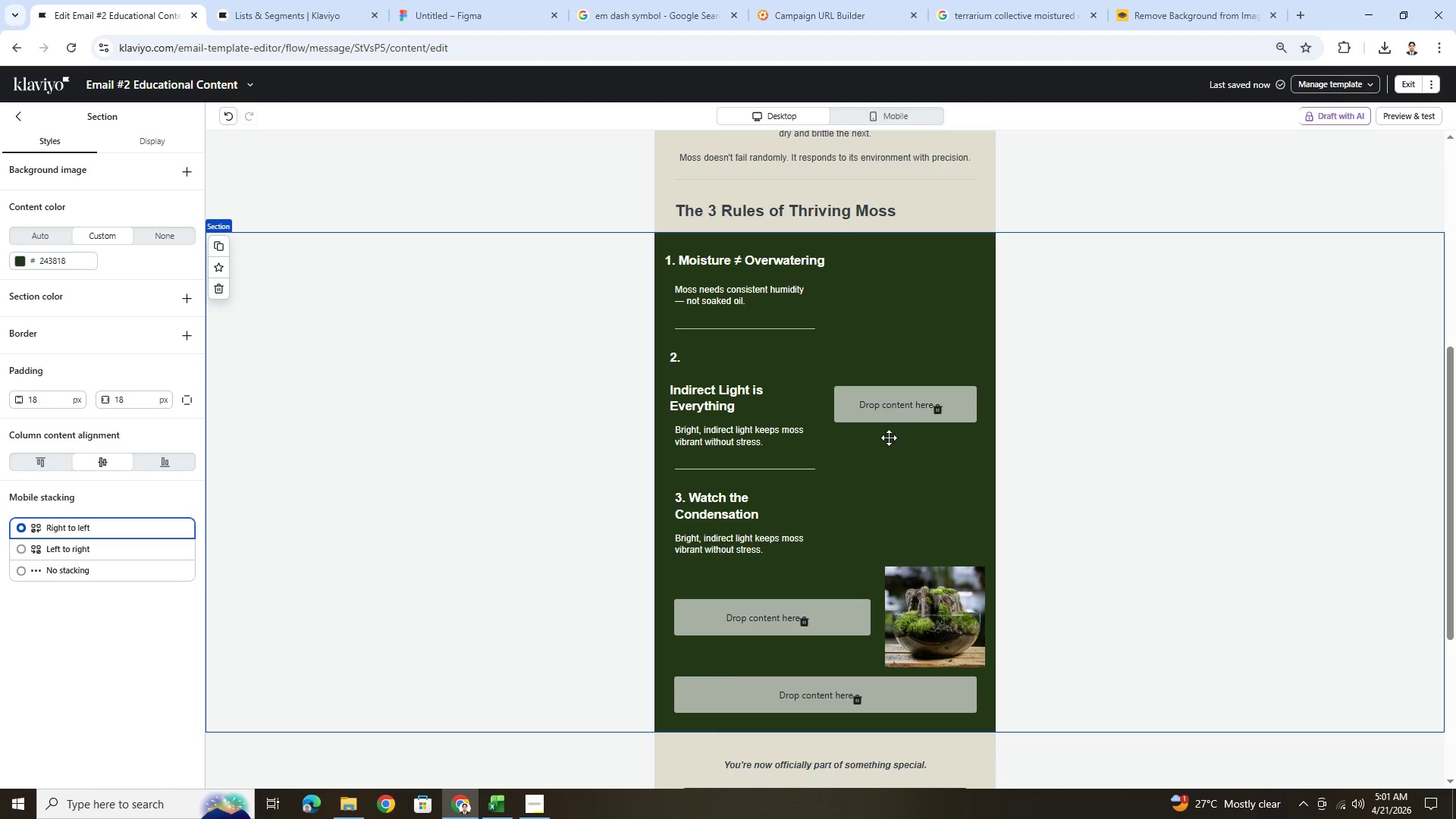 
left_click([745, 412])
 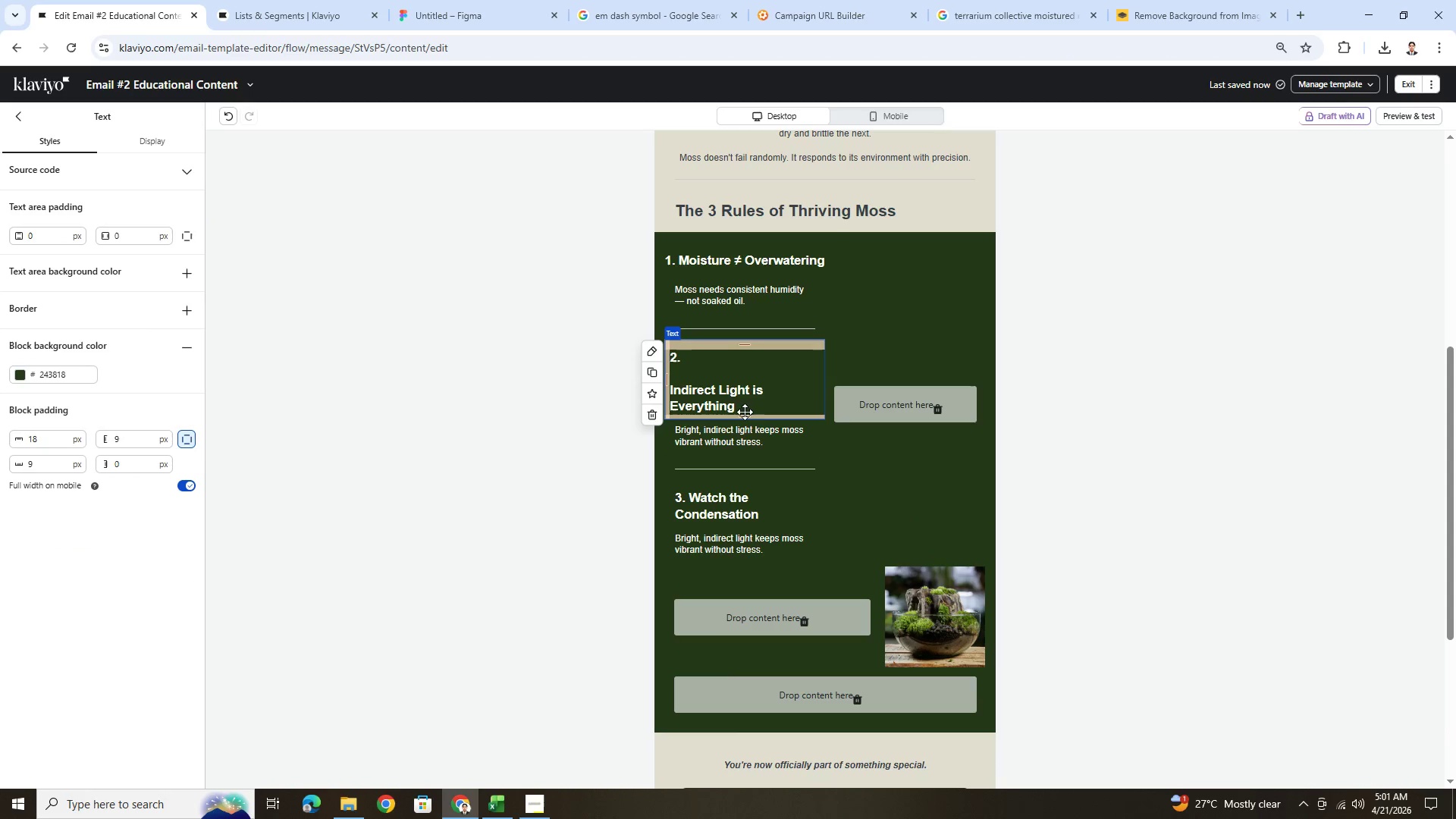 
double_click([744, 407])
 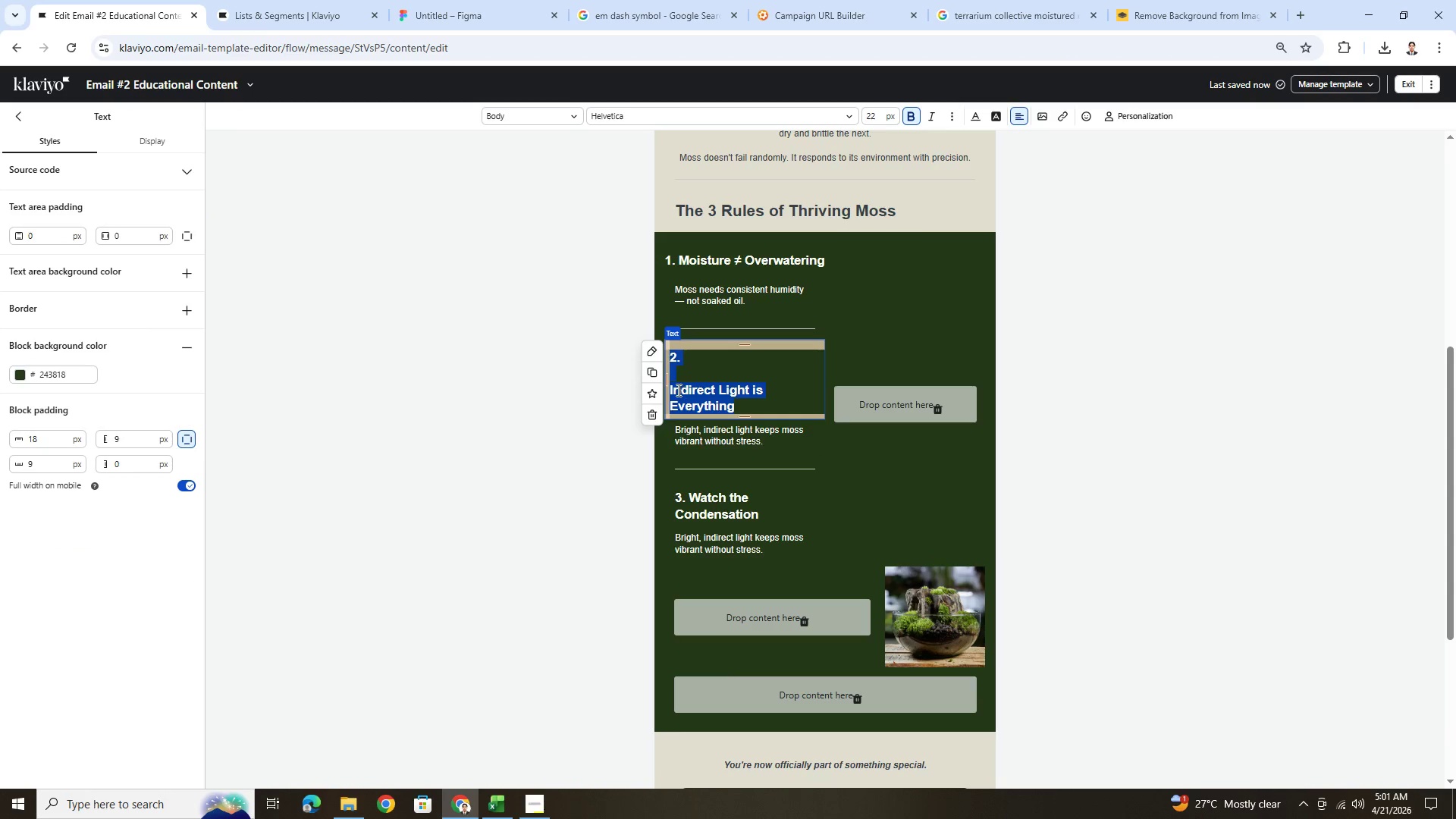 
left_click([671, 389])
 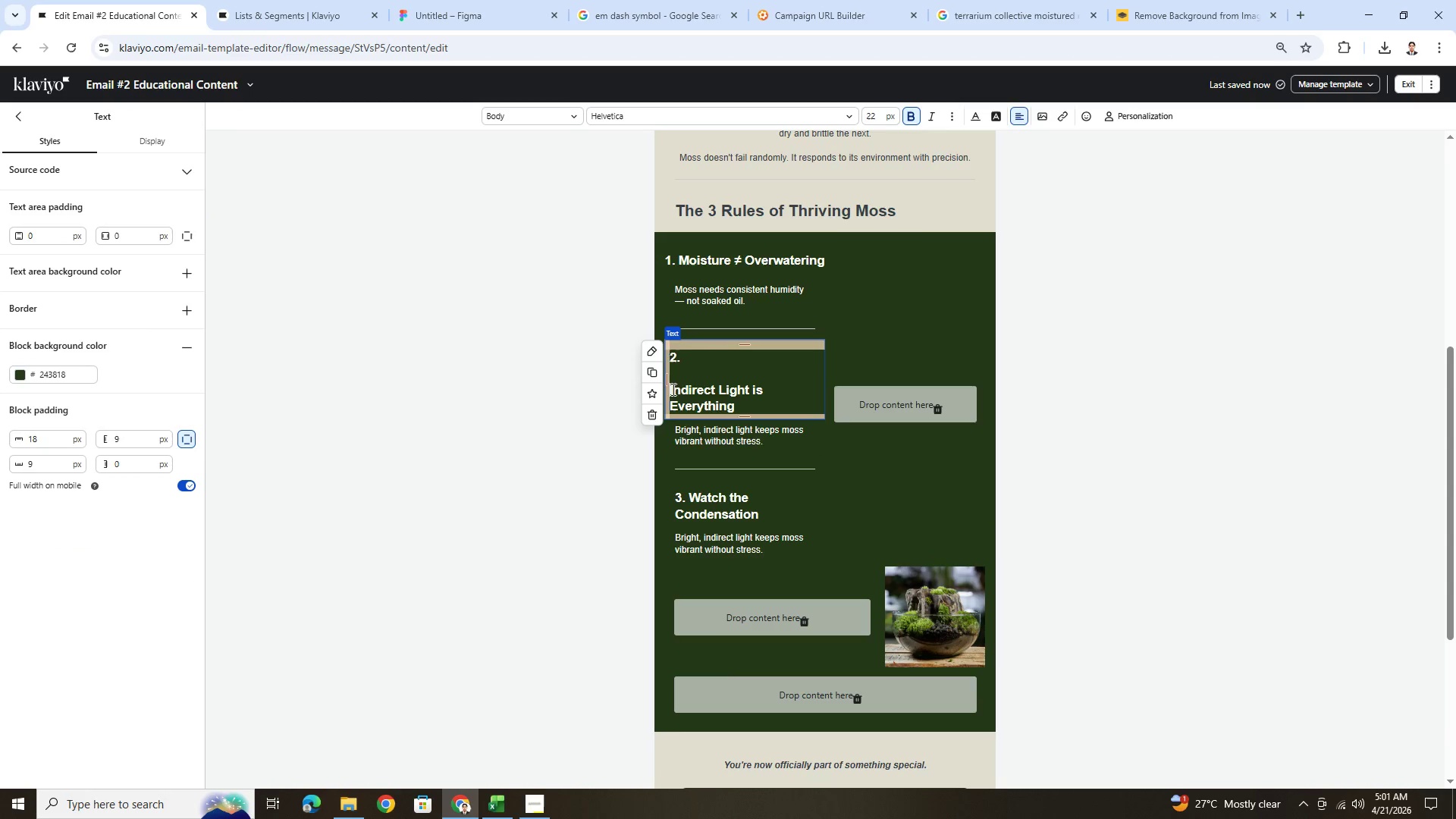 
key(Backspace)
 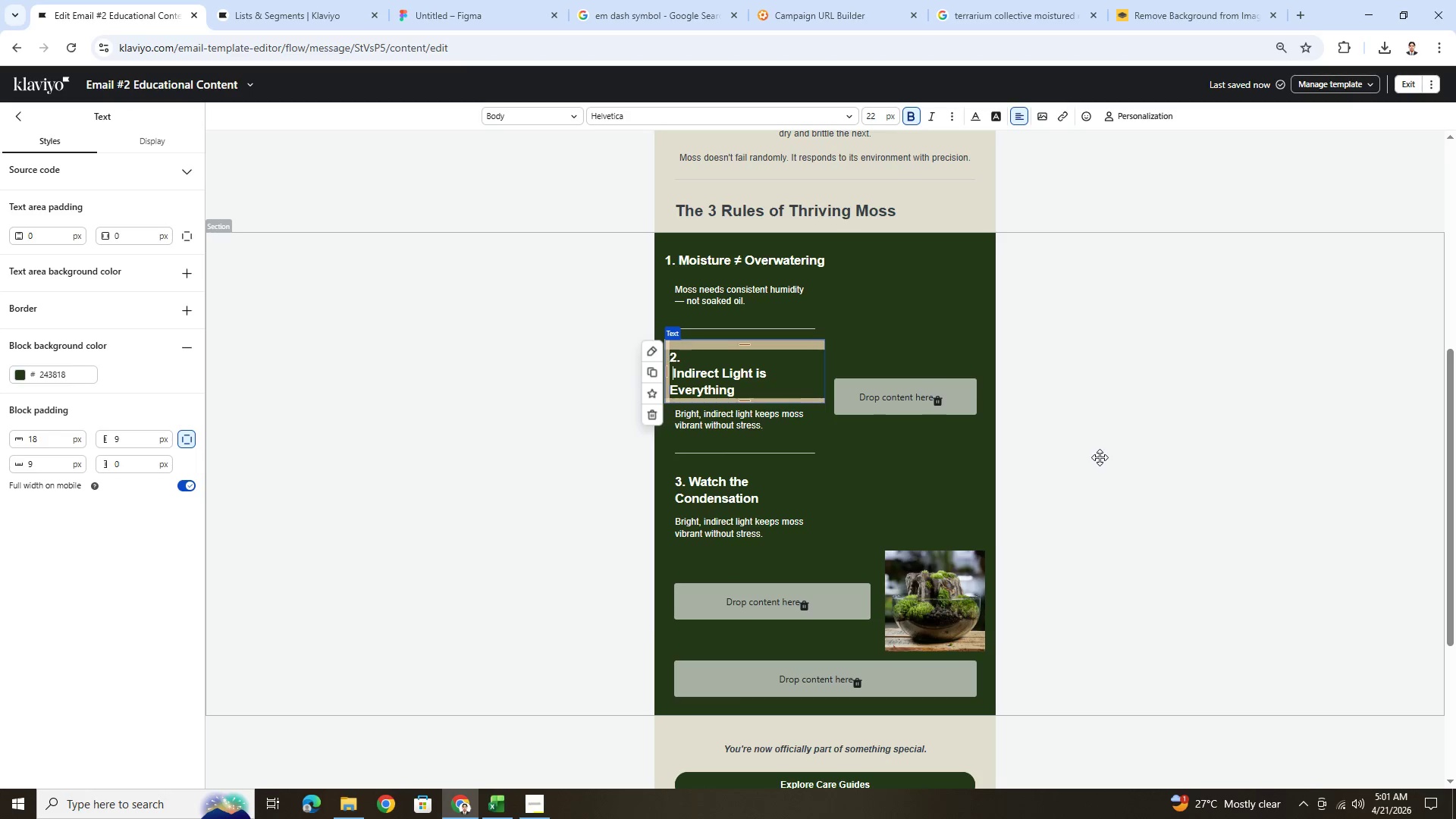 
double_click([1175, 515])
 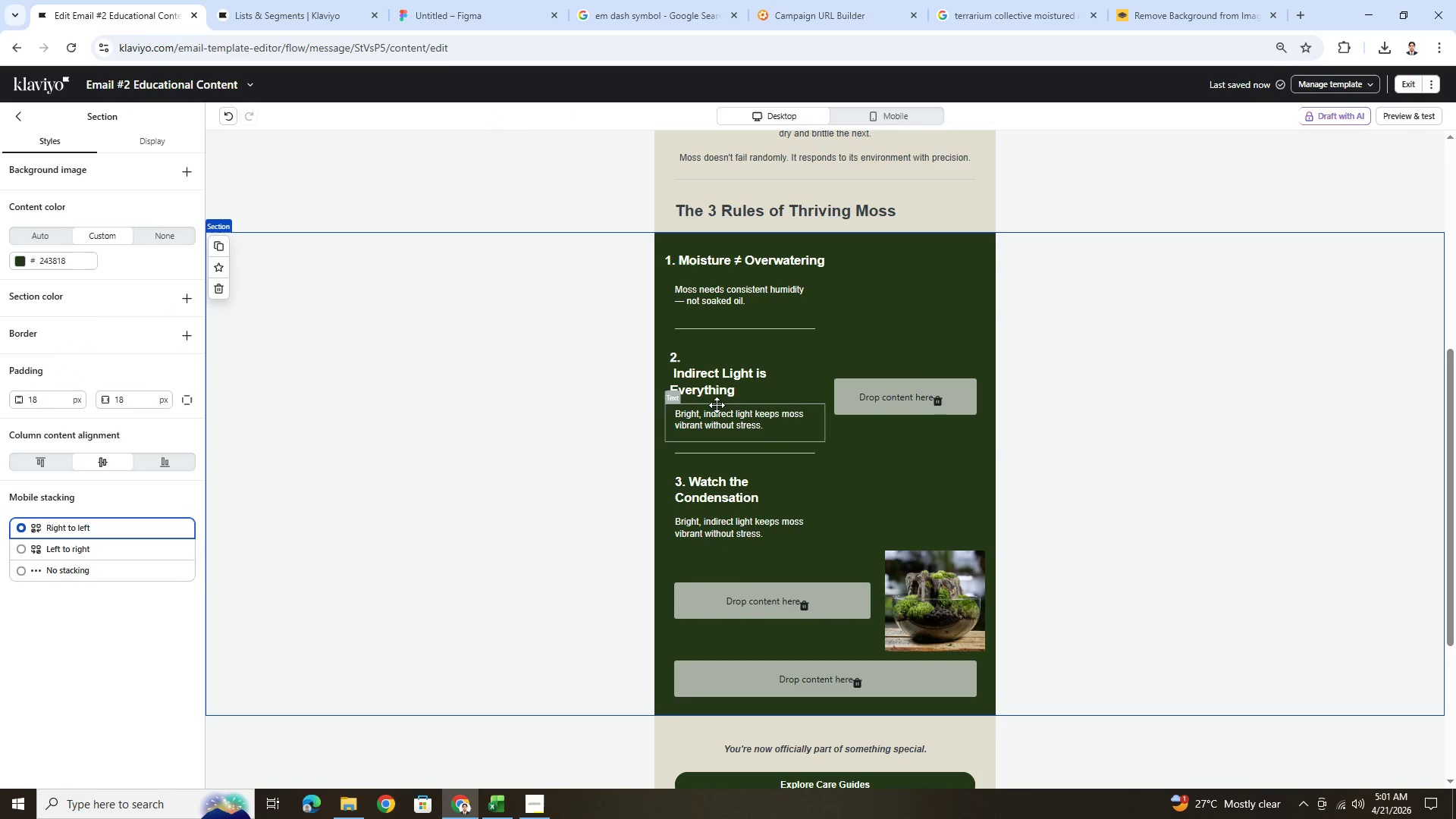 
double_click([699, 375])
 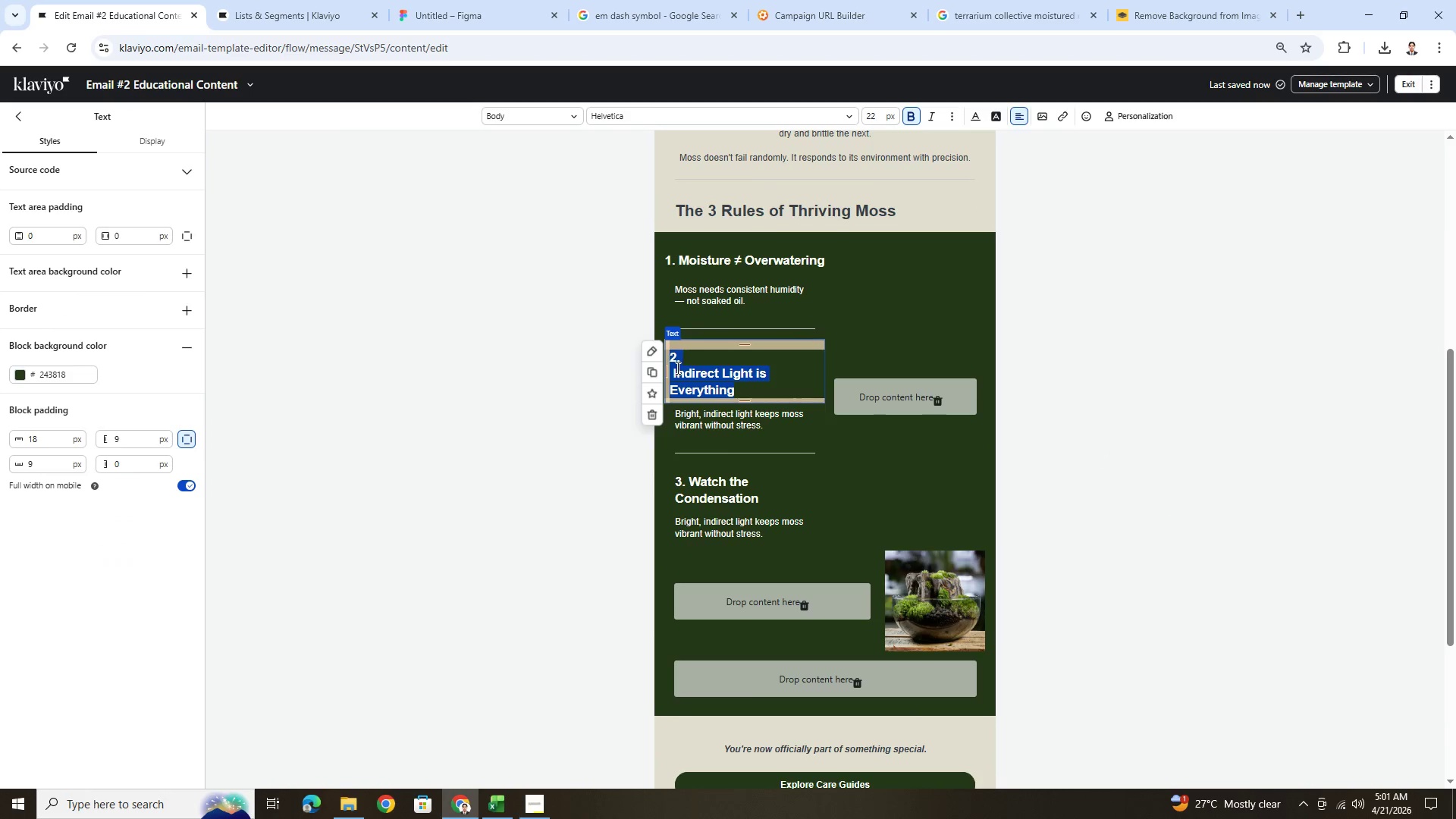 
left_click([673, 367])
 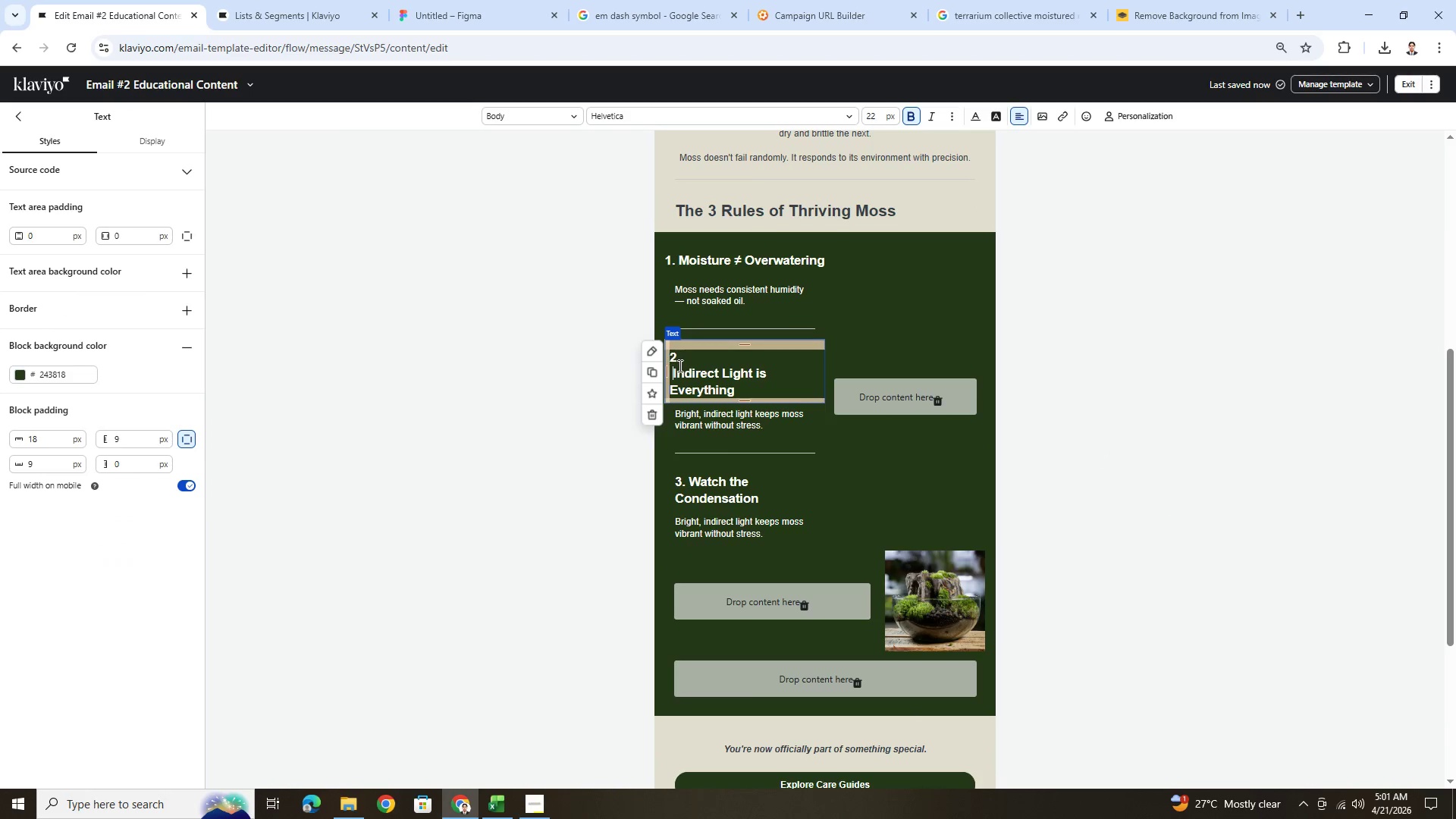 
key(Backspace)
 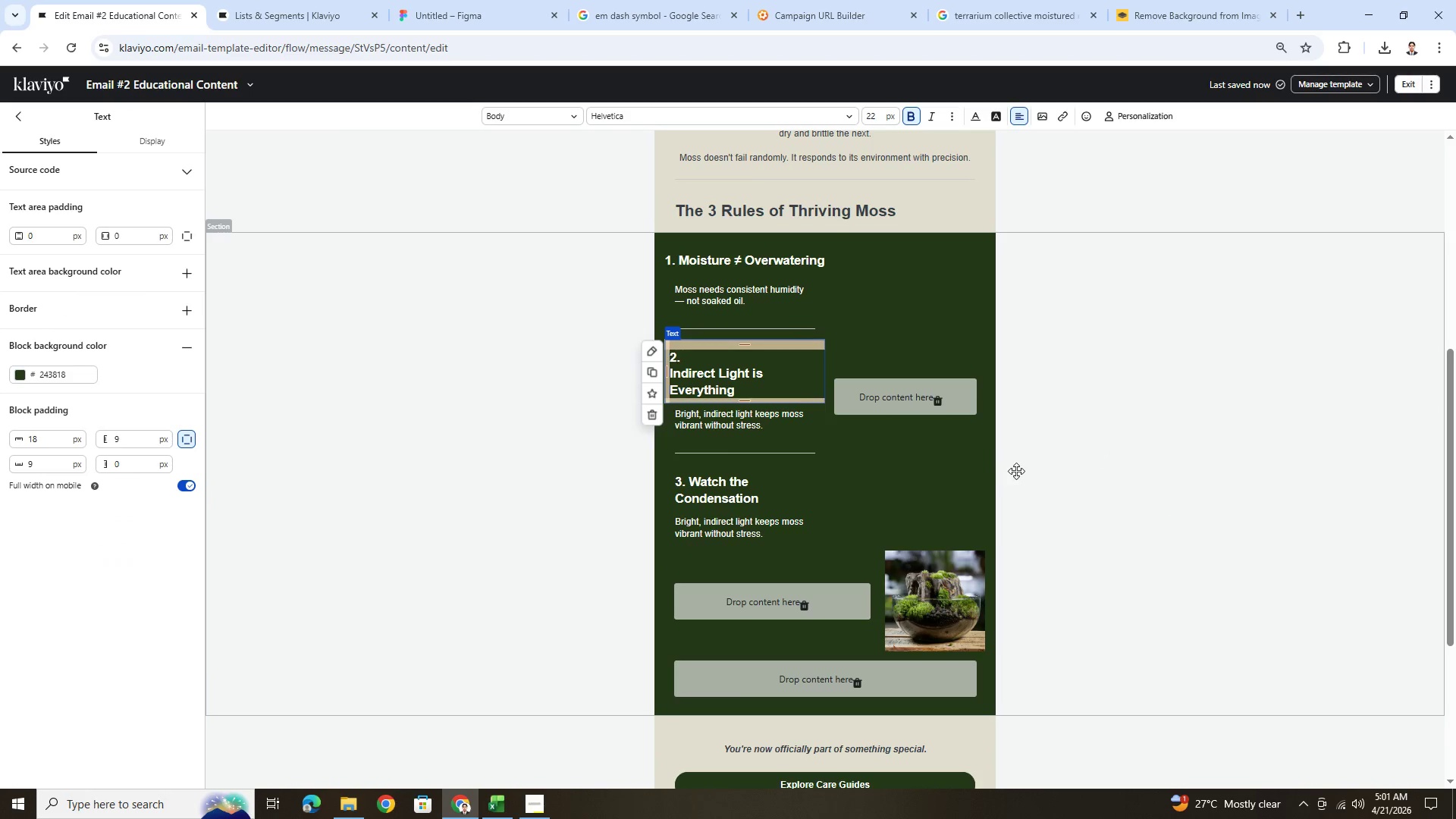 
left_click([1098, 491])
 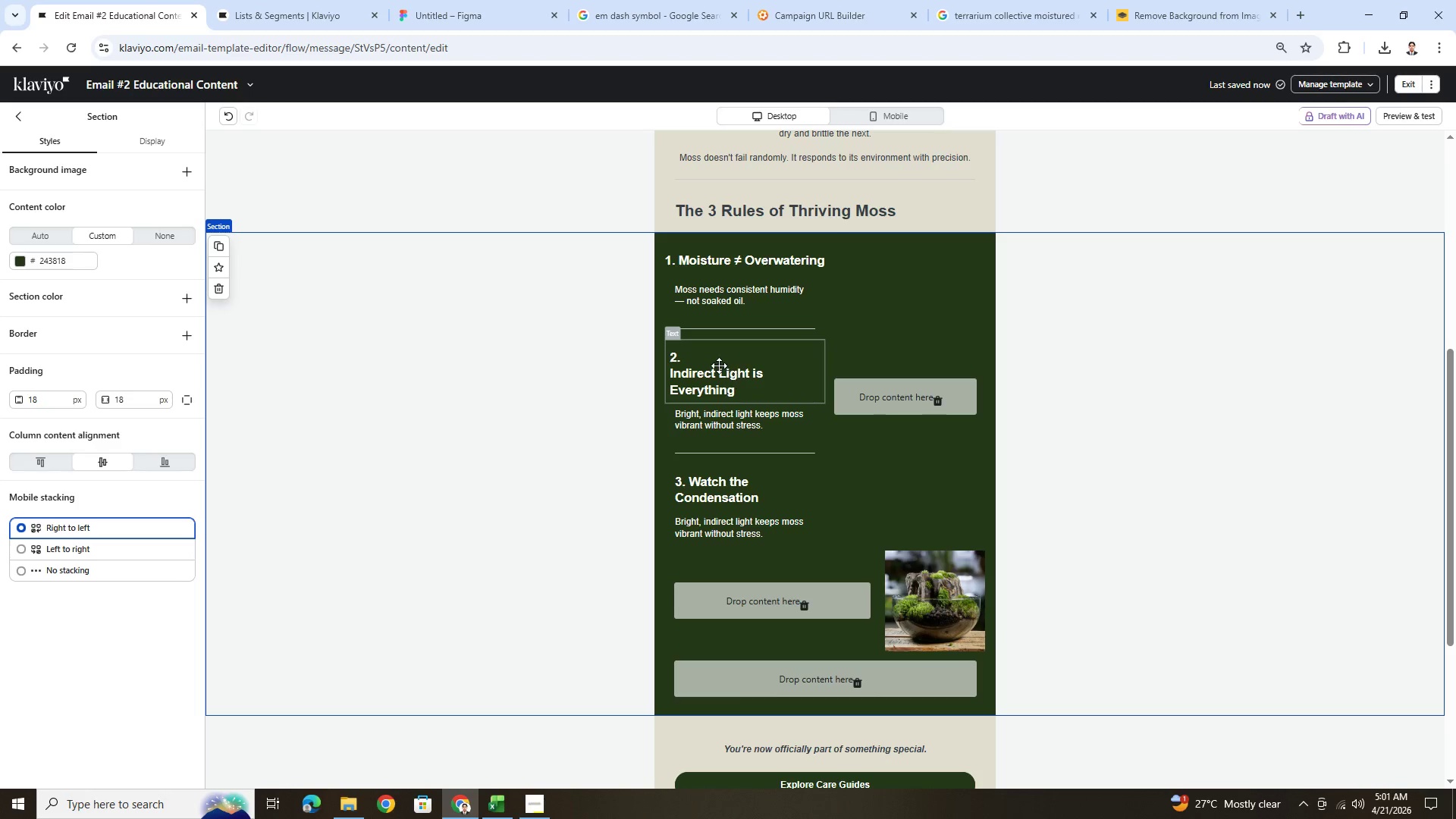 
wait(5.38)
 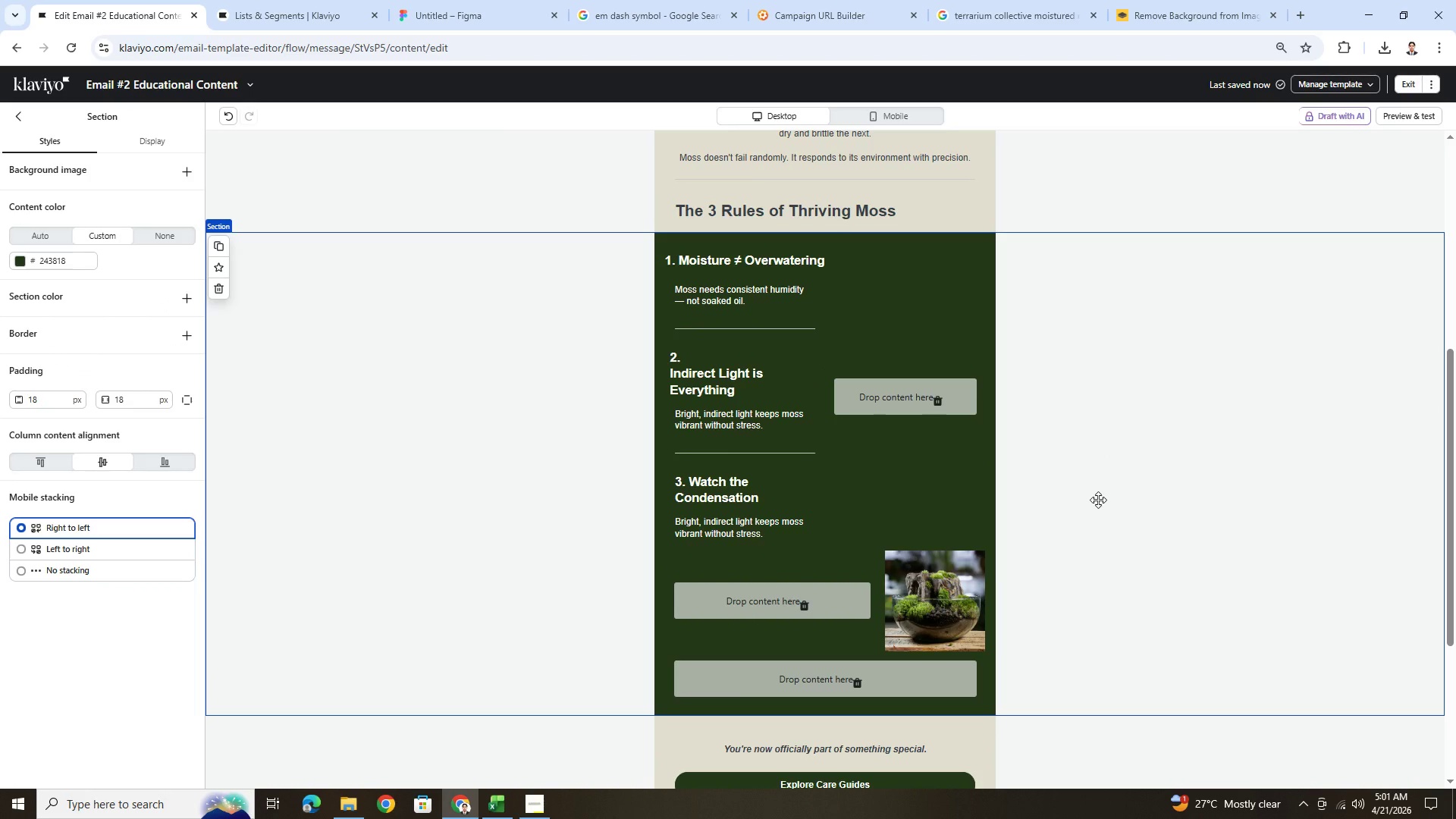 
double_click([716, 363])
 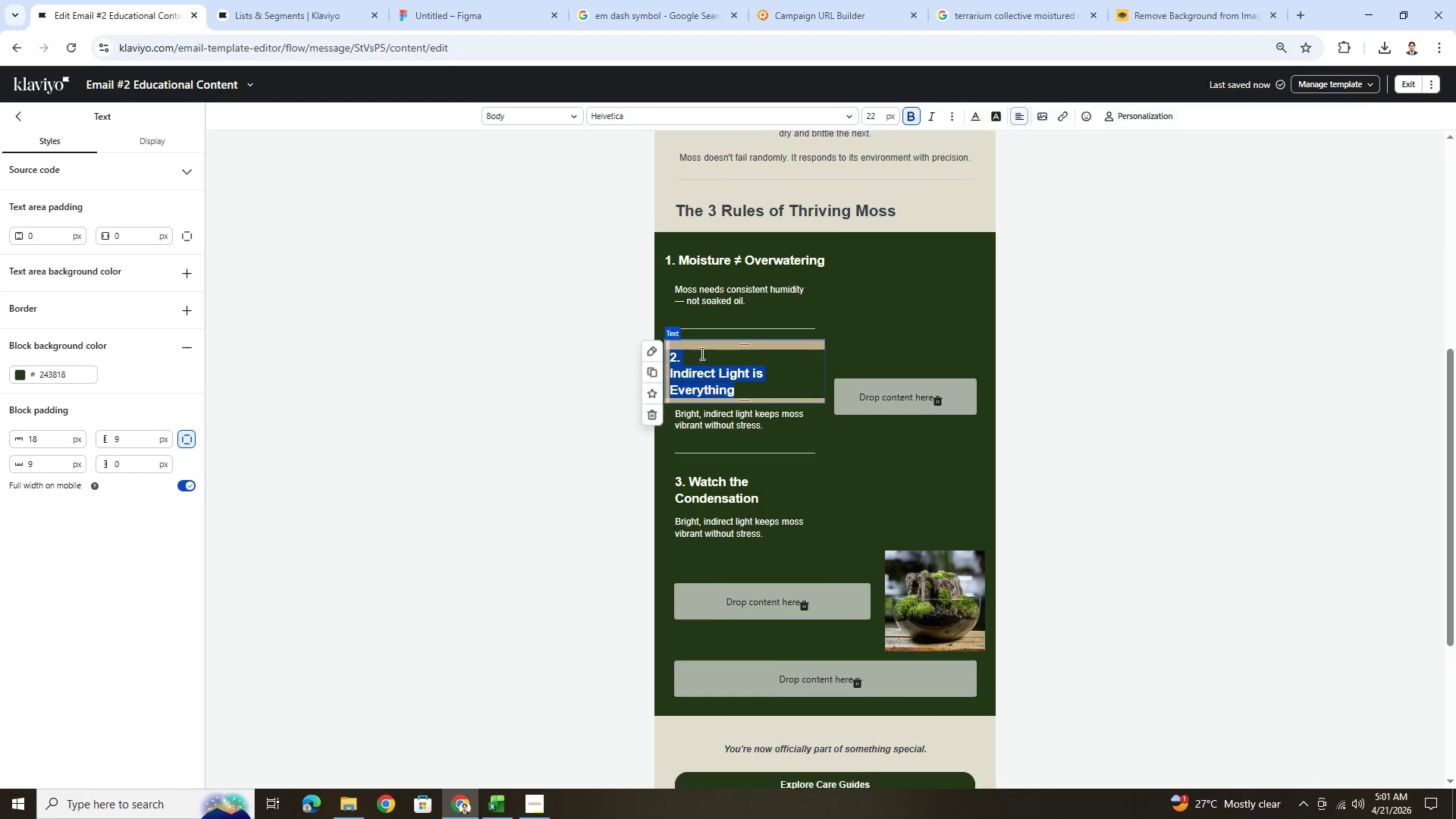 
left_click([701, 353])
 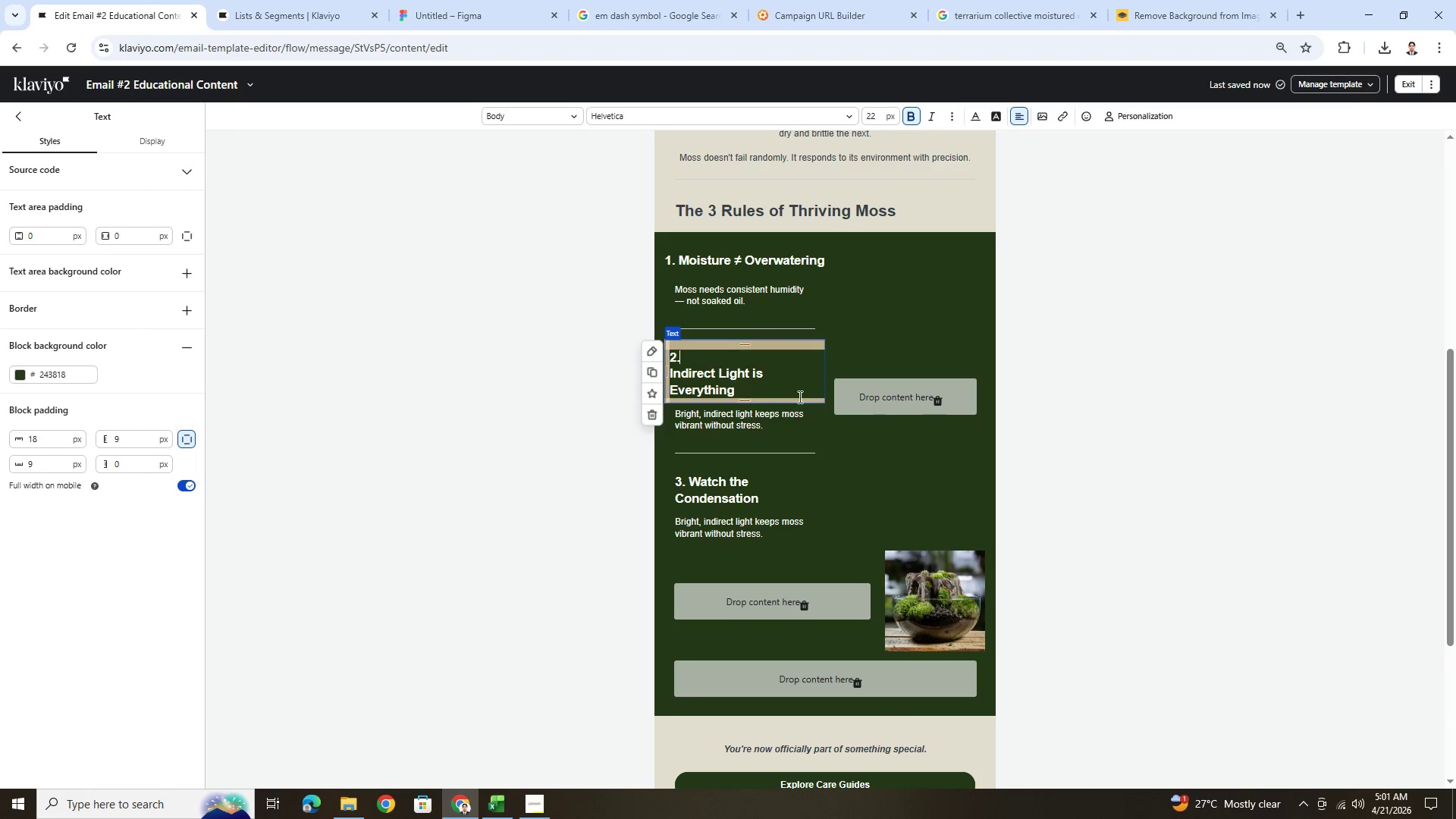 
key(Backspace)
 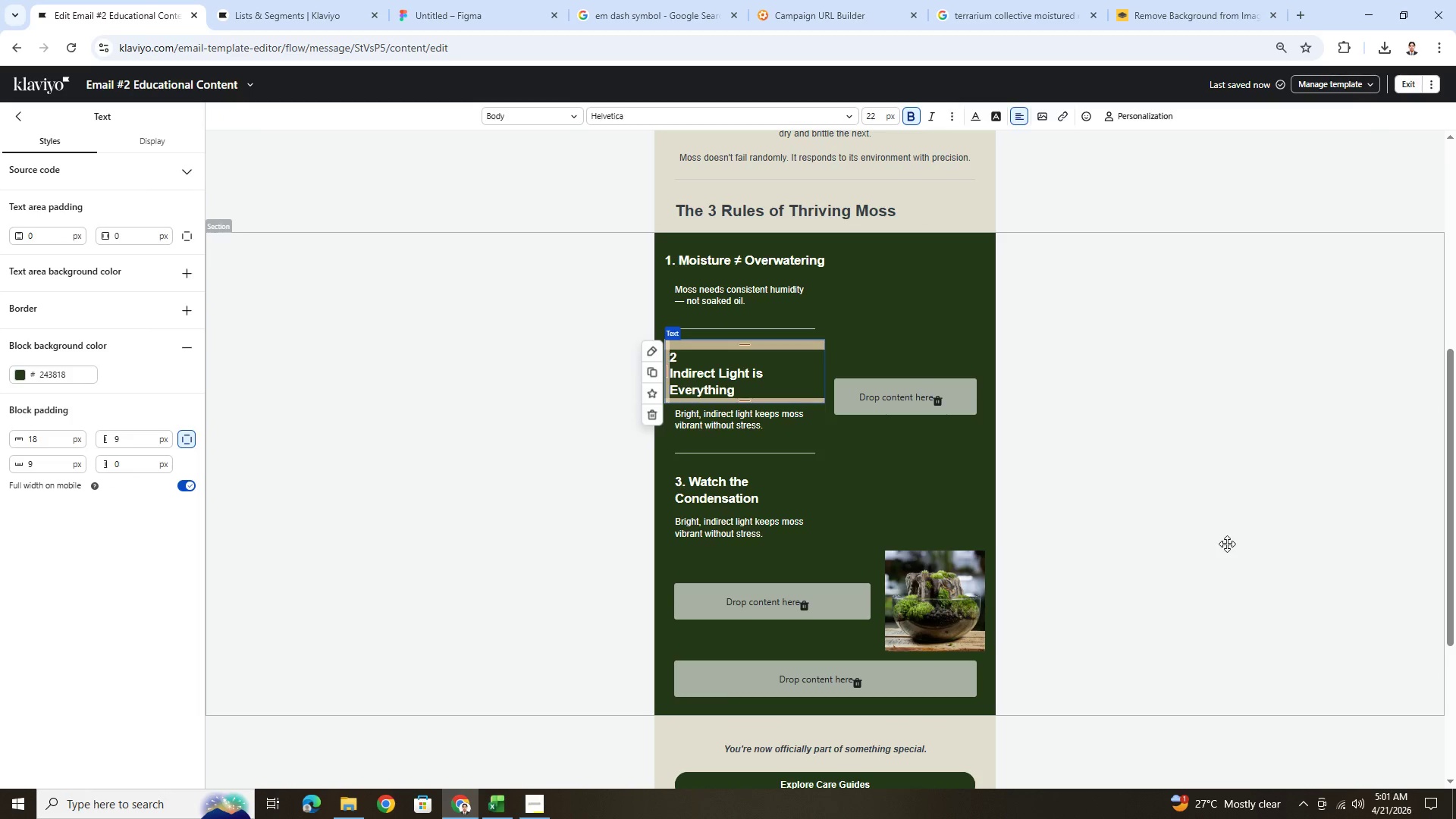 
double_click([1227, 544])
 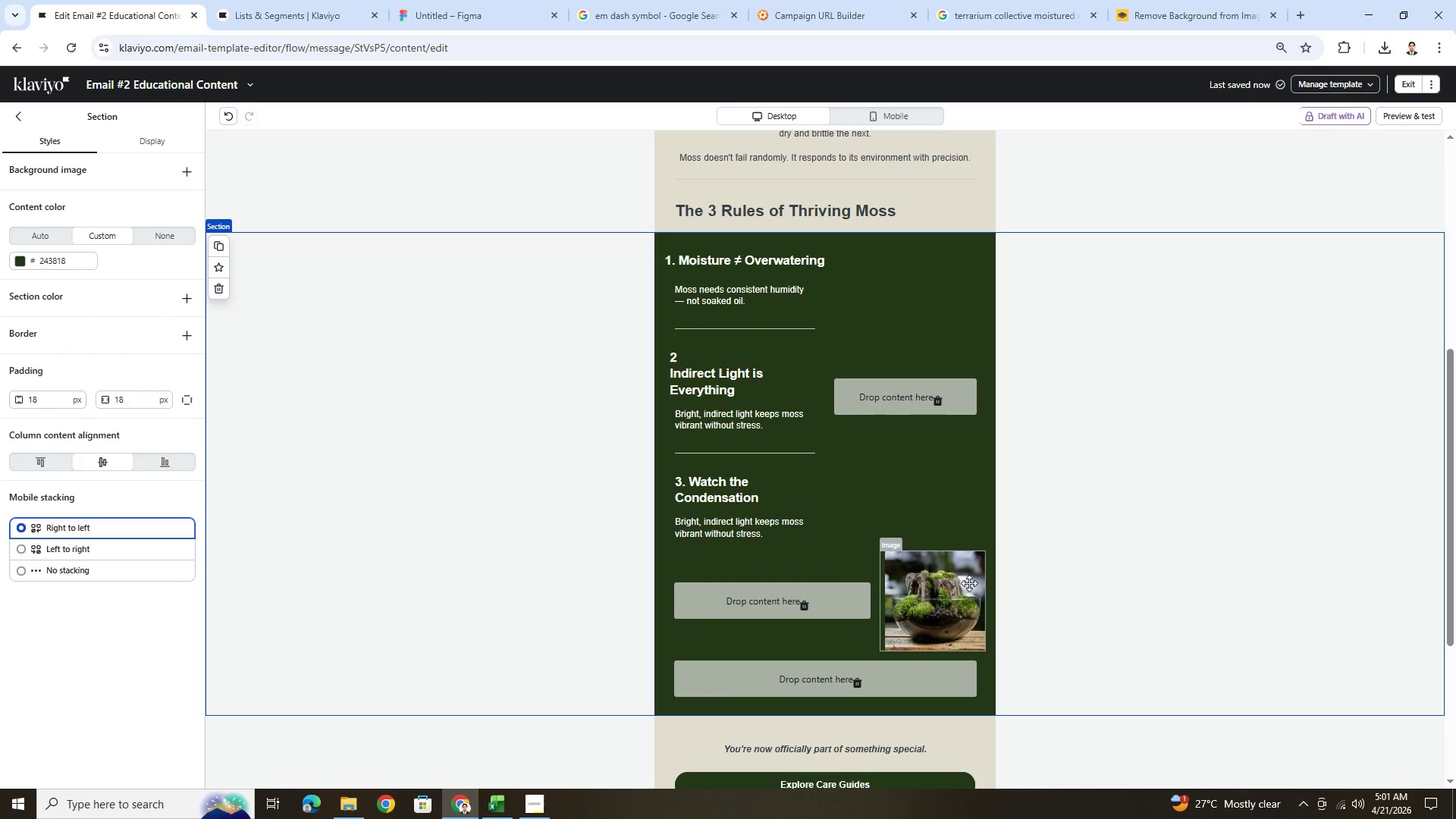 
wait(7.34)
 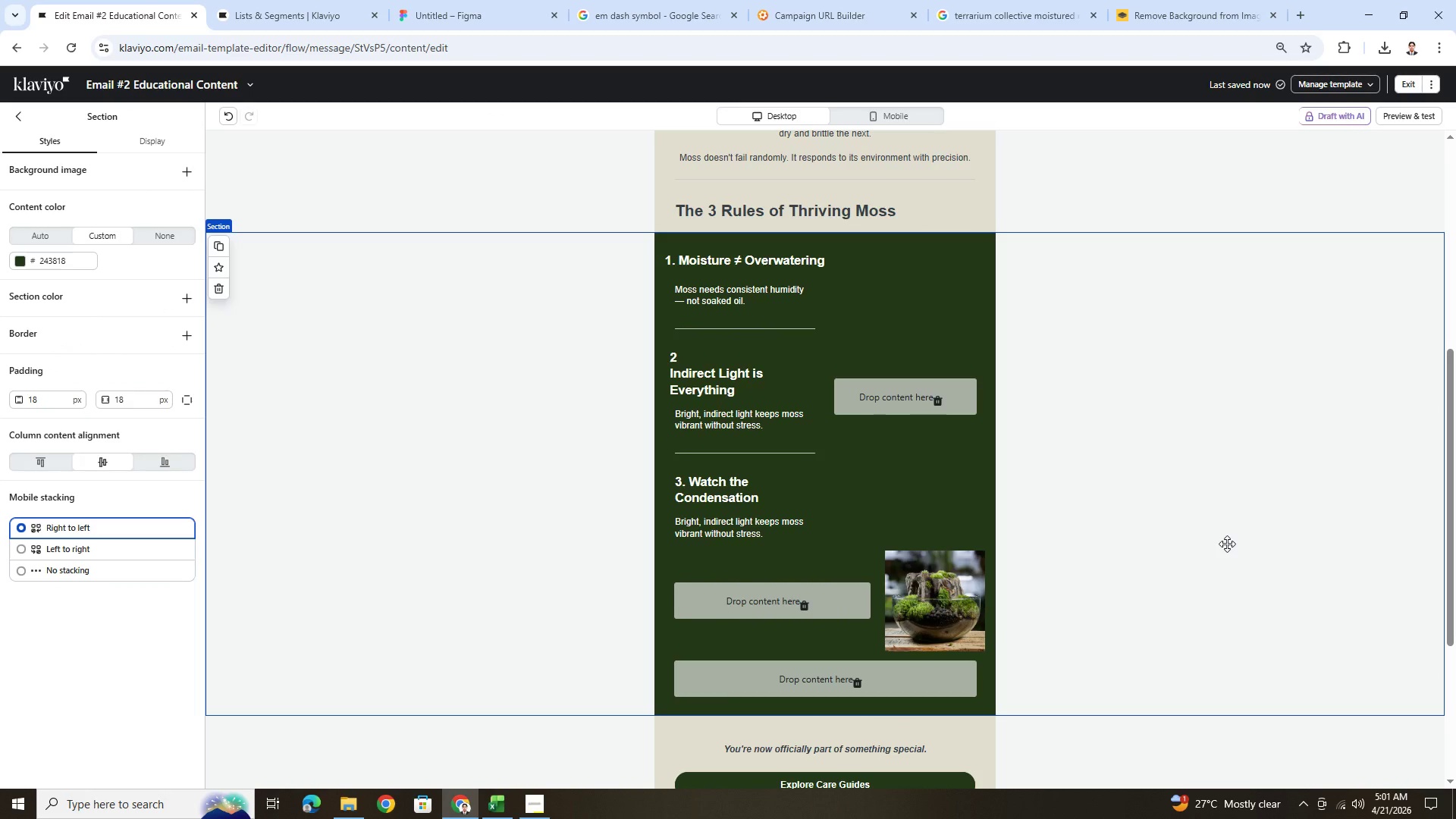 
left_click_drag(start_coordinate=[934, 576], to_coordinate=[907, 405])
 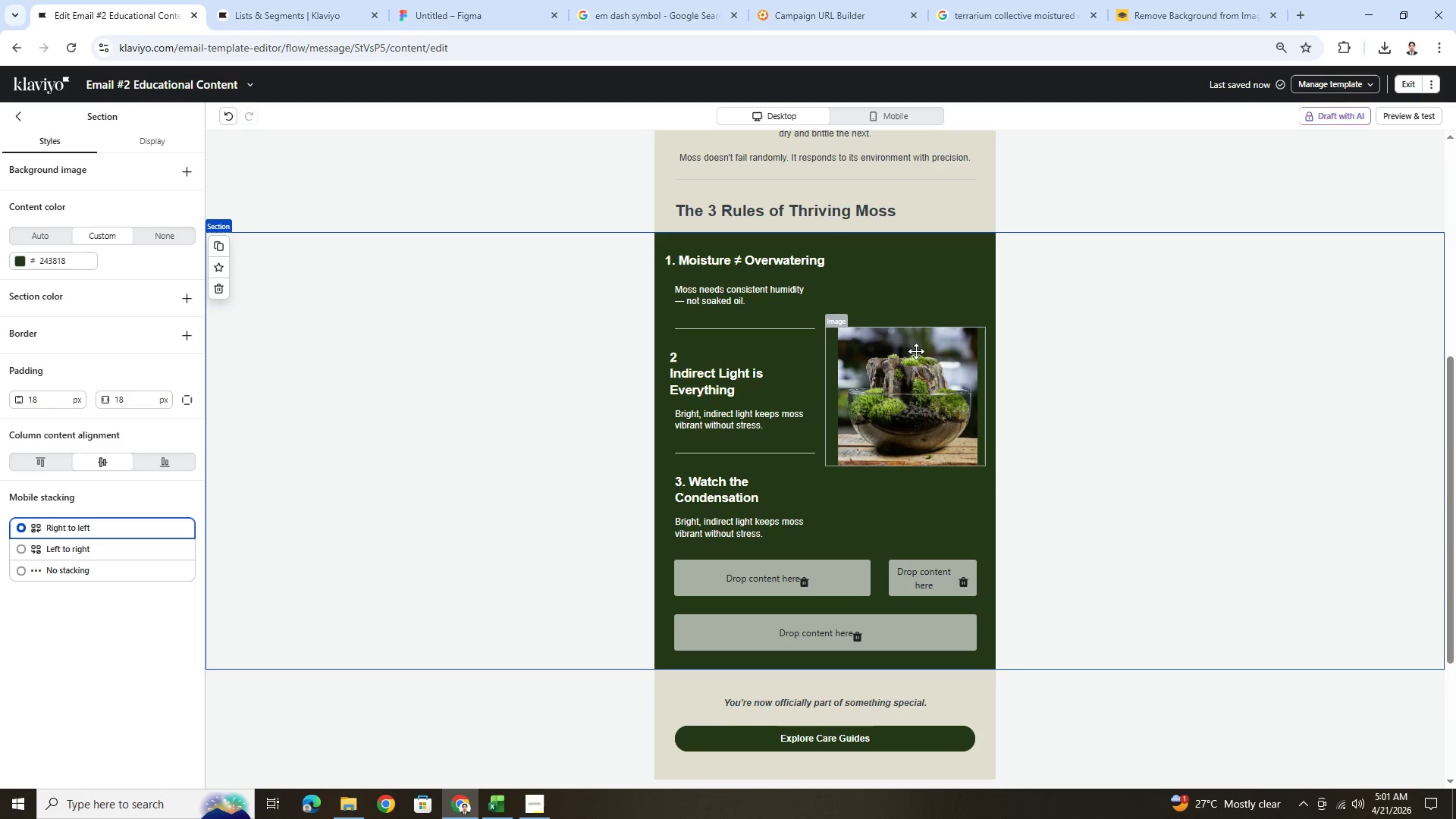 
wait(5.39)
 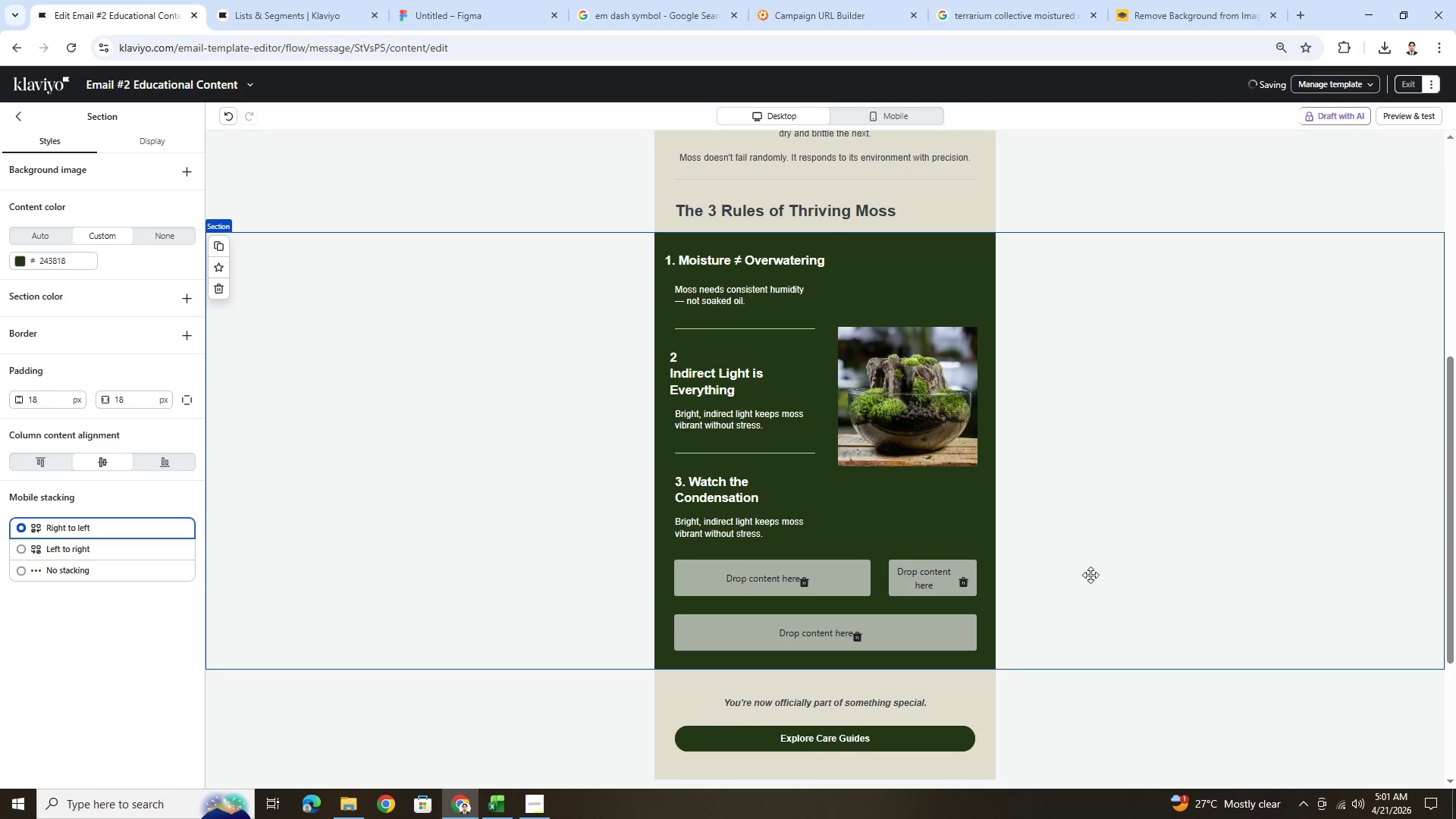 
double_click([714, 366])
 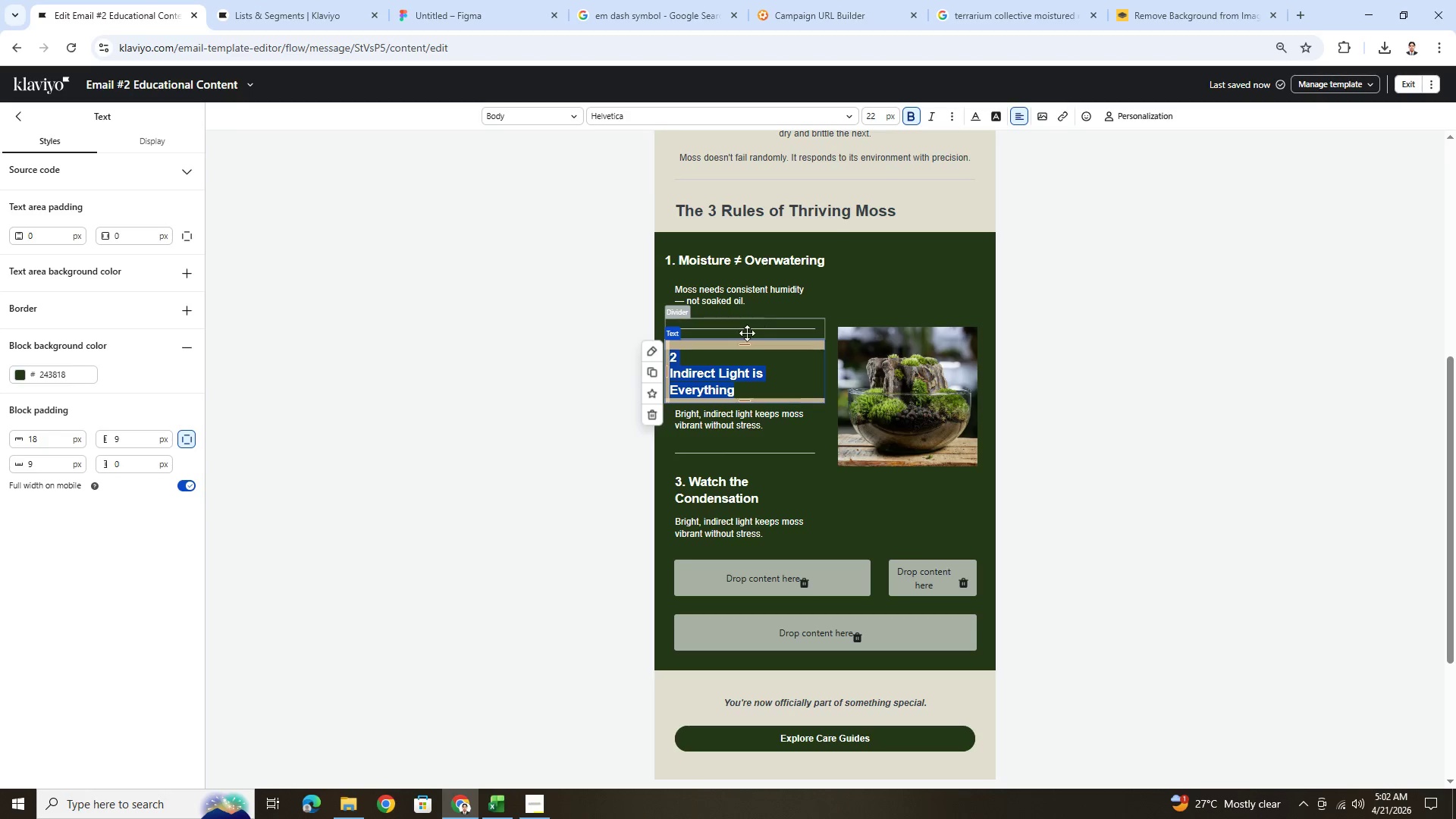 
wait(6.11)
 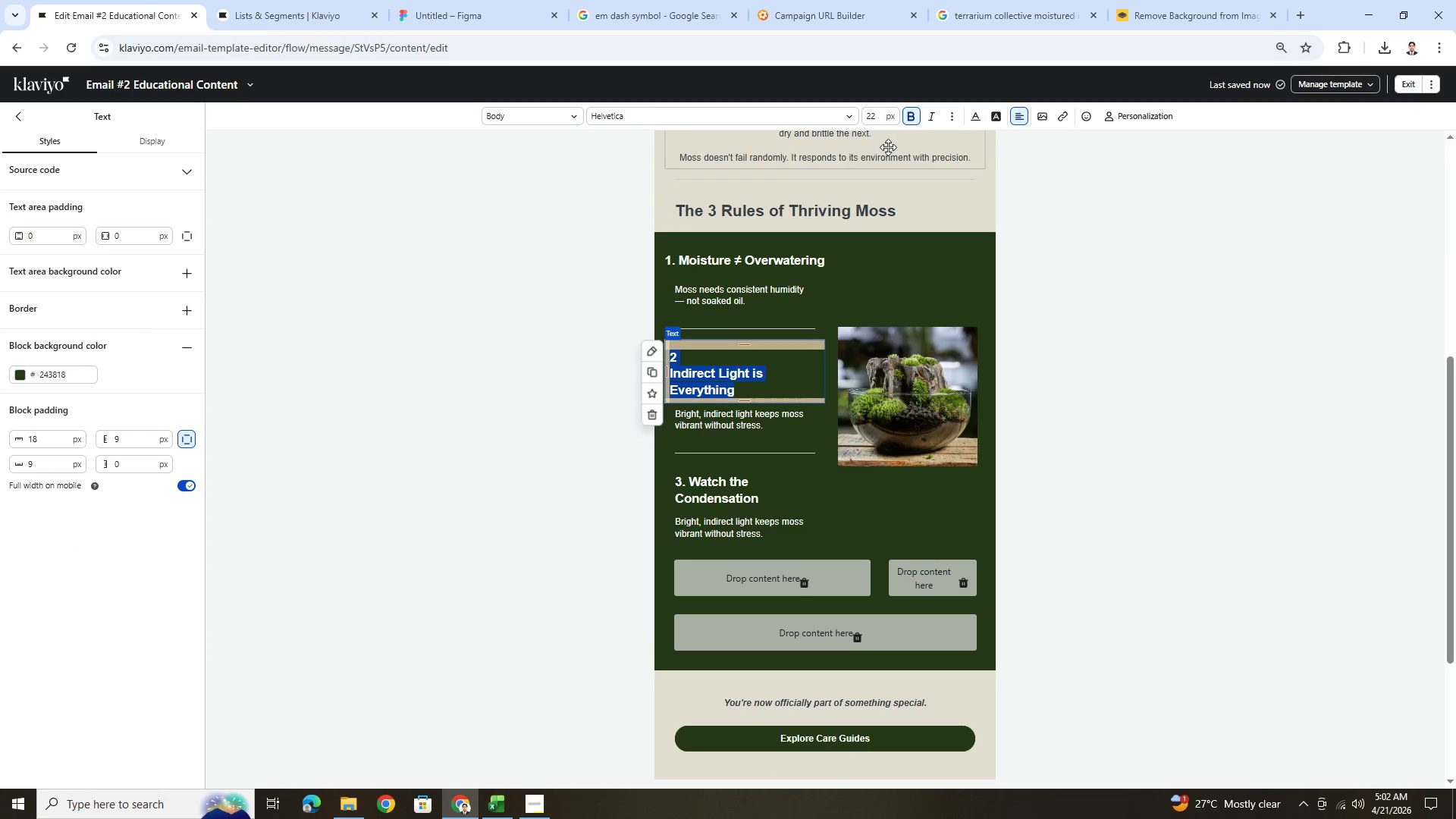 
left_click([954, 116])
 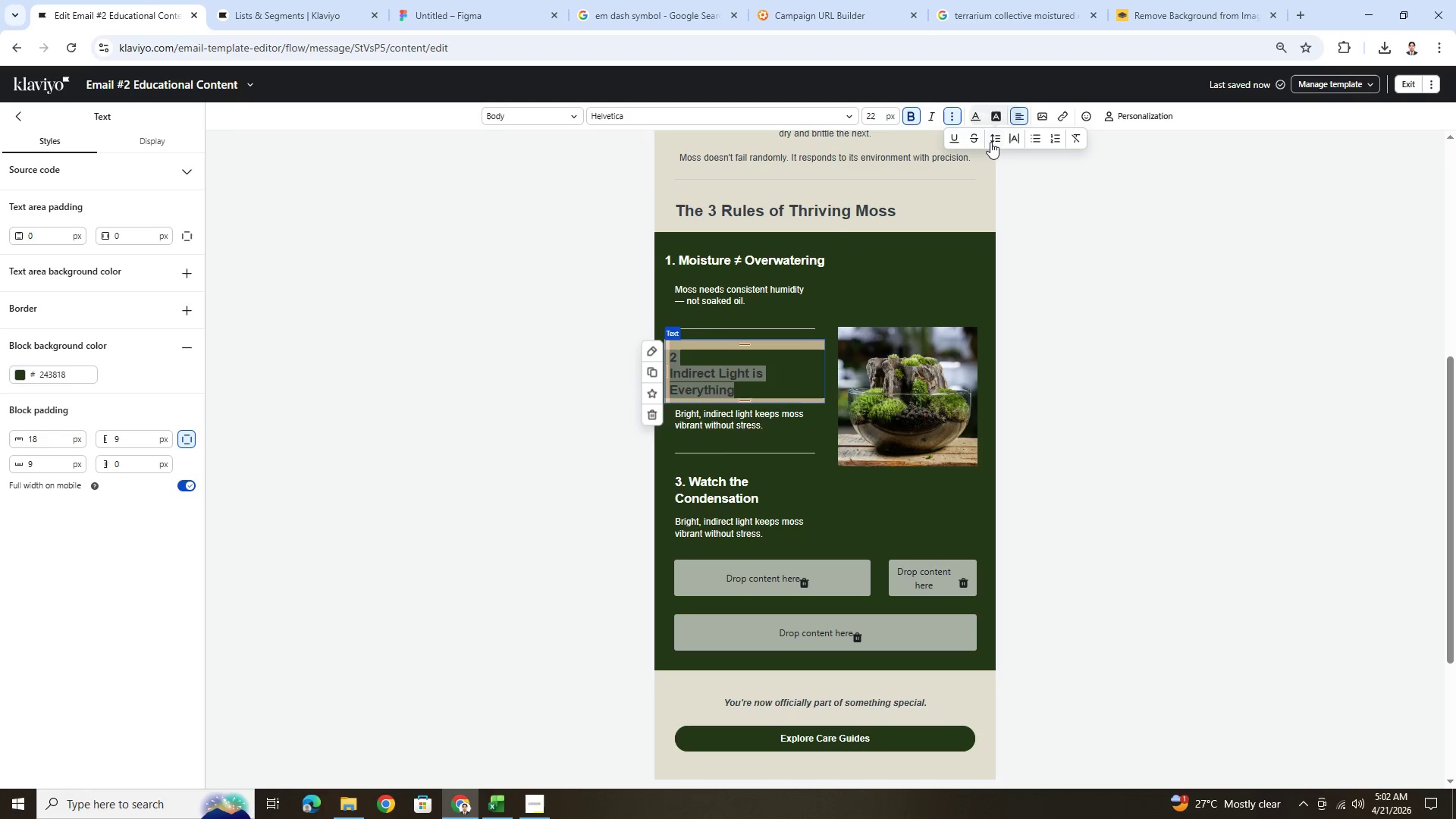 
left_click([992, 142])
 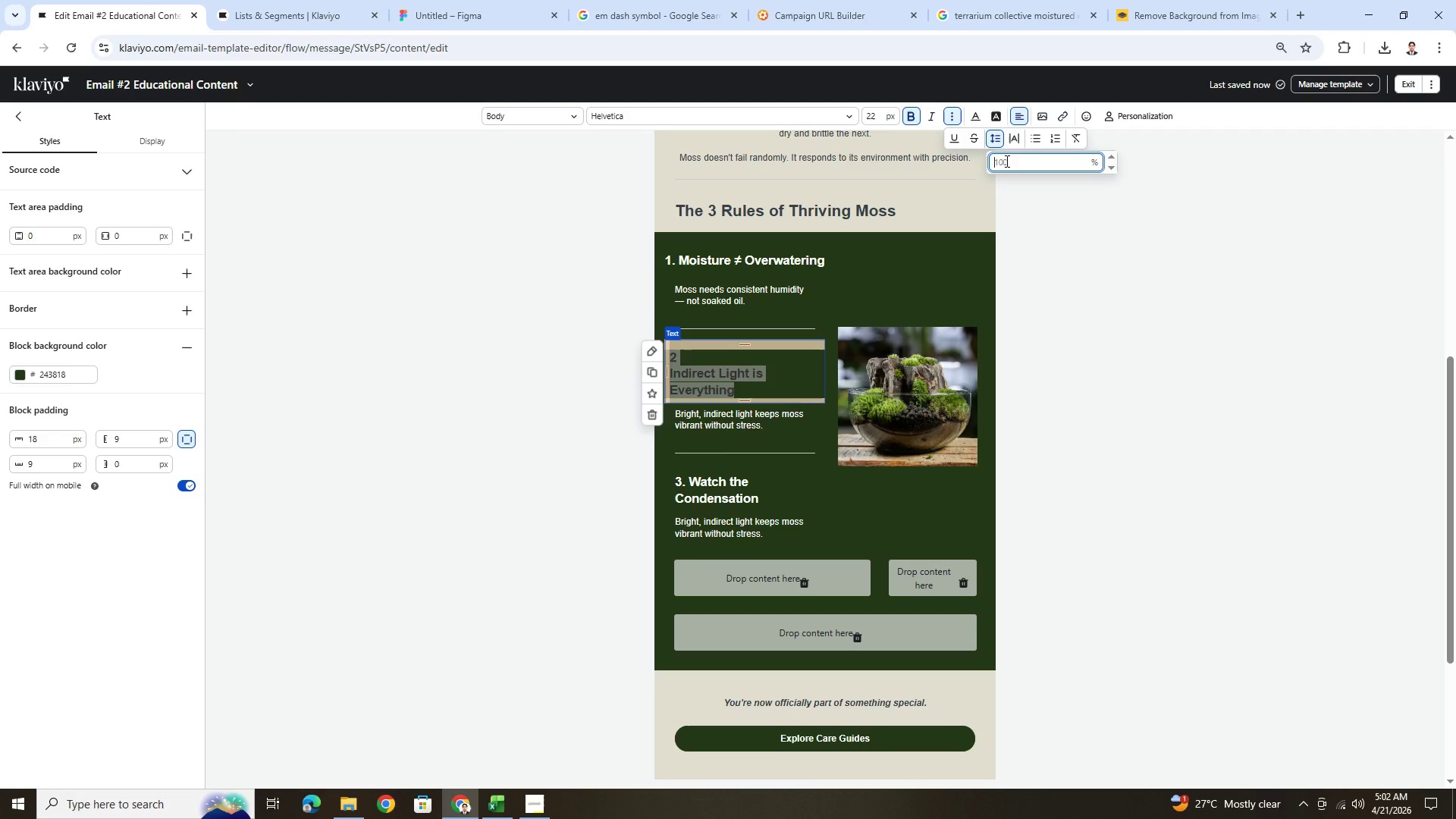 
wait(16.91)
 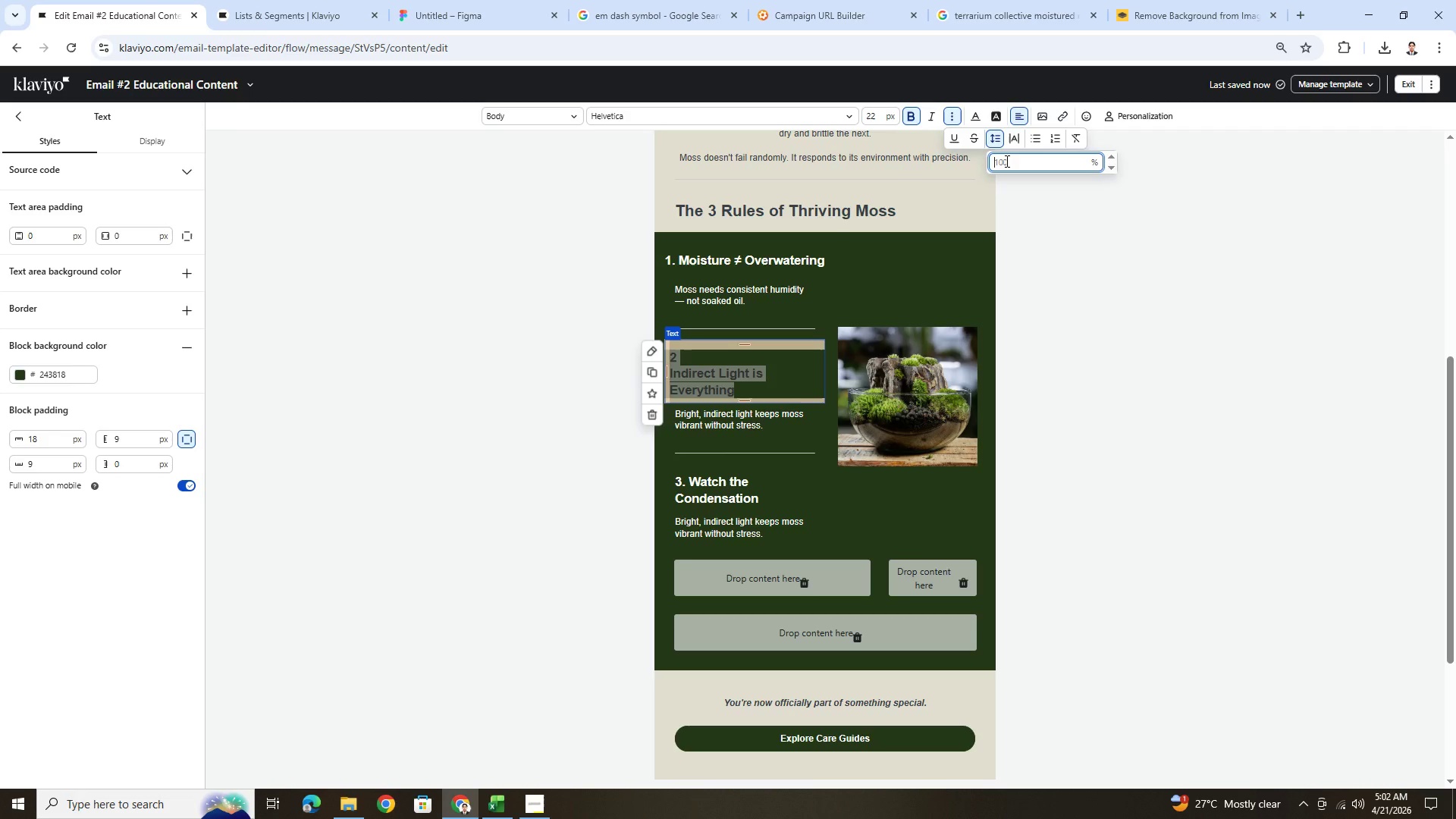 
key(Numpad1)
 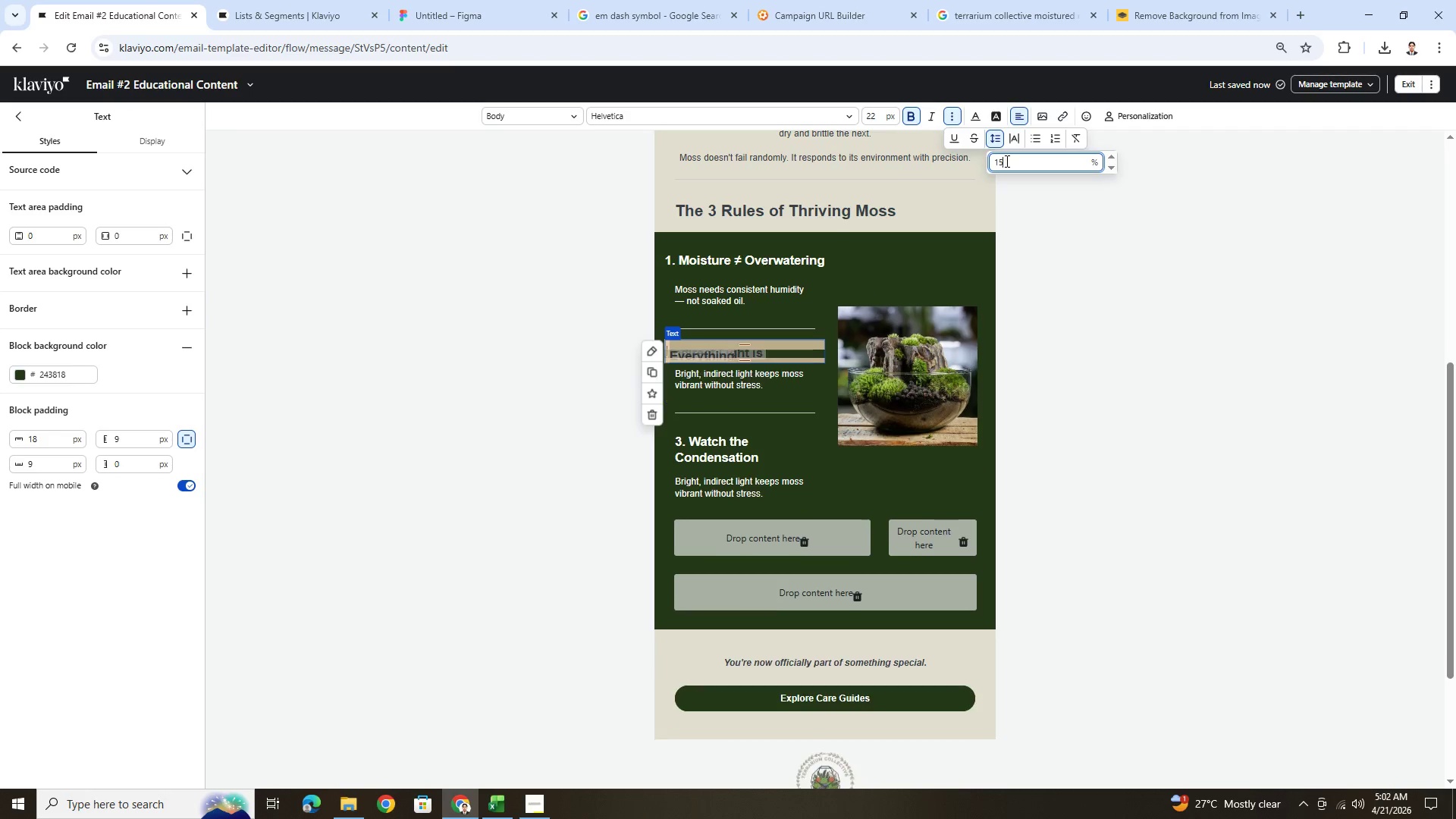 
key(Numpad5)
 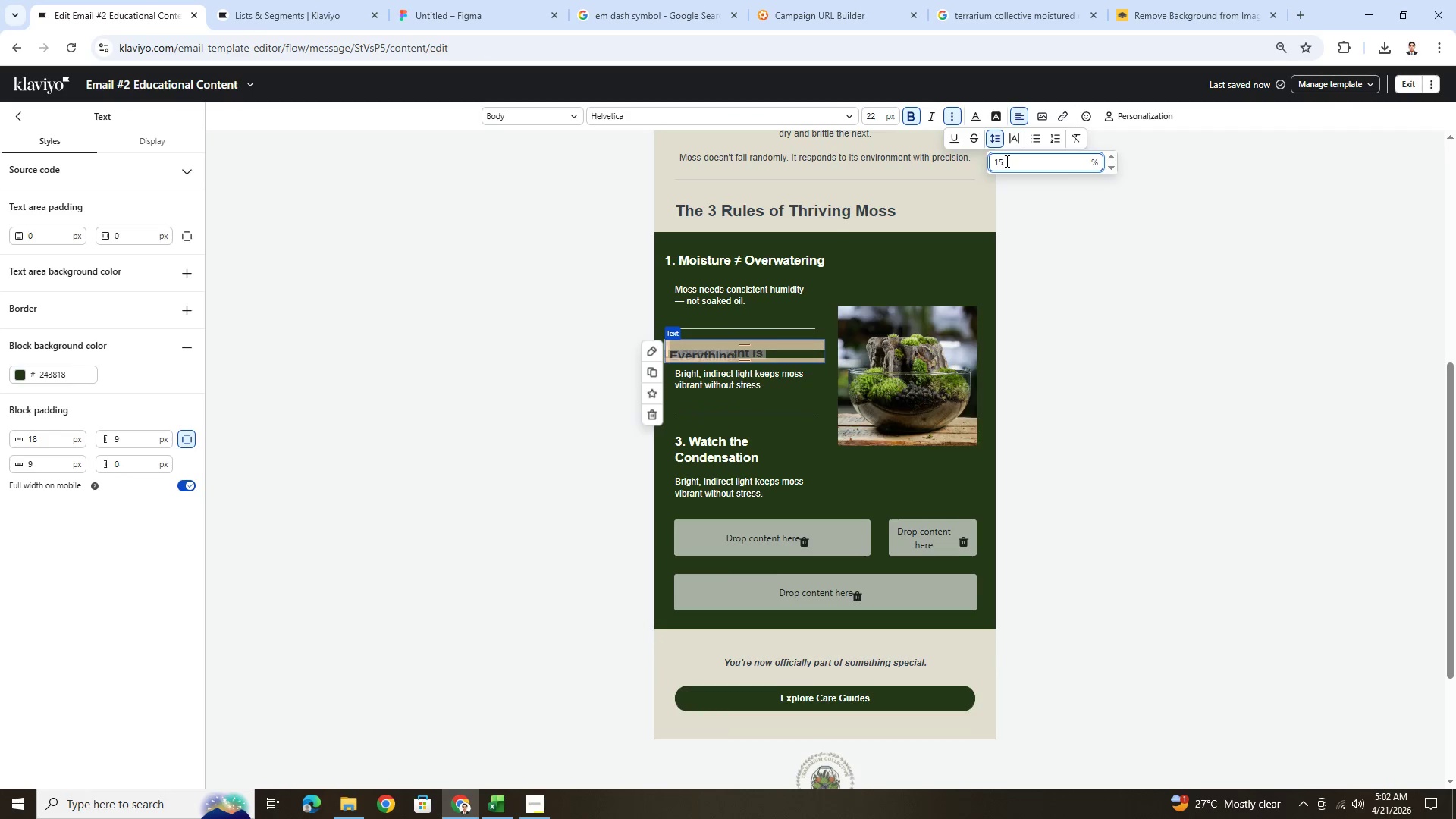 
key(Numpad0)
 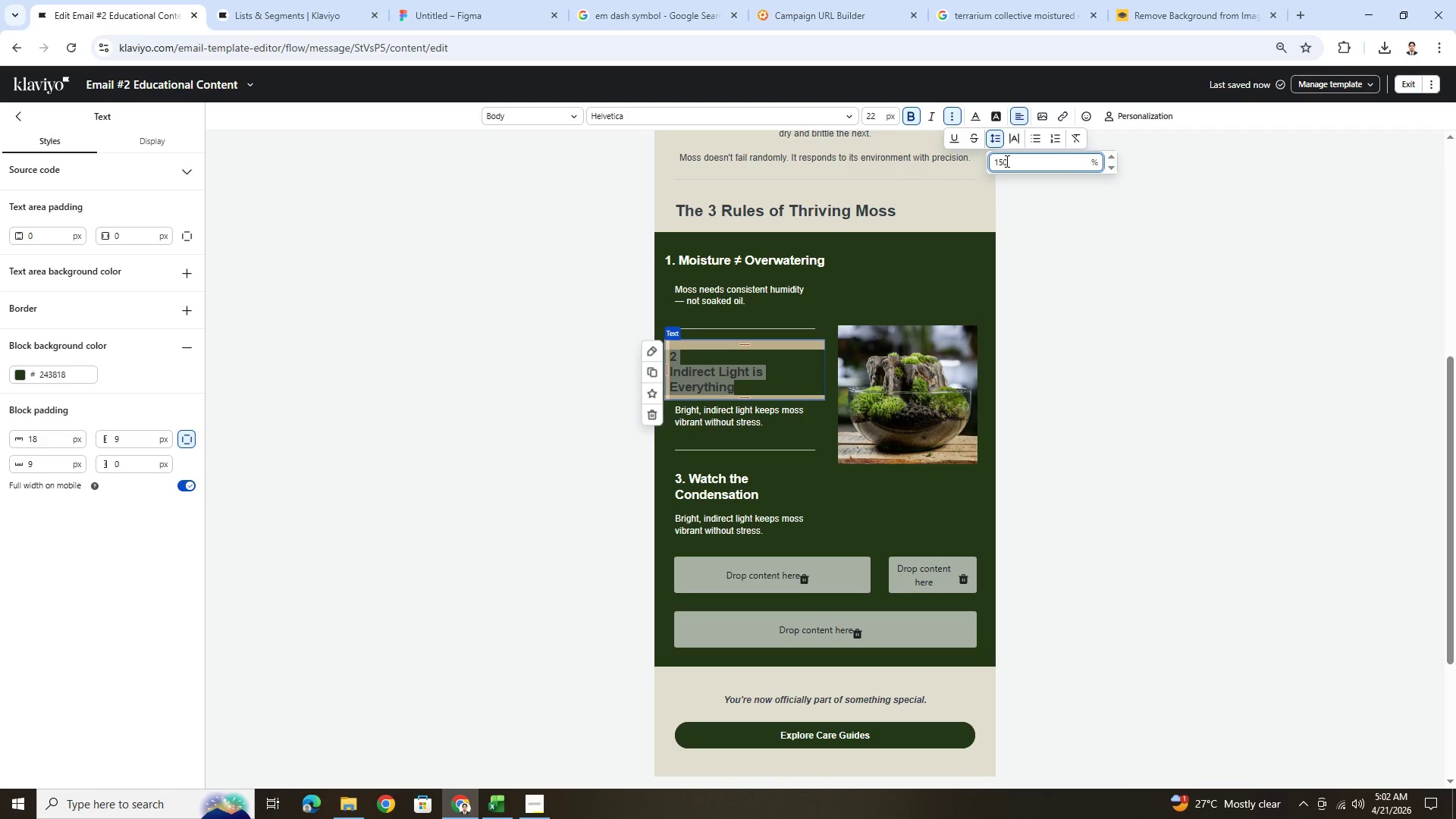 
double_click([1006, 161])
 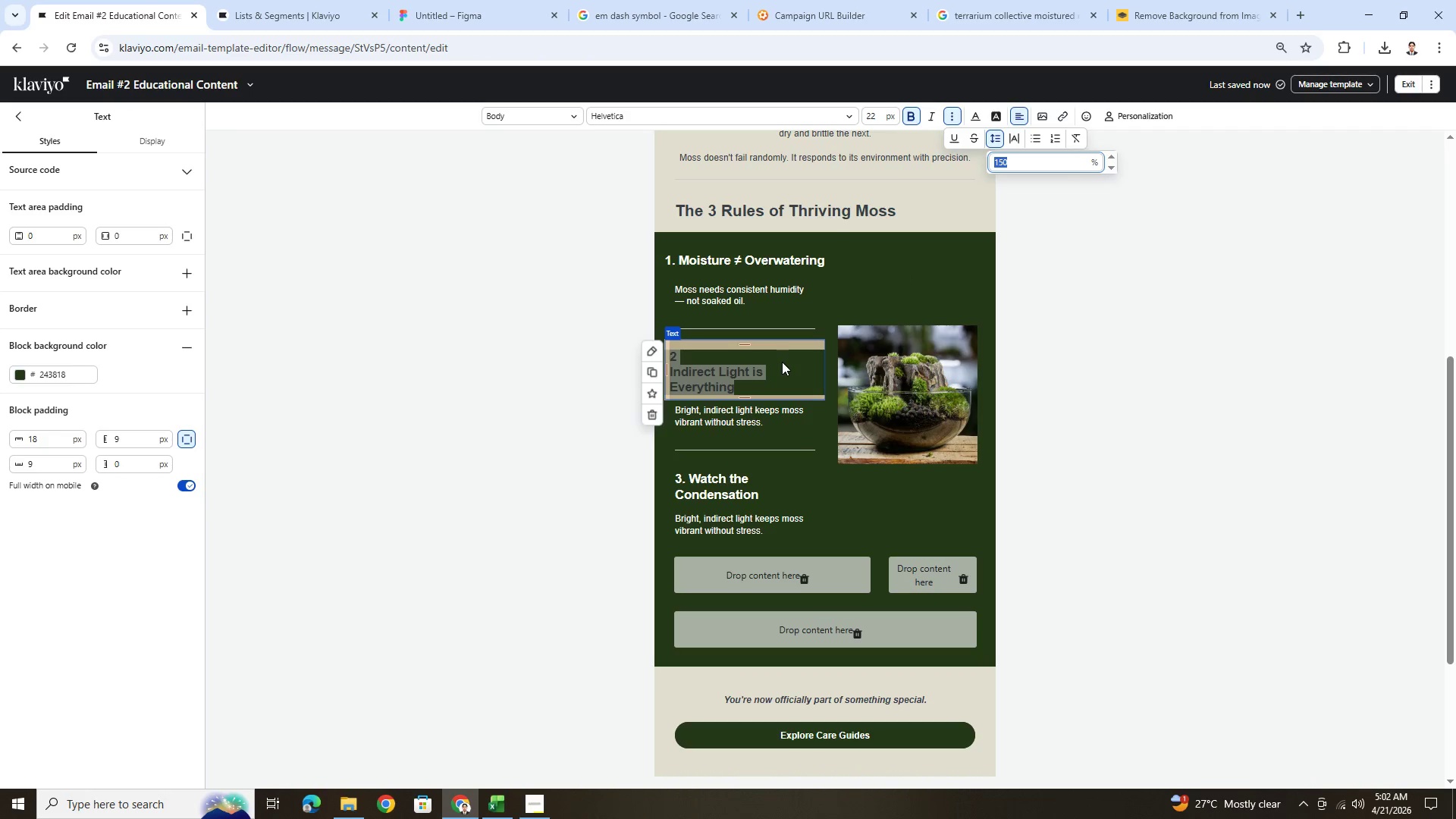 
wait(5.45)
 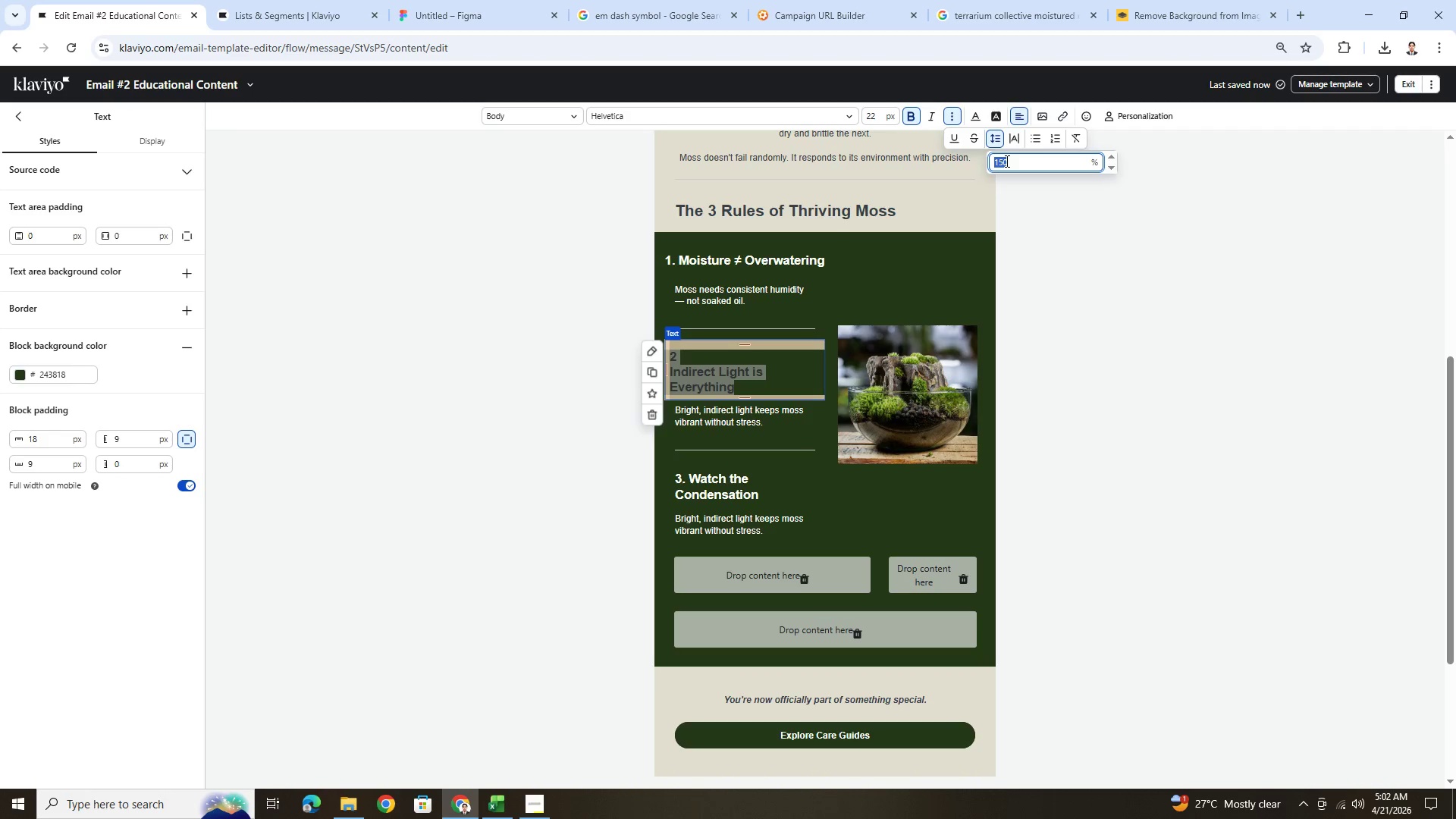 
double_click([782, 370])
 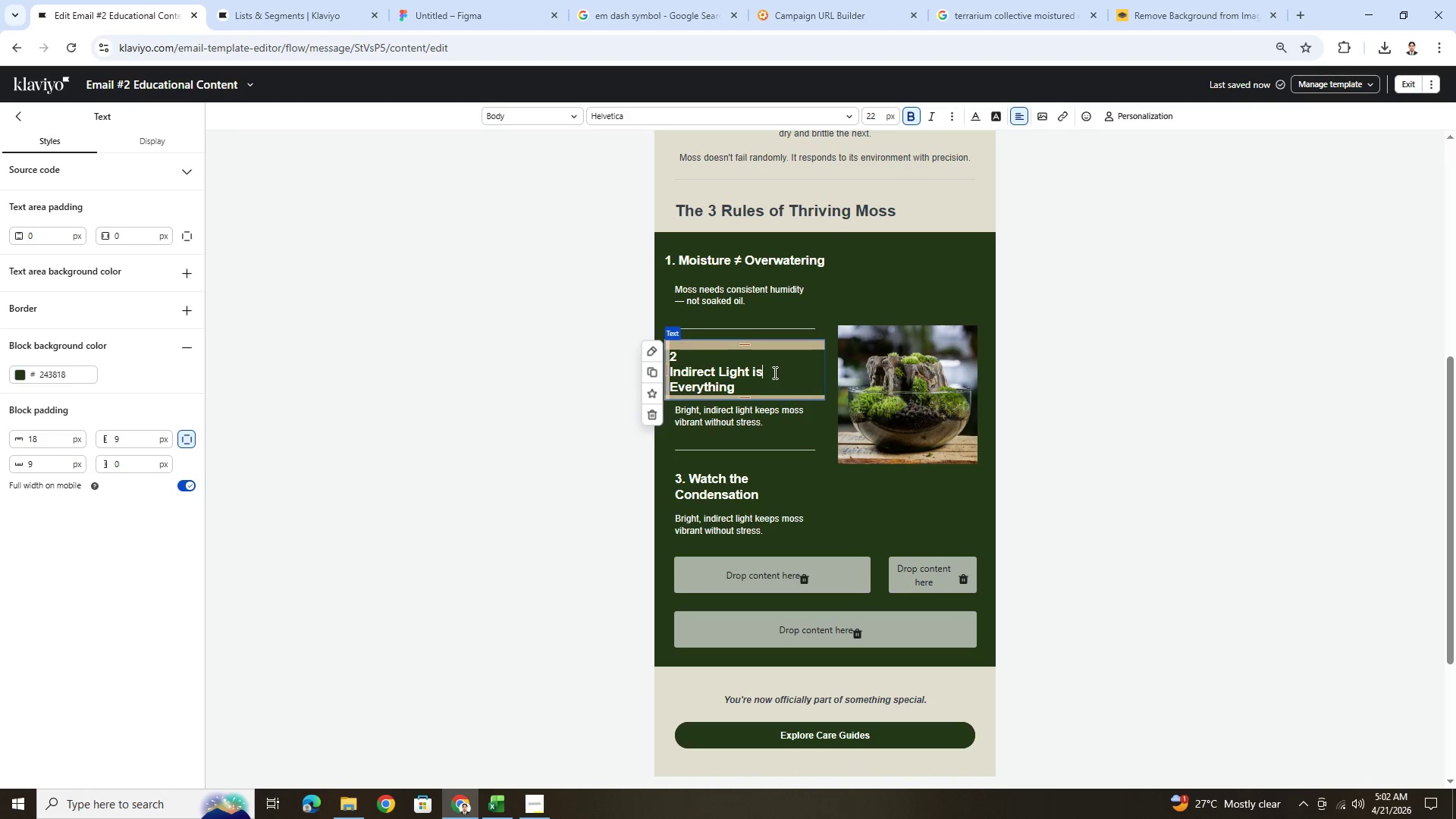 
left_click_drag(start_coordinate=[774, 372], to_coordinate=[660, 356])
 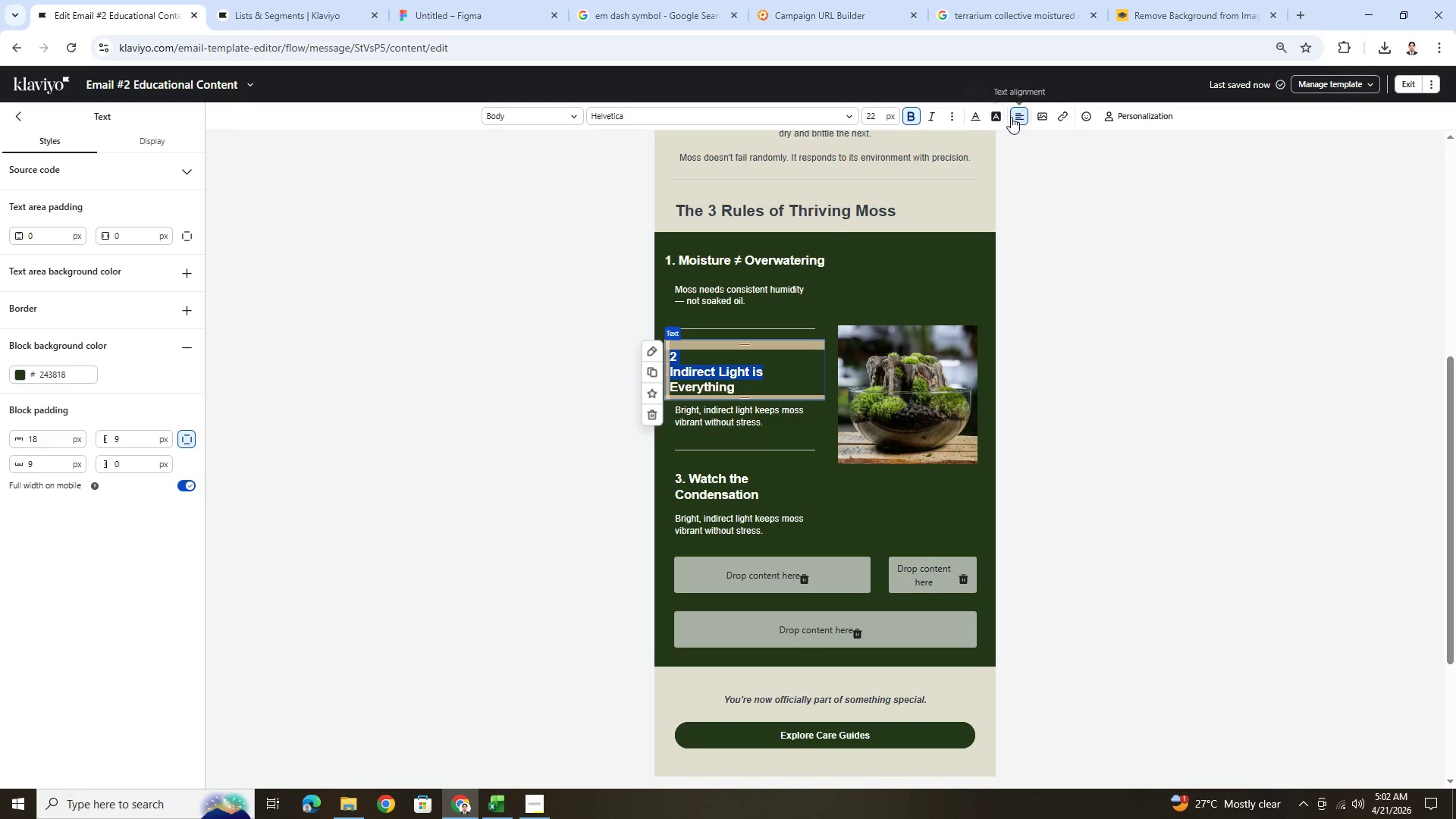 
left_click([949, 120])
 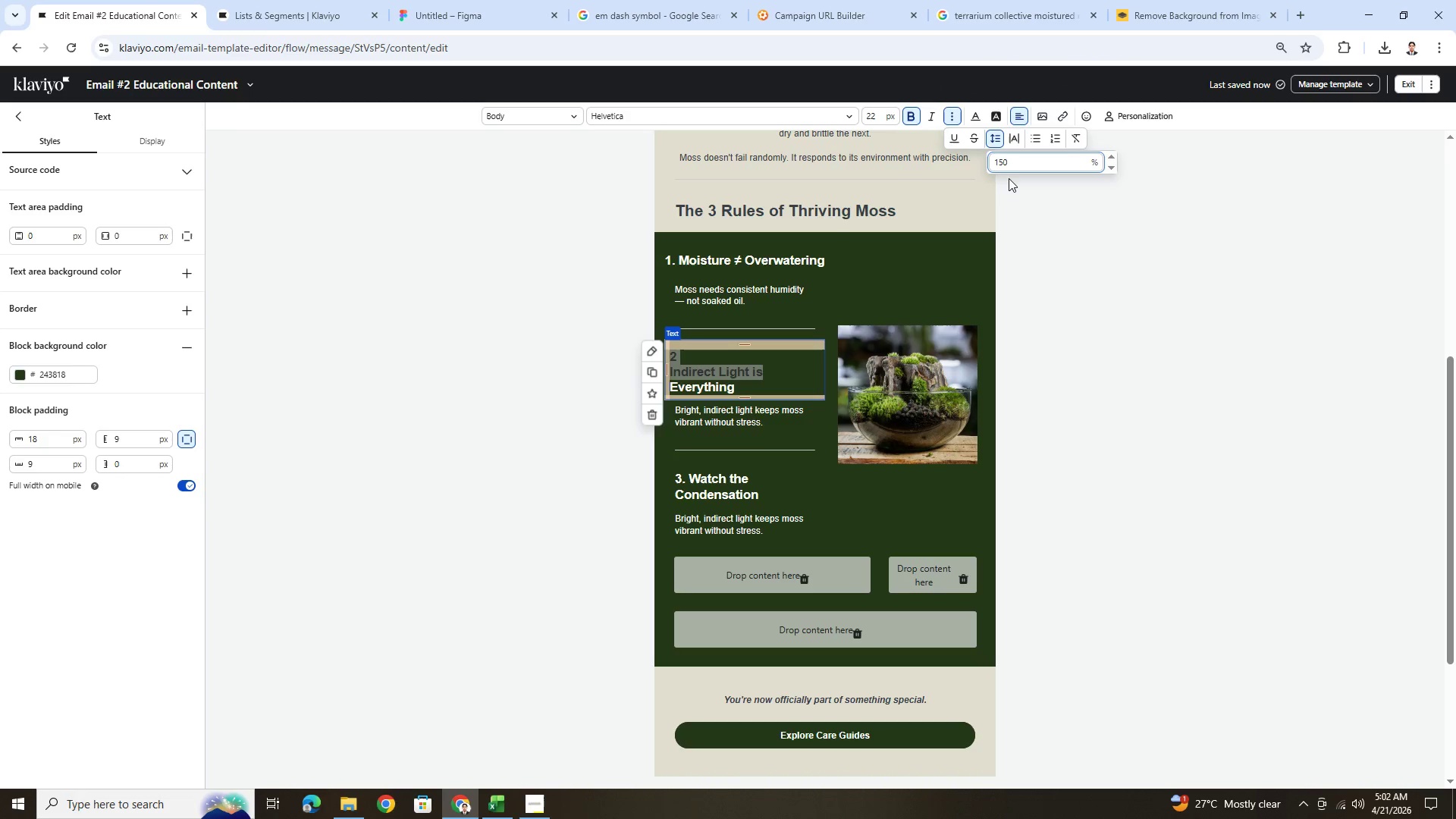 
double_click([1014, 163])
 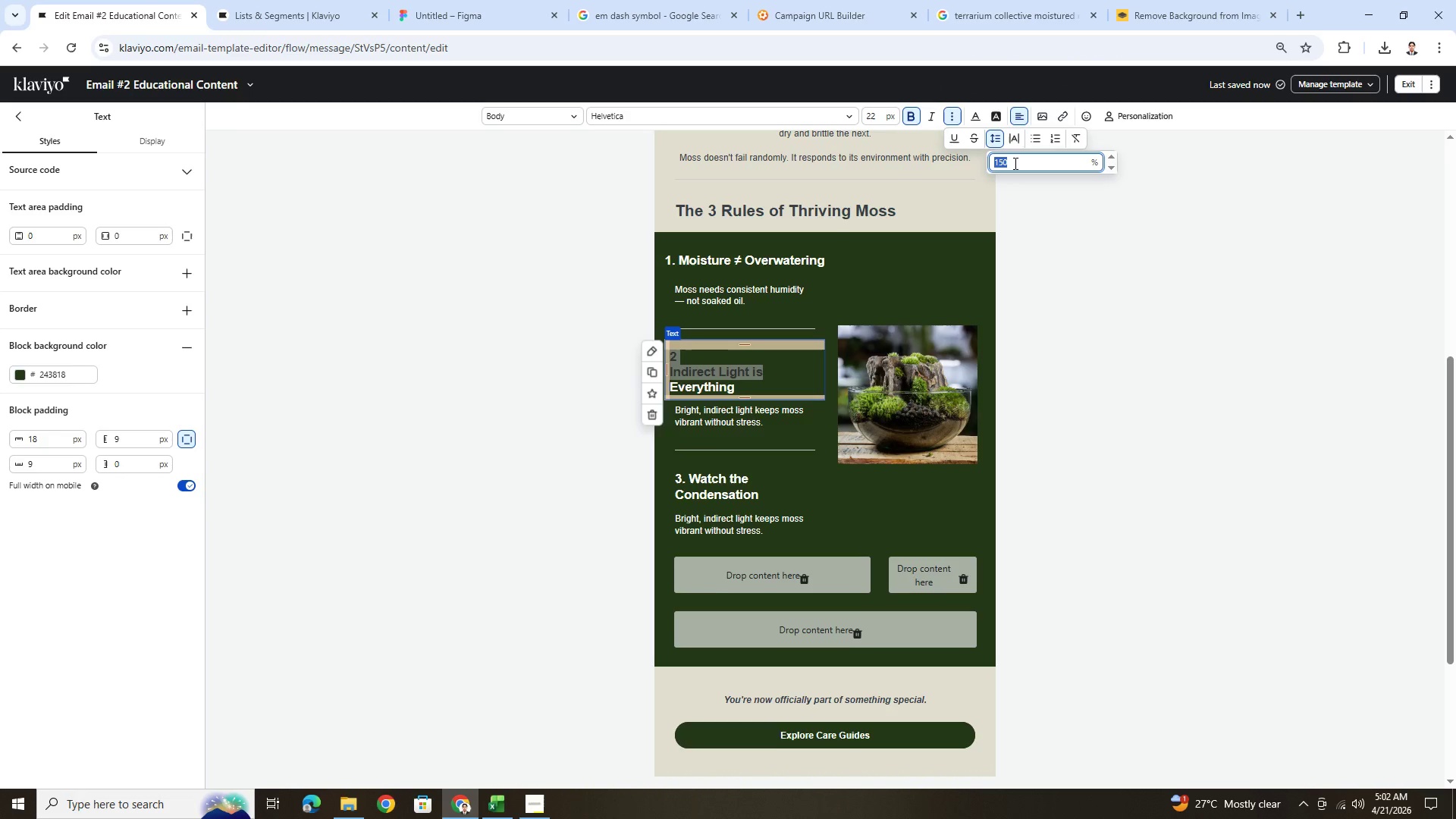 
key(Numpad2)
 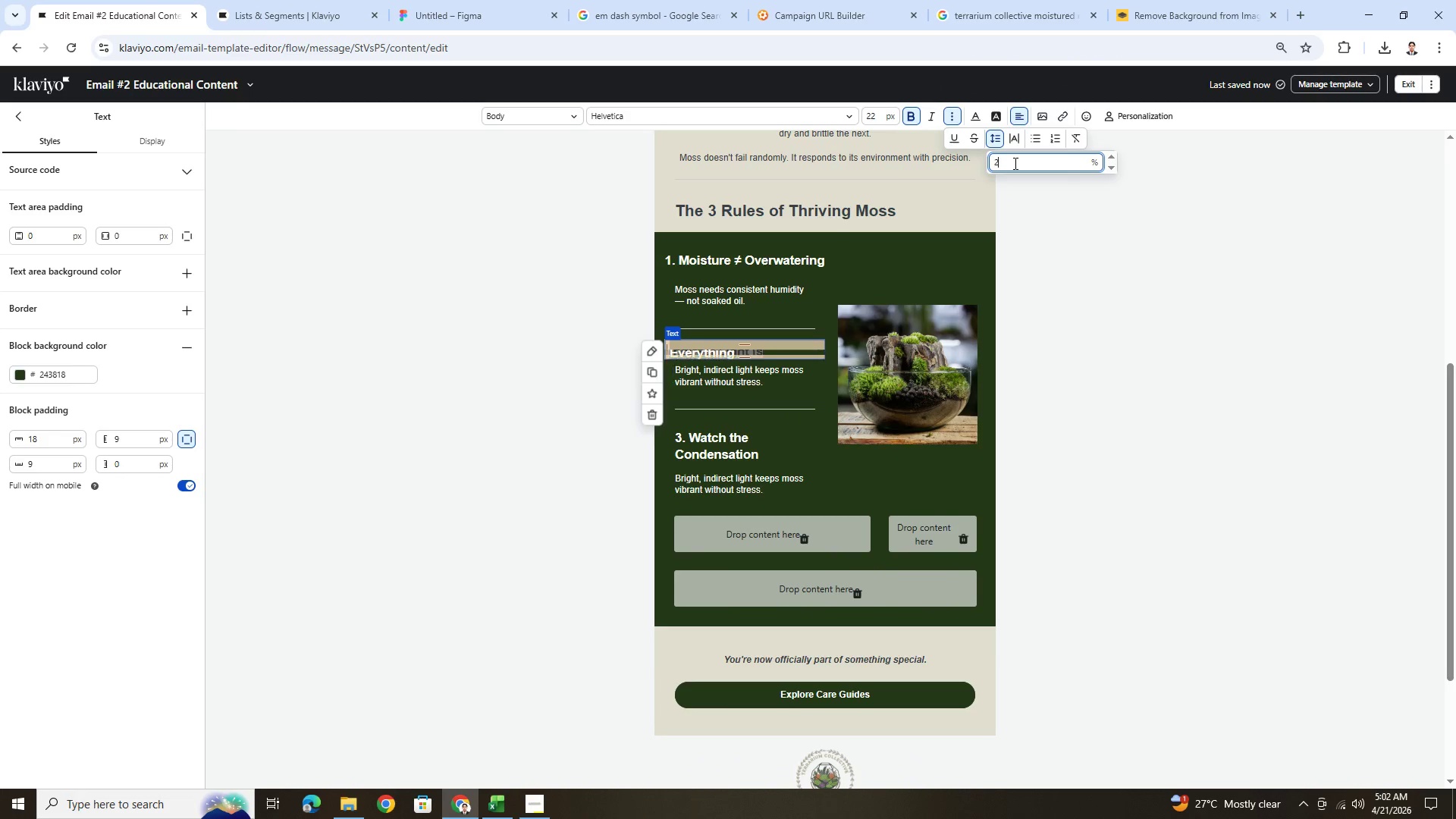 
key(Numpad0)
 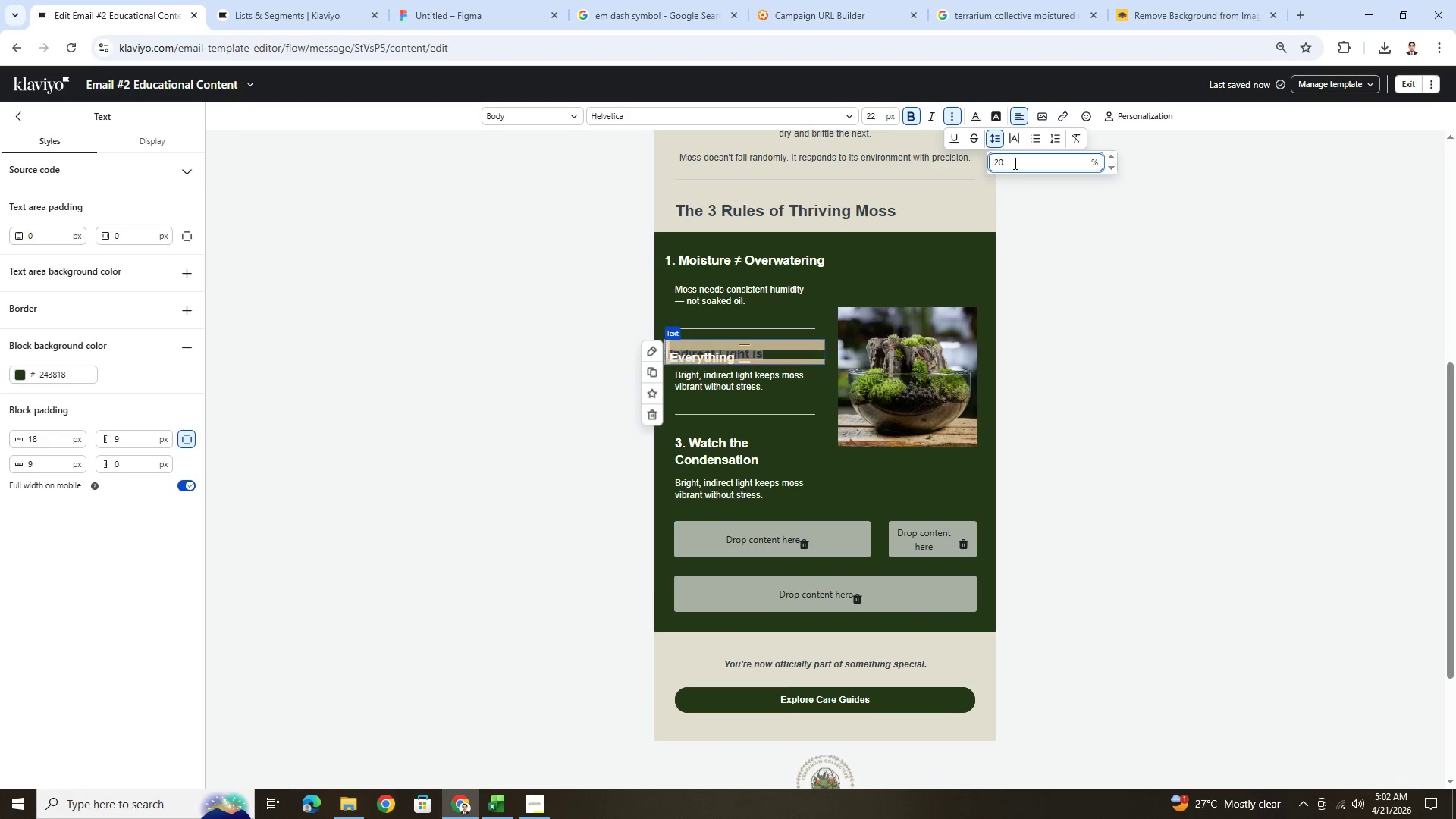 
key(Numpad0)
 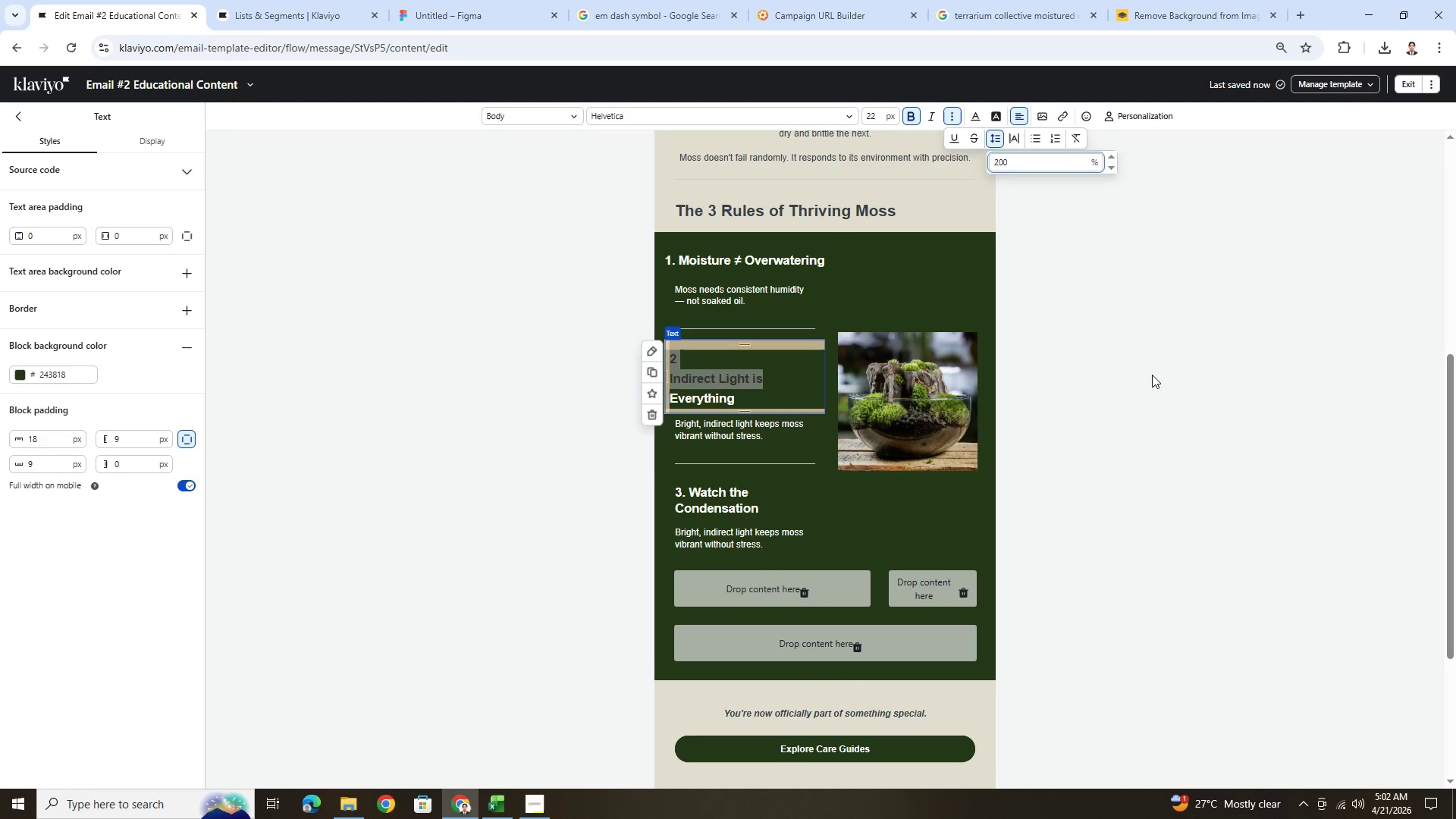 
double_click([1152, 385])
 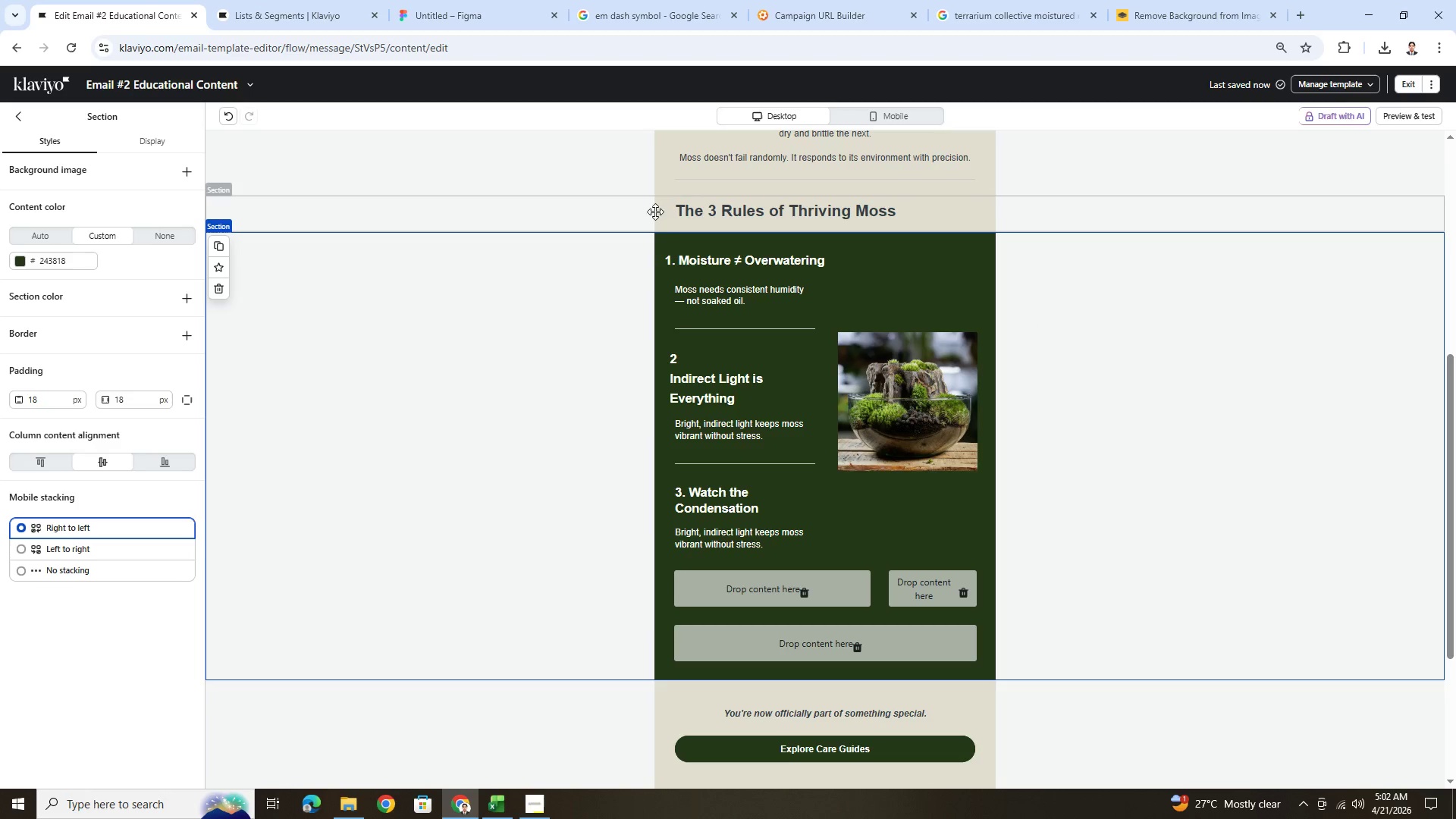 
wait(9.7)
 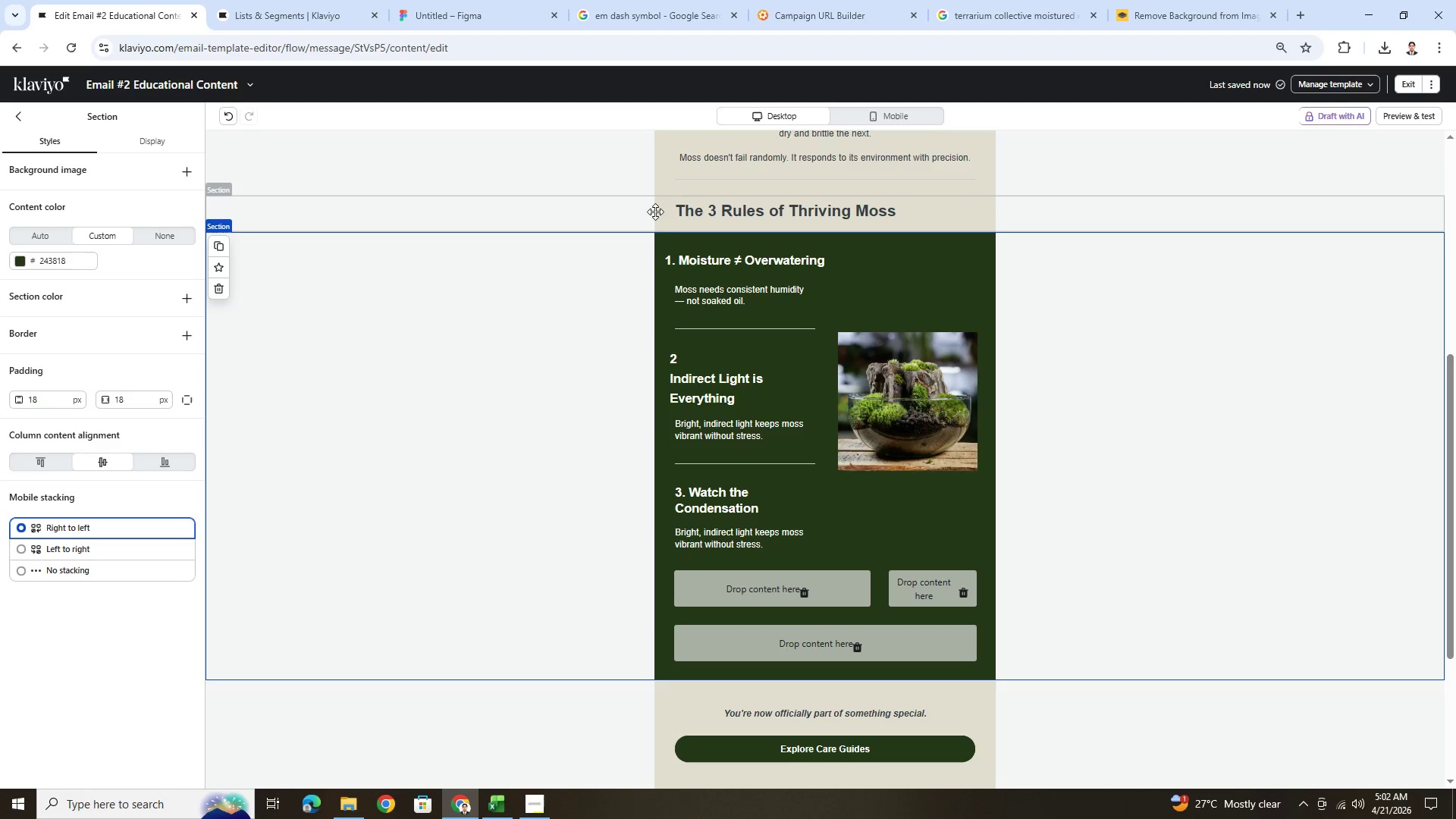 
left_click([822, 363])
 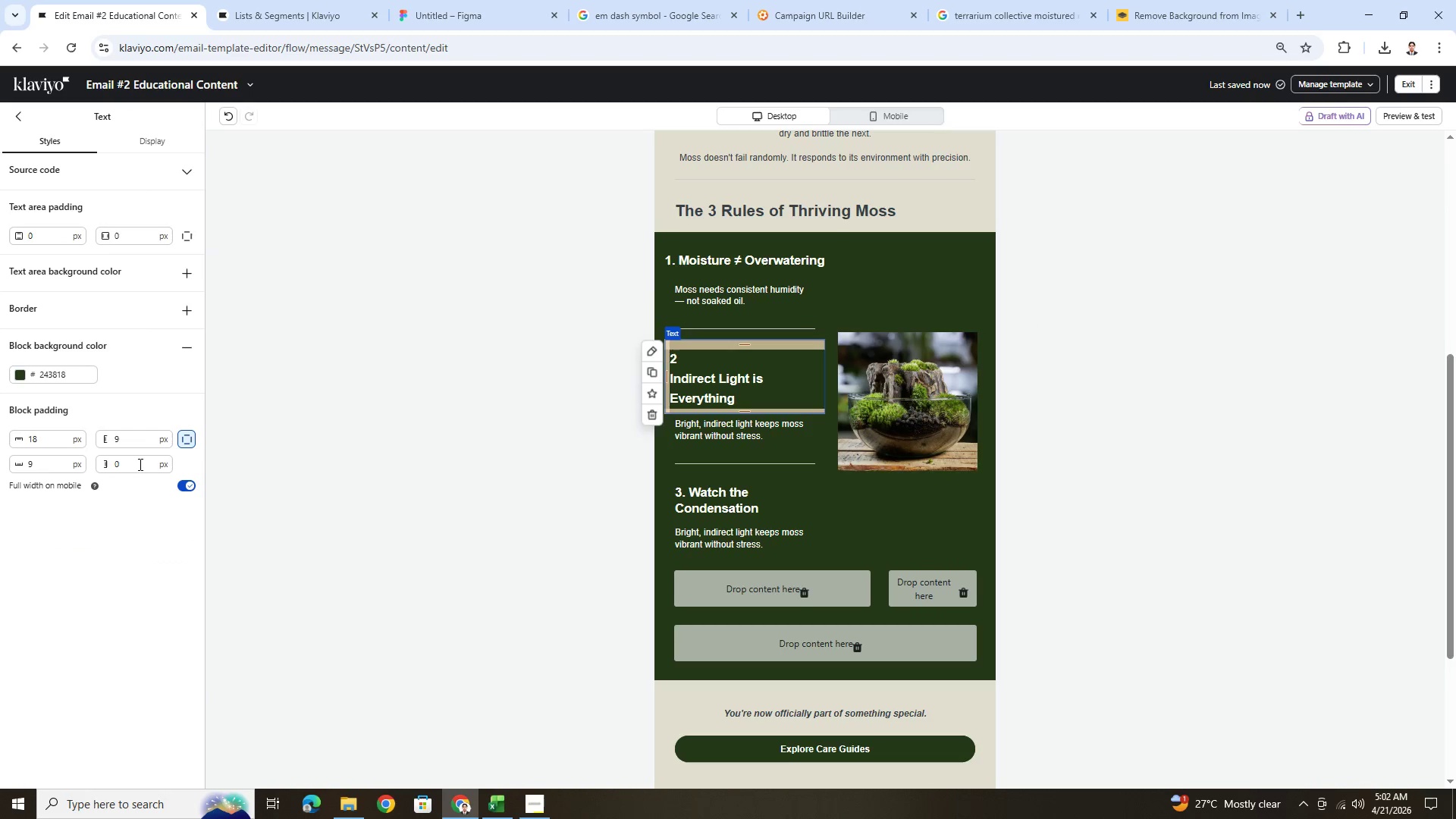 
double_click([139, 431])
 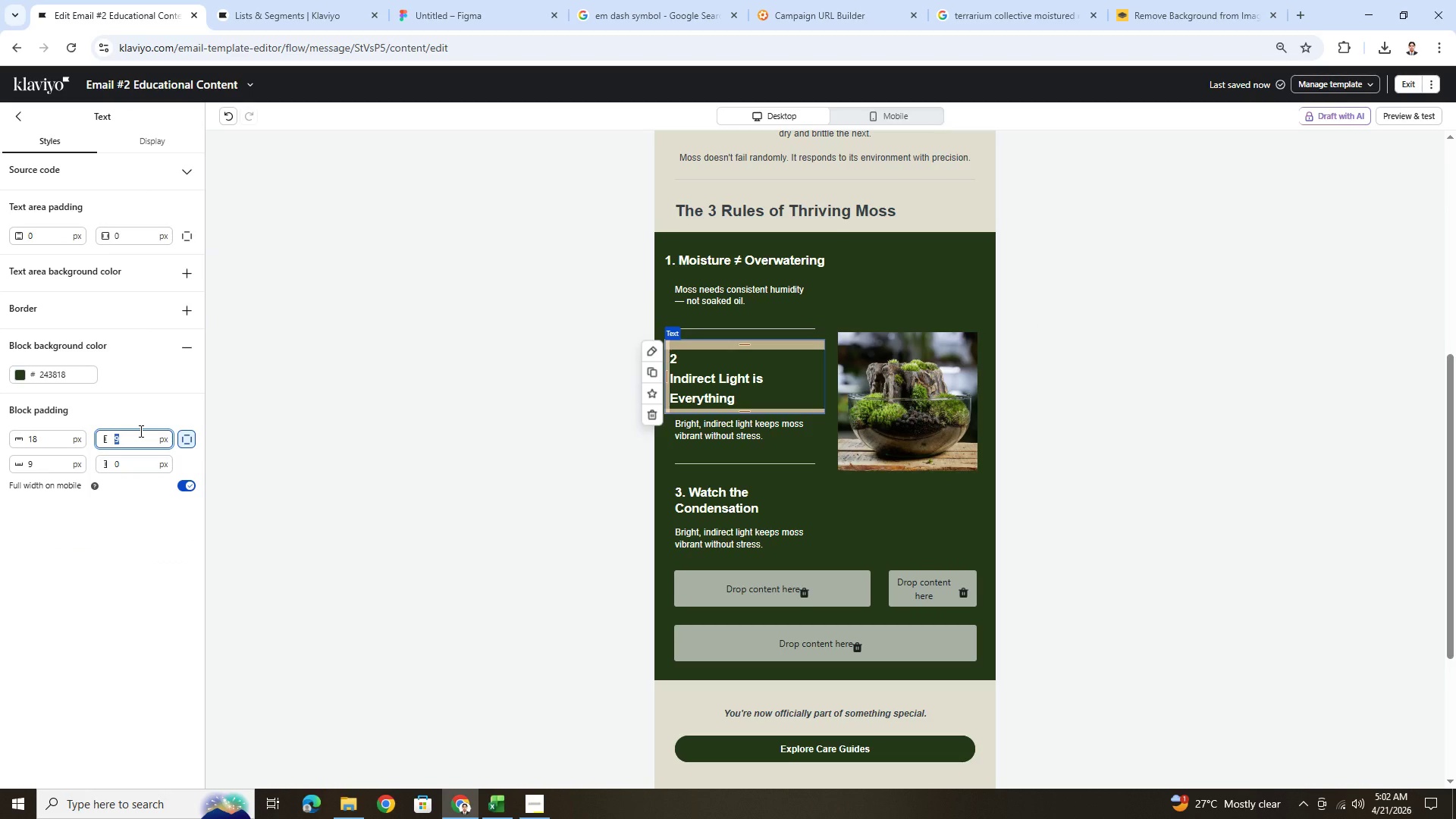 
key(Numpad0)
 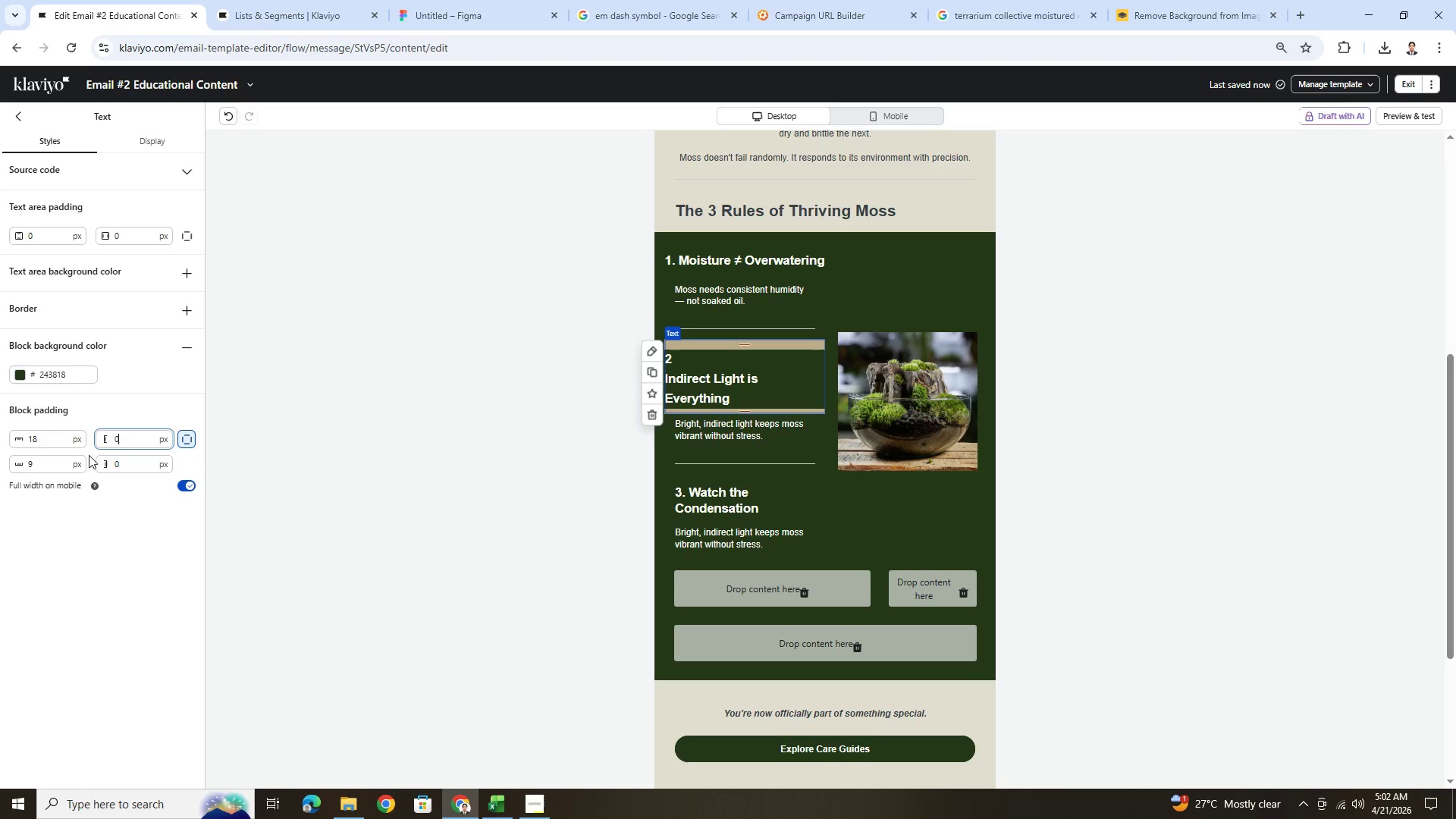 
left_click([1113, 489])
 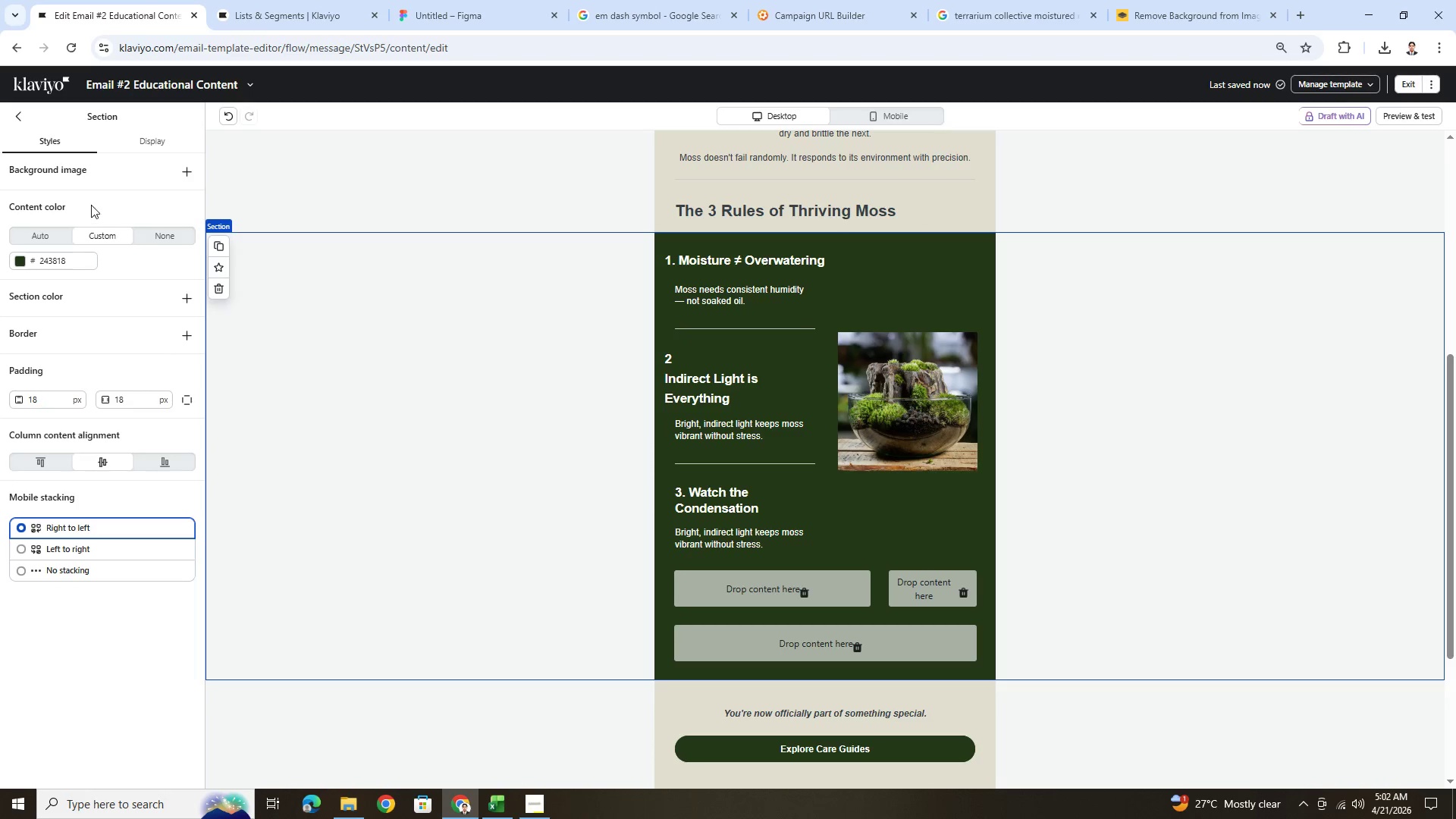 
left_click([225, 115])
 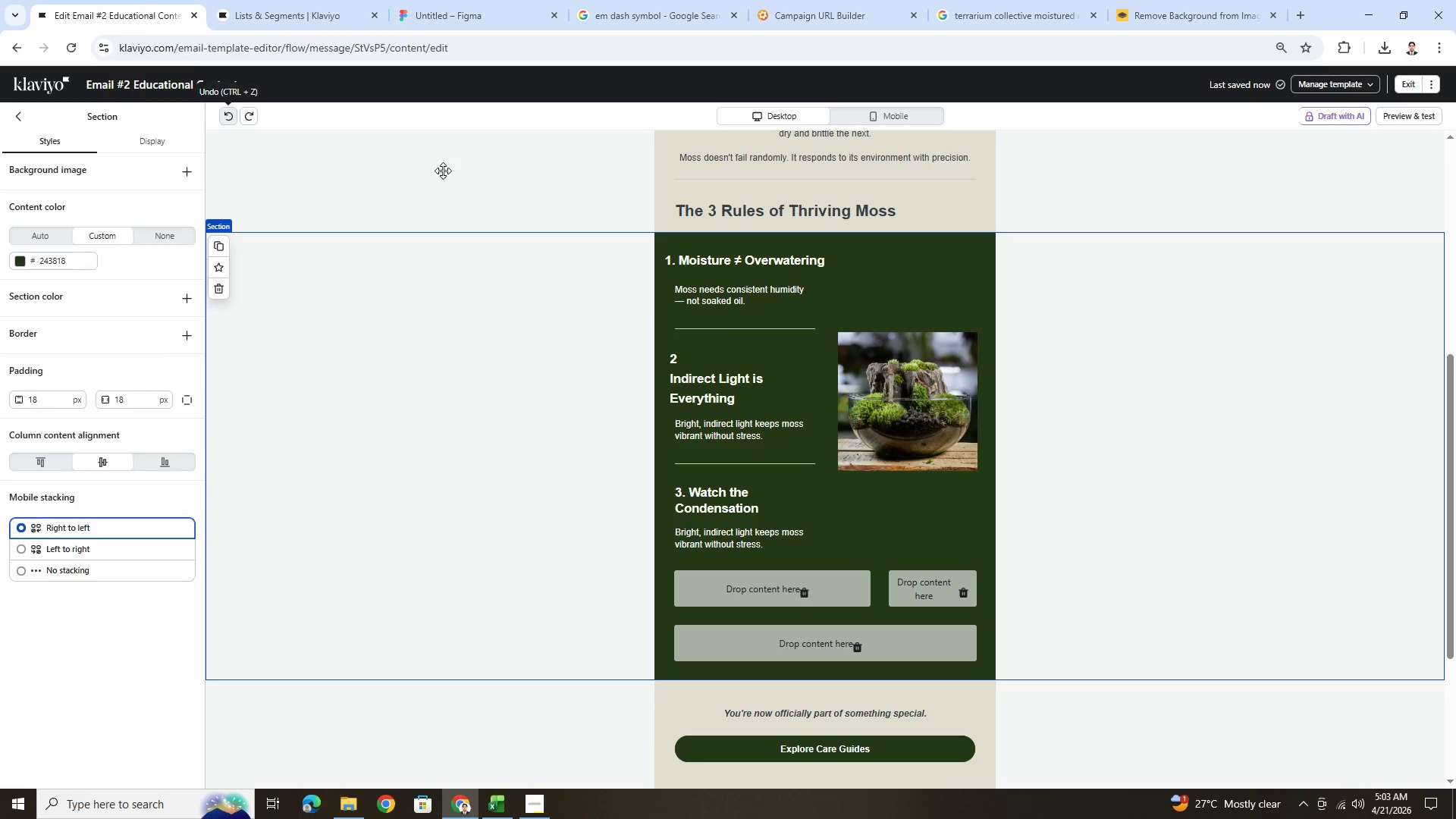 
left_click([720, 263])
 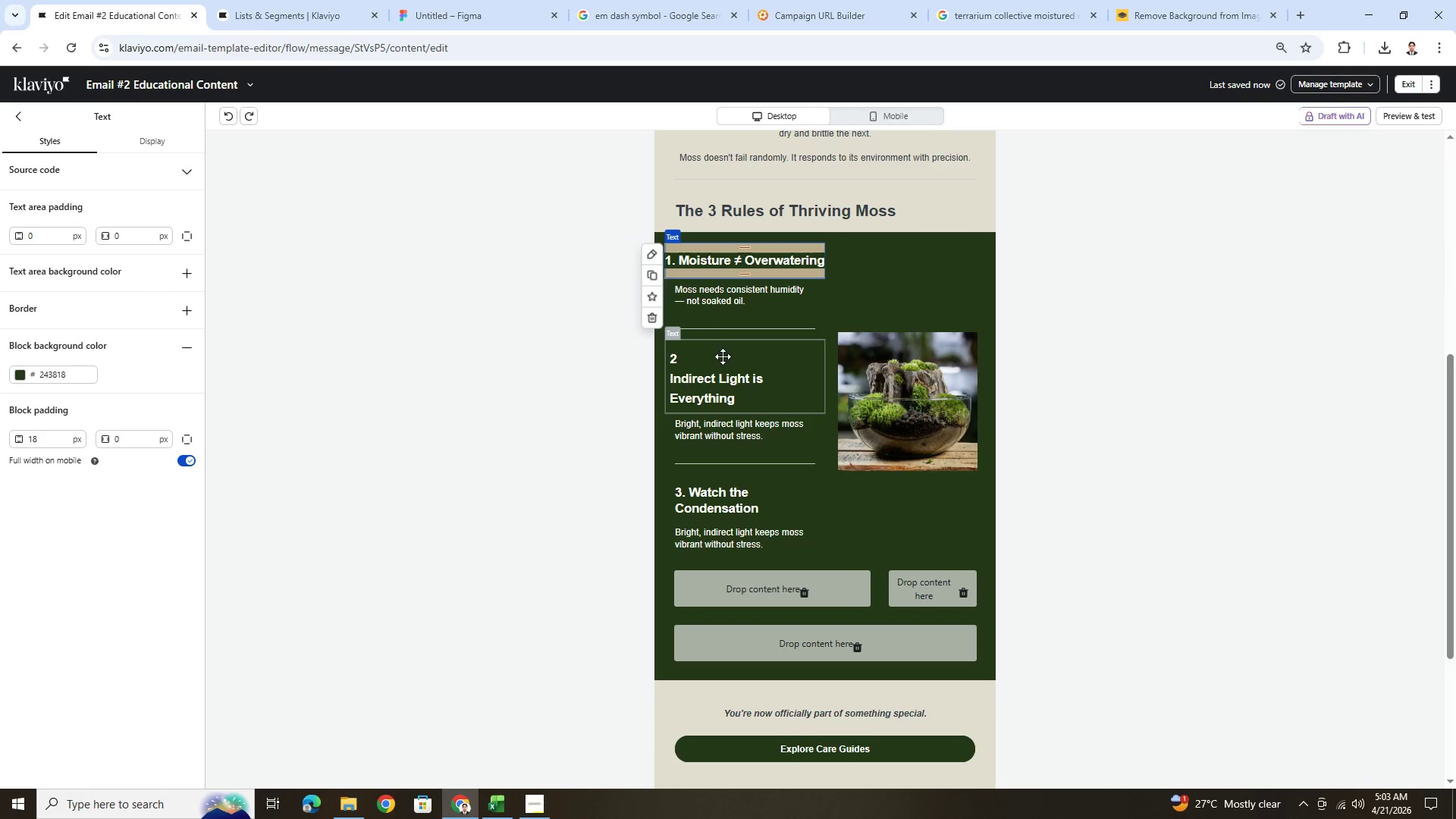 
left_click([730, 366])
 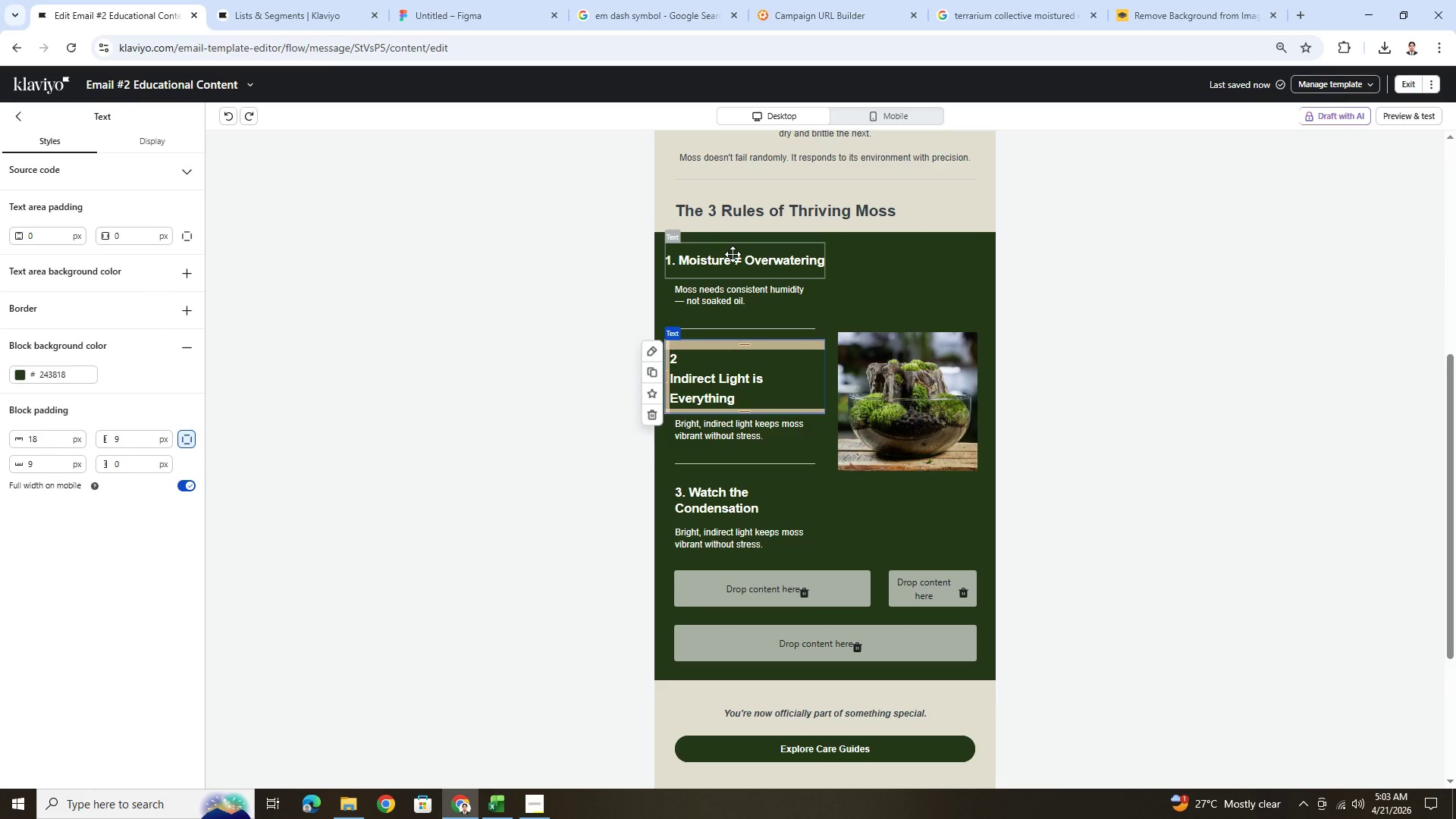 
left_click([733, 254])
 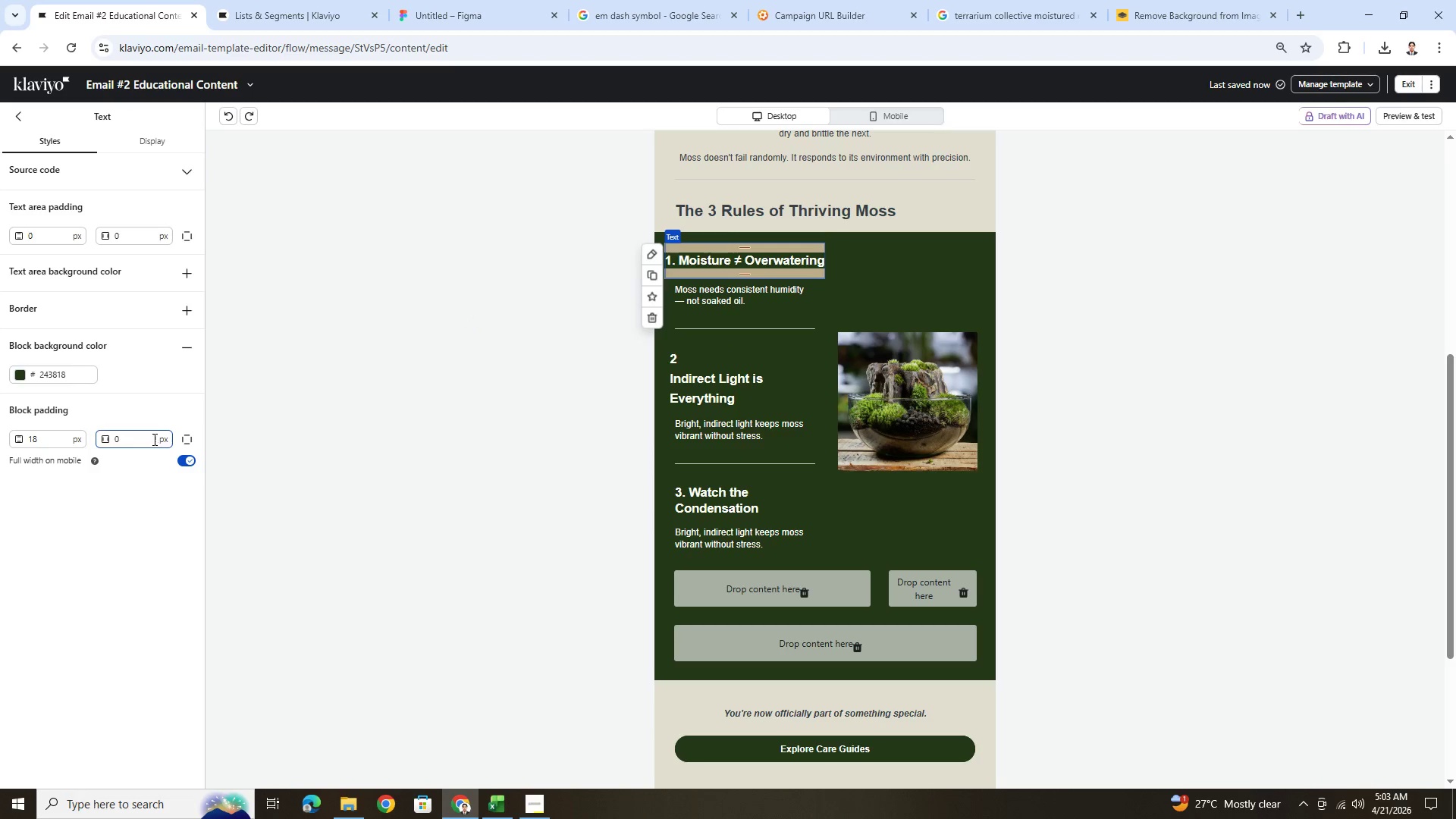 
double_click([149, 438])
 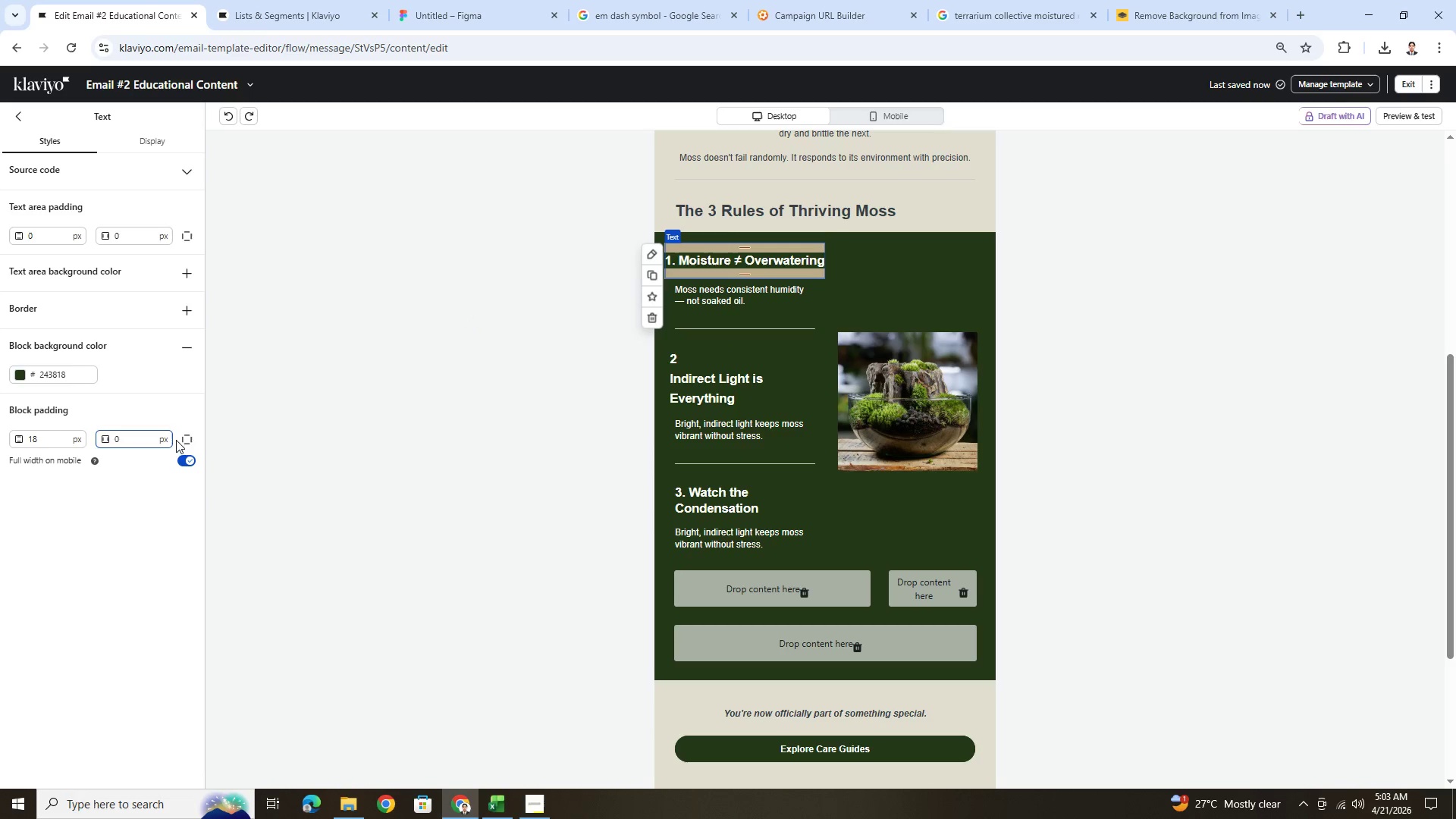 
double_click([147, 441])
 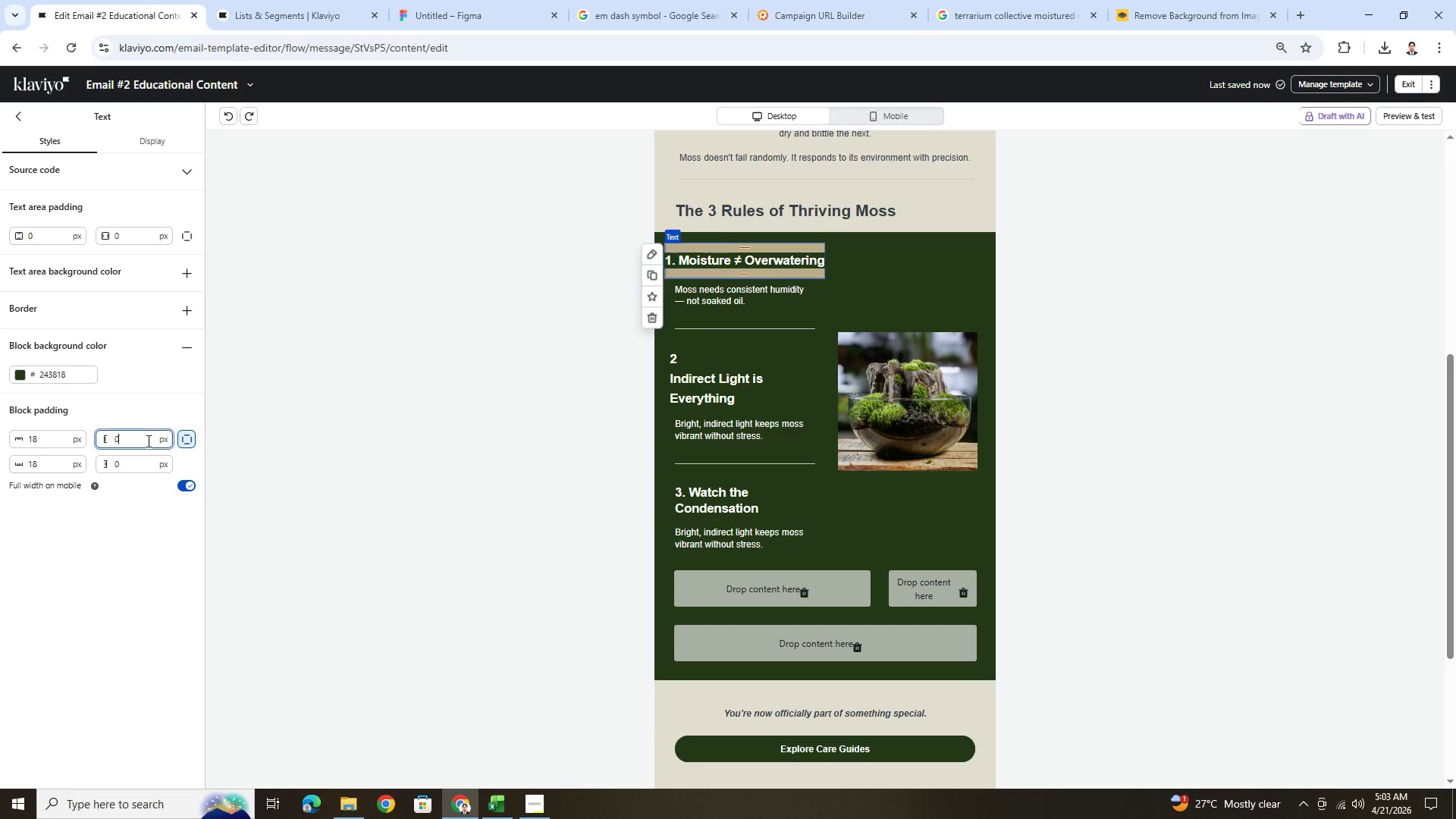 
triple_click([147, 441])
 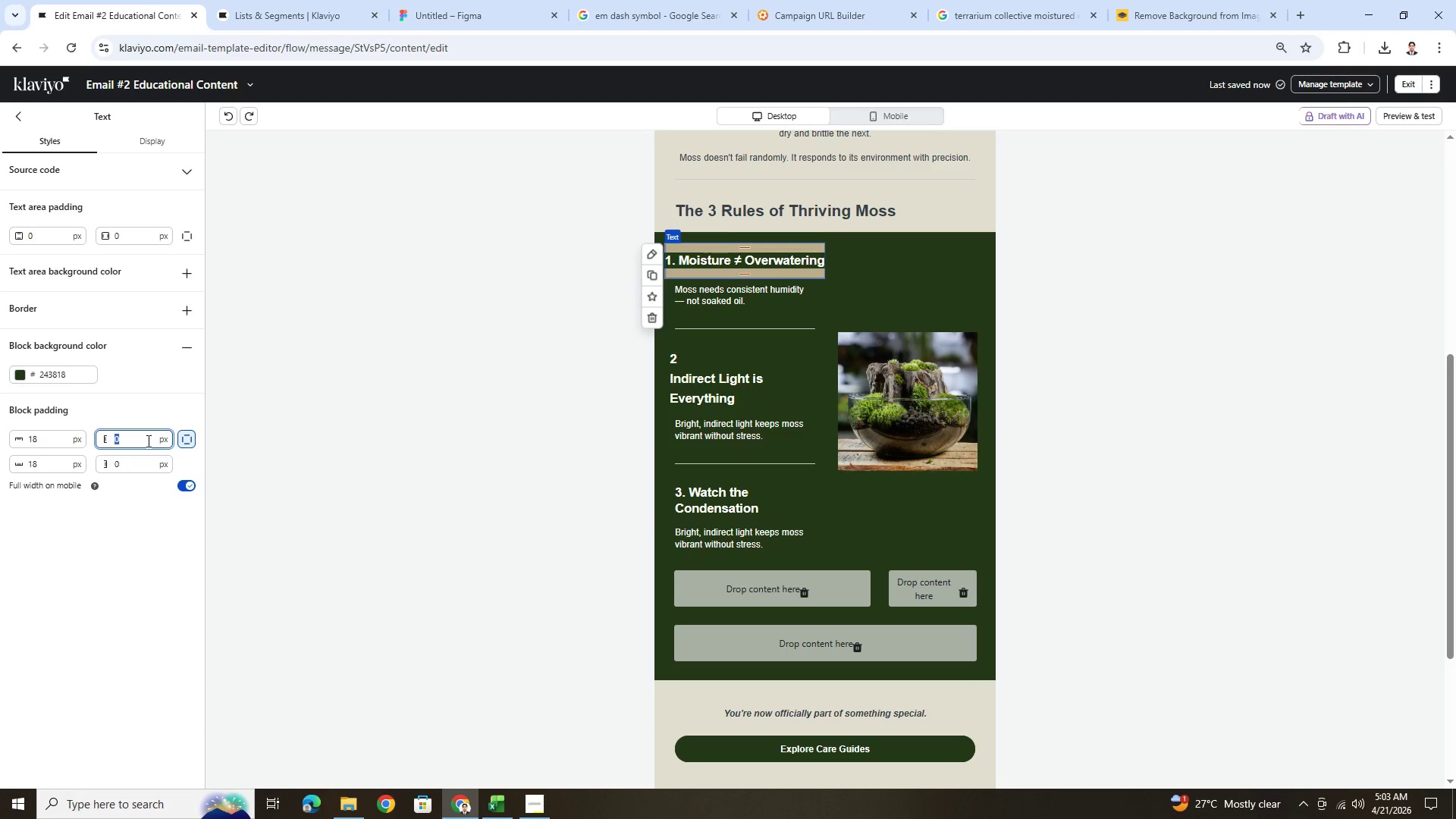 
key(Numpad9)
 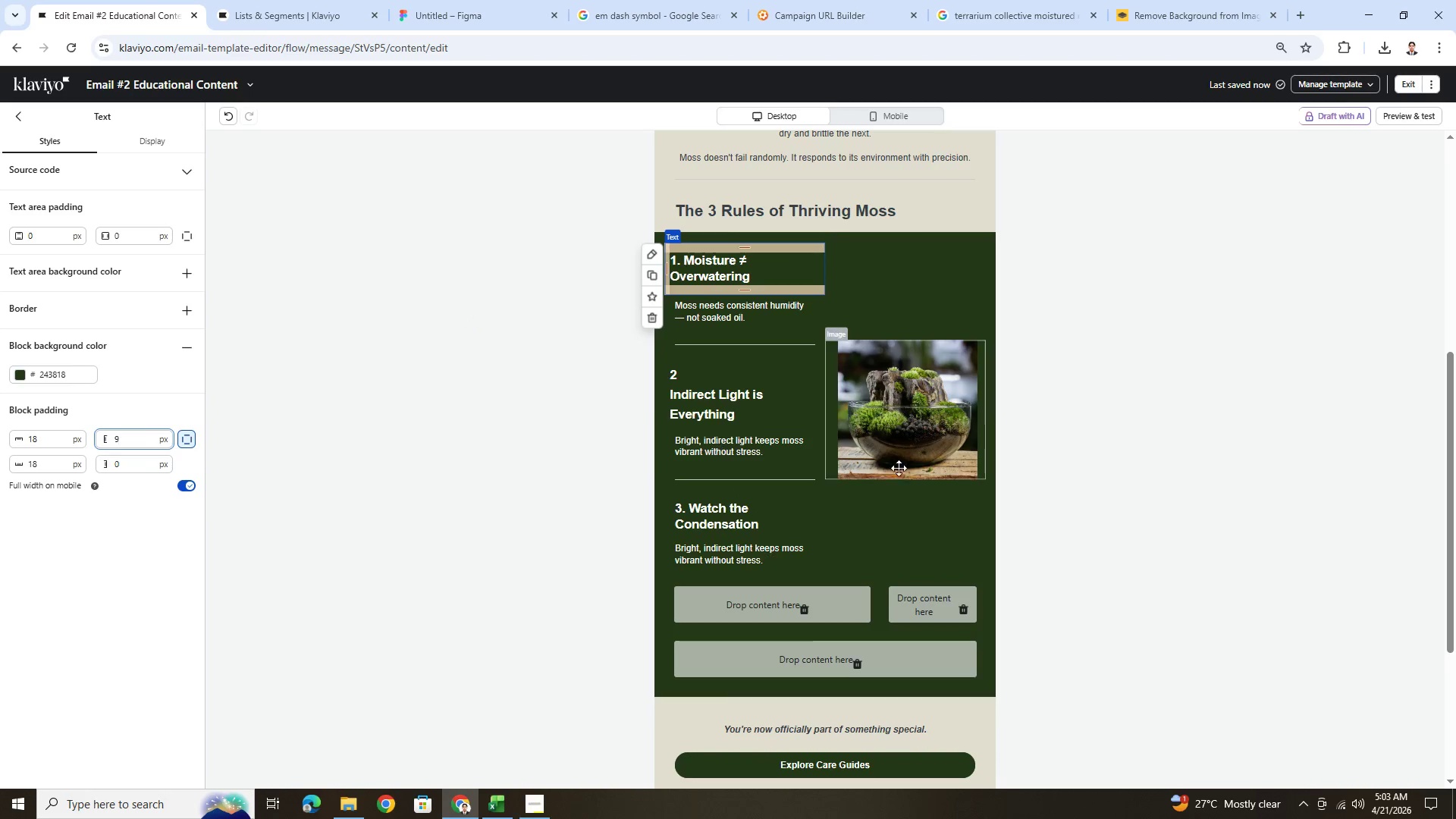 
left_click([936, 469])
 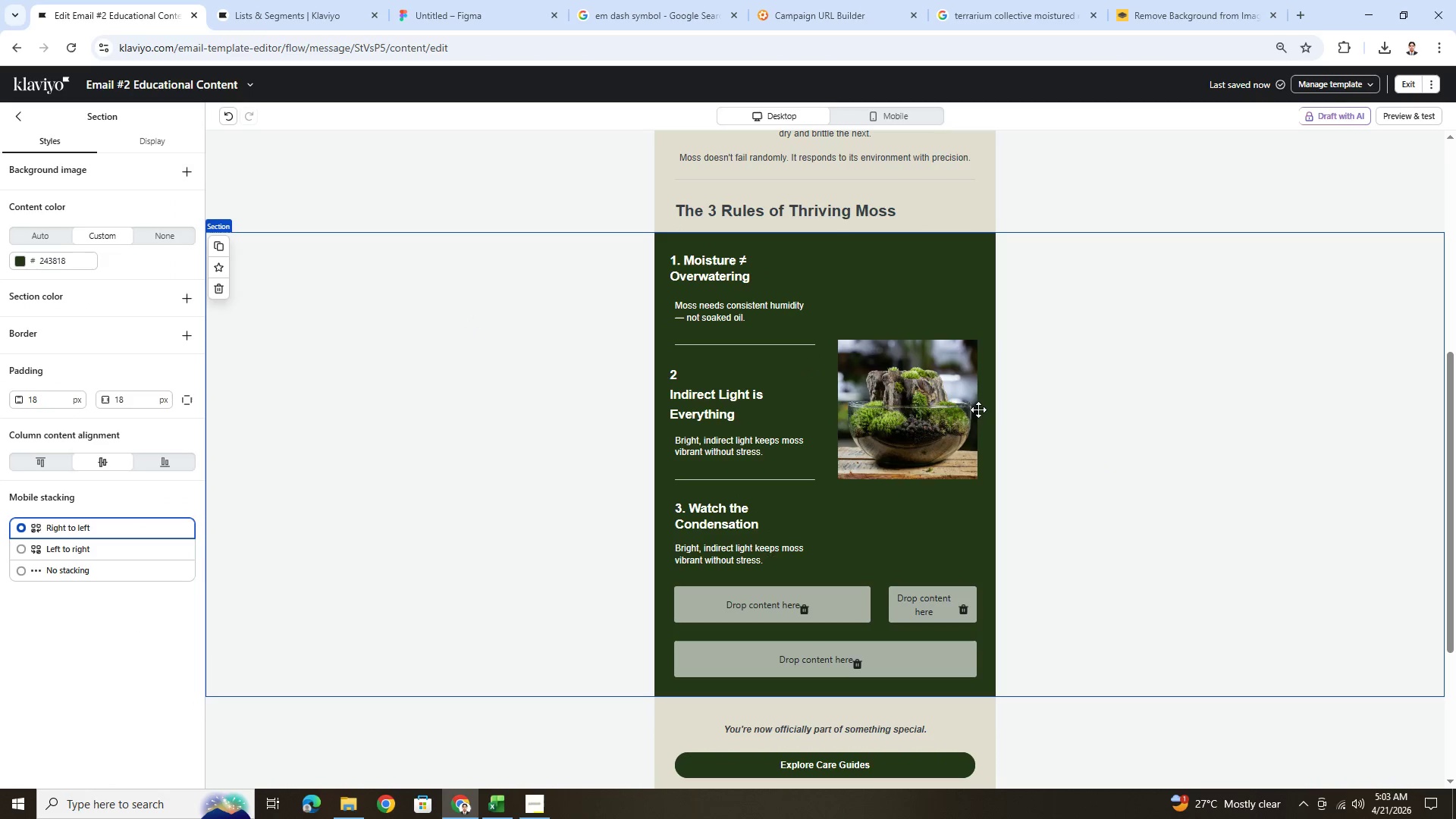 
double_click([714, 278])
 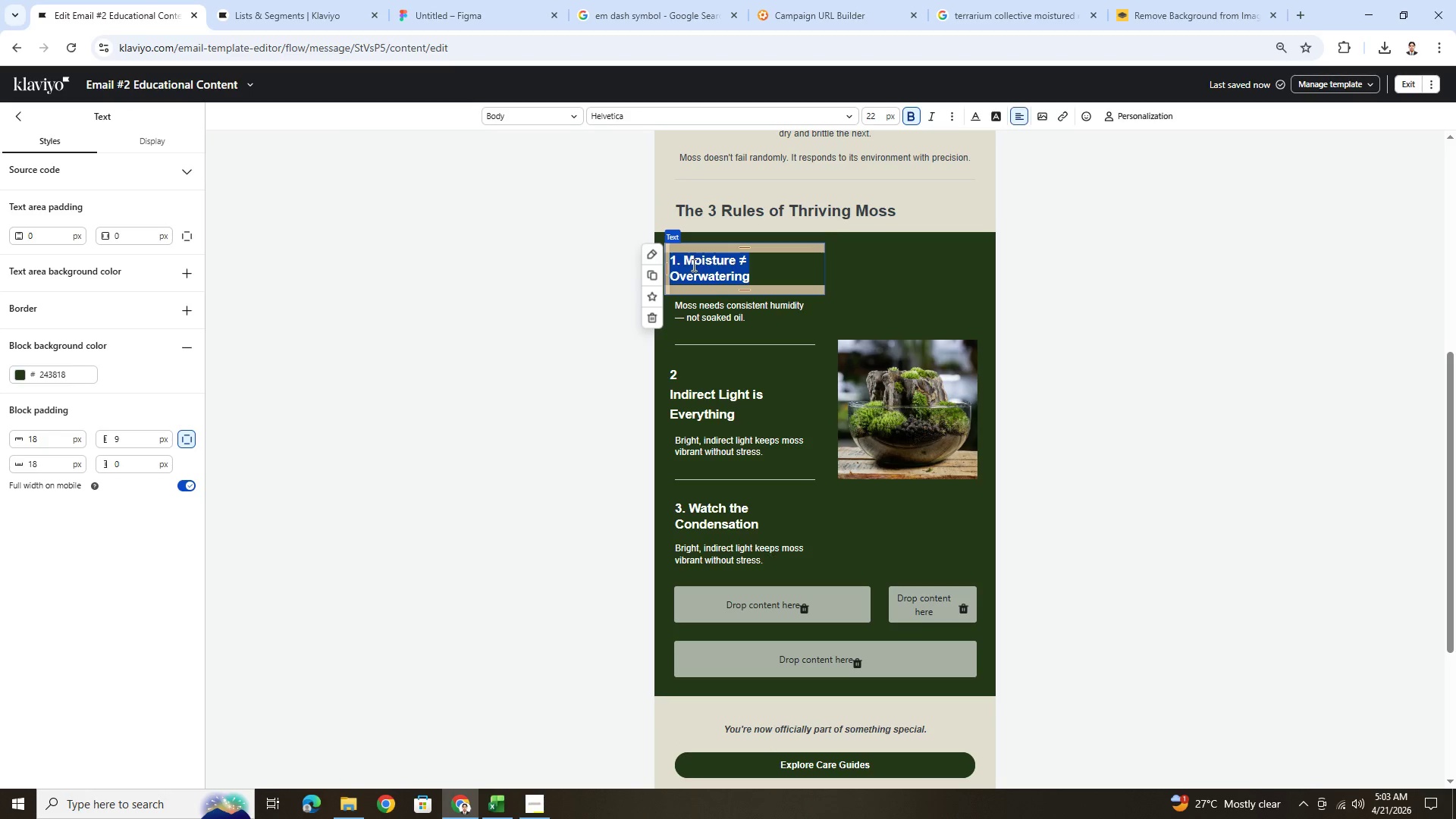 
left_click([686, 262])
 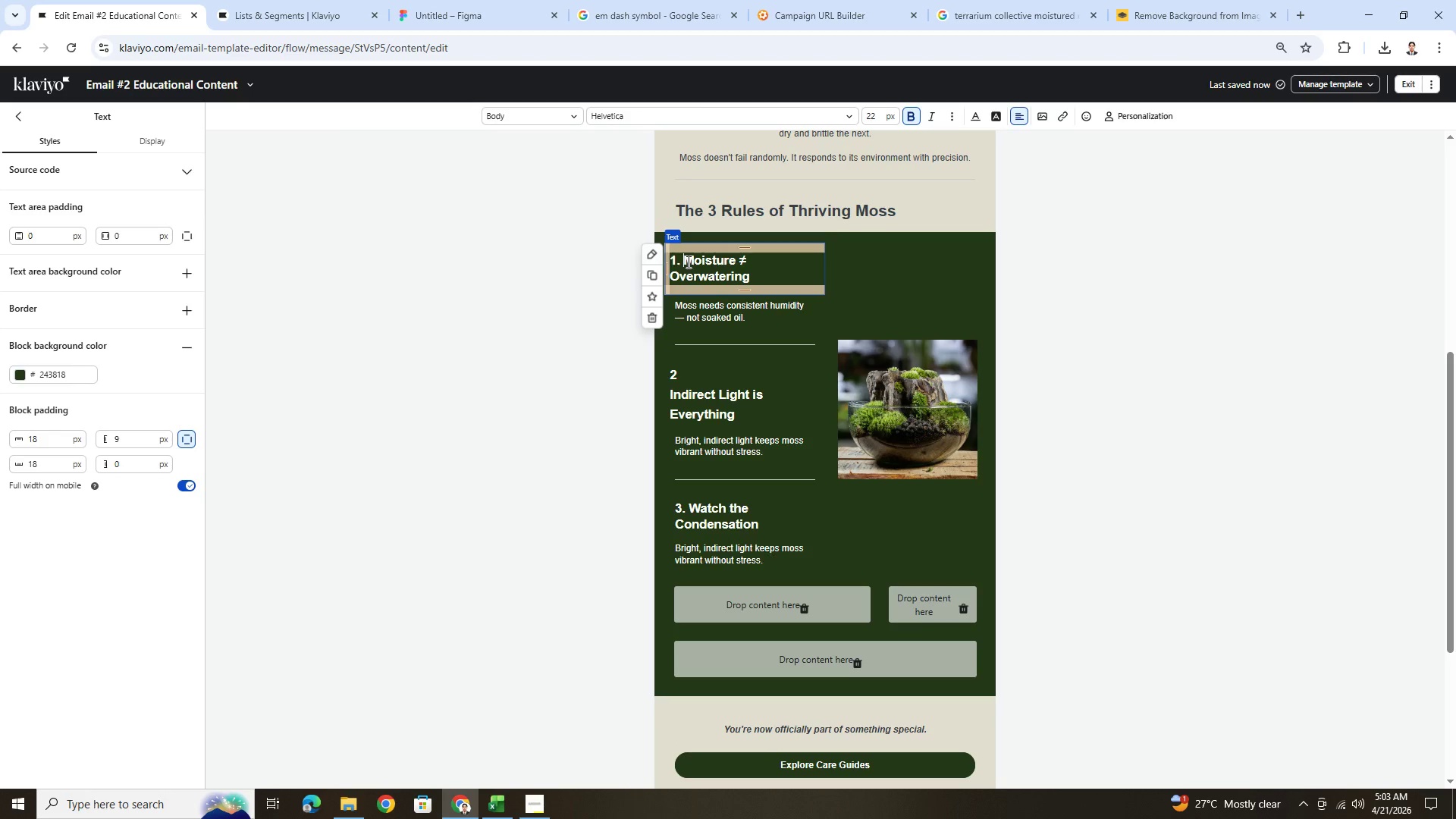 
key(Enter)
 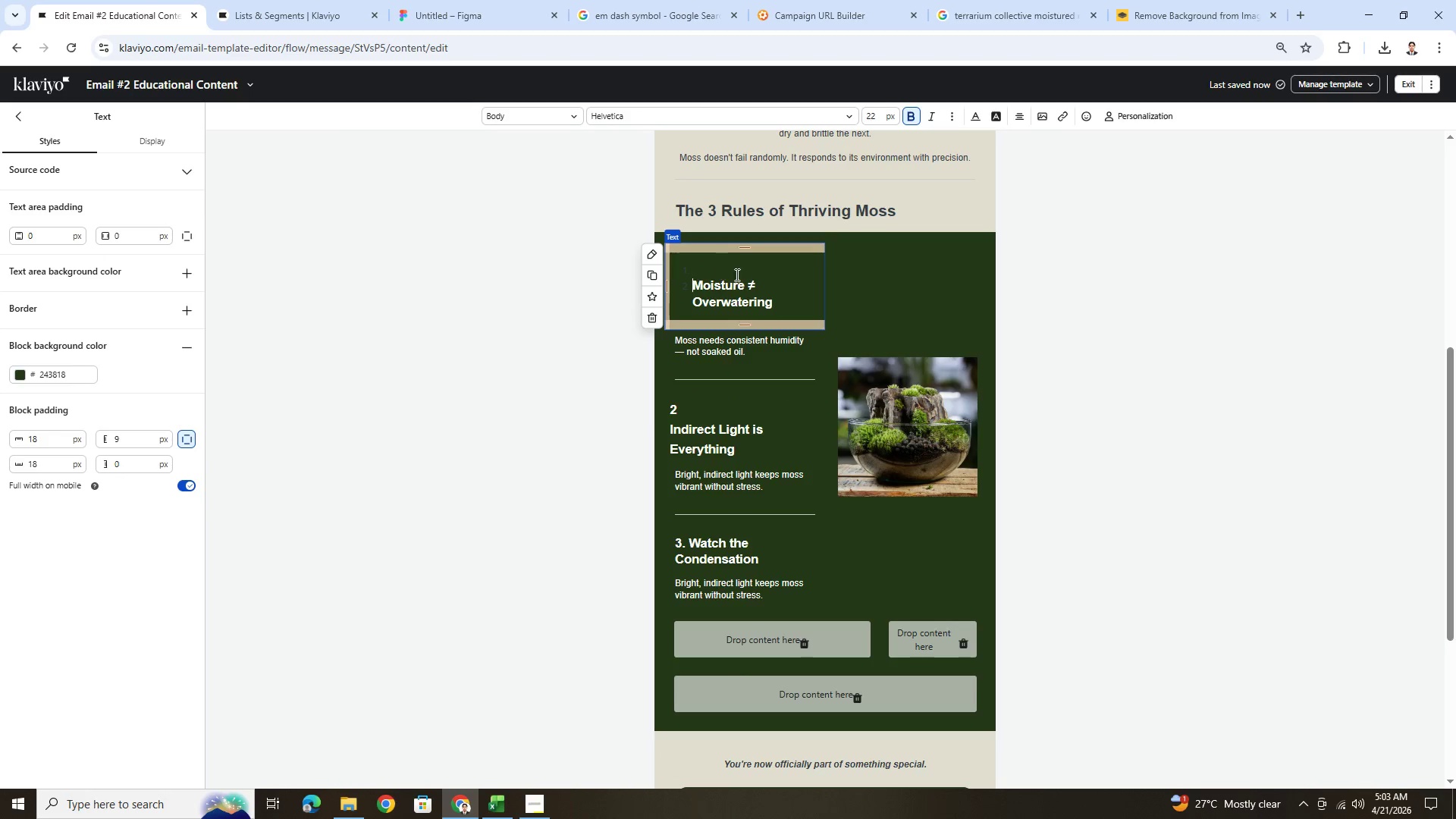 
left_click([927, 281])
 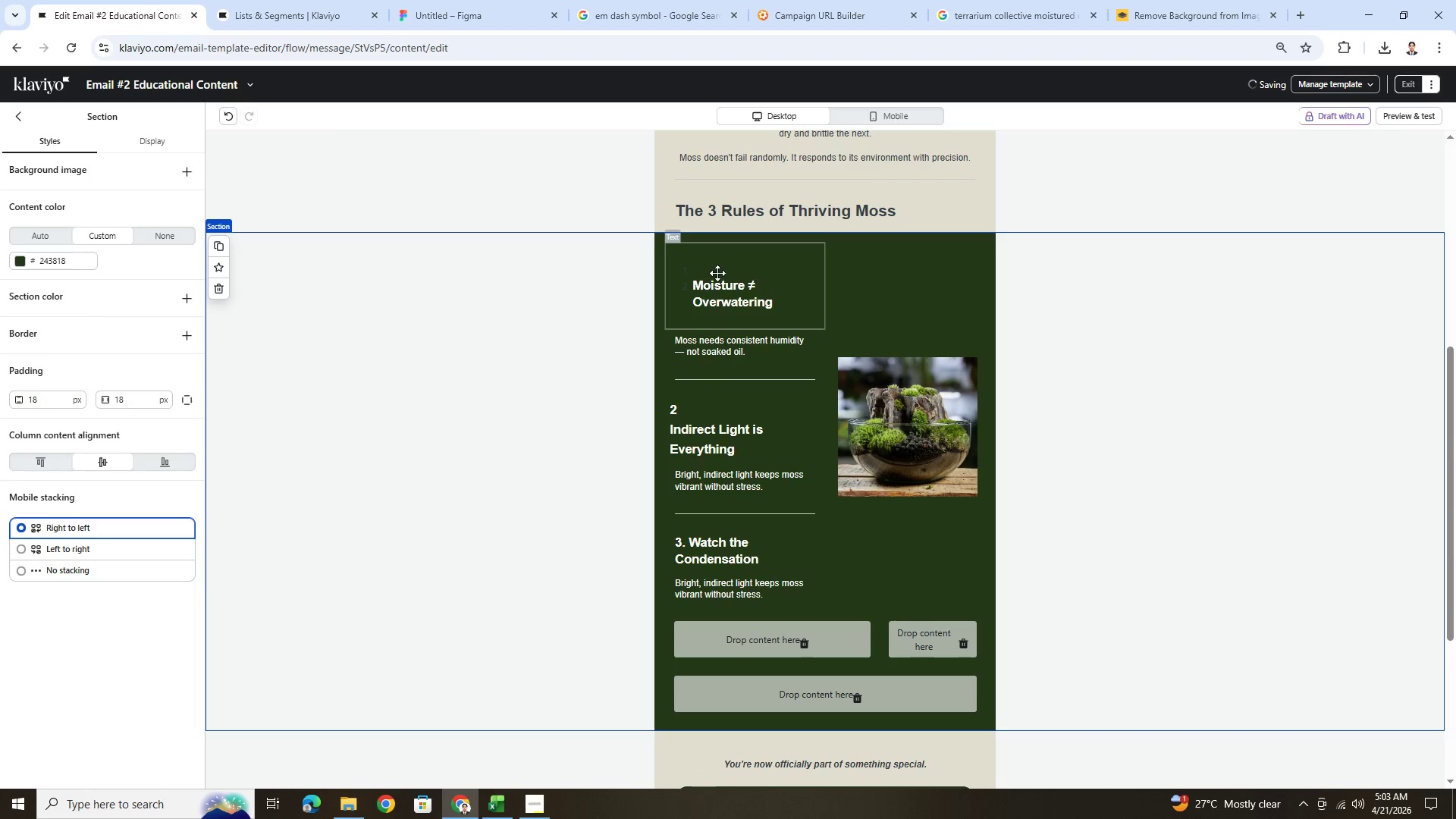 
key(Control+ControlLeft)
 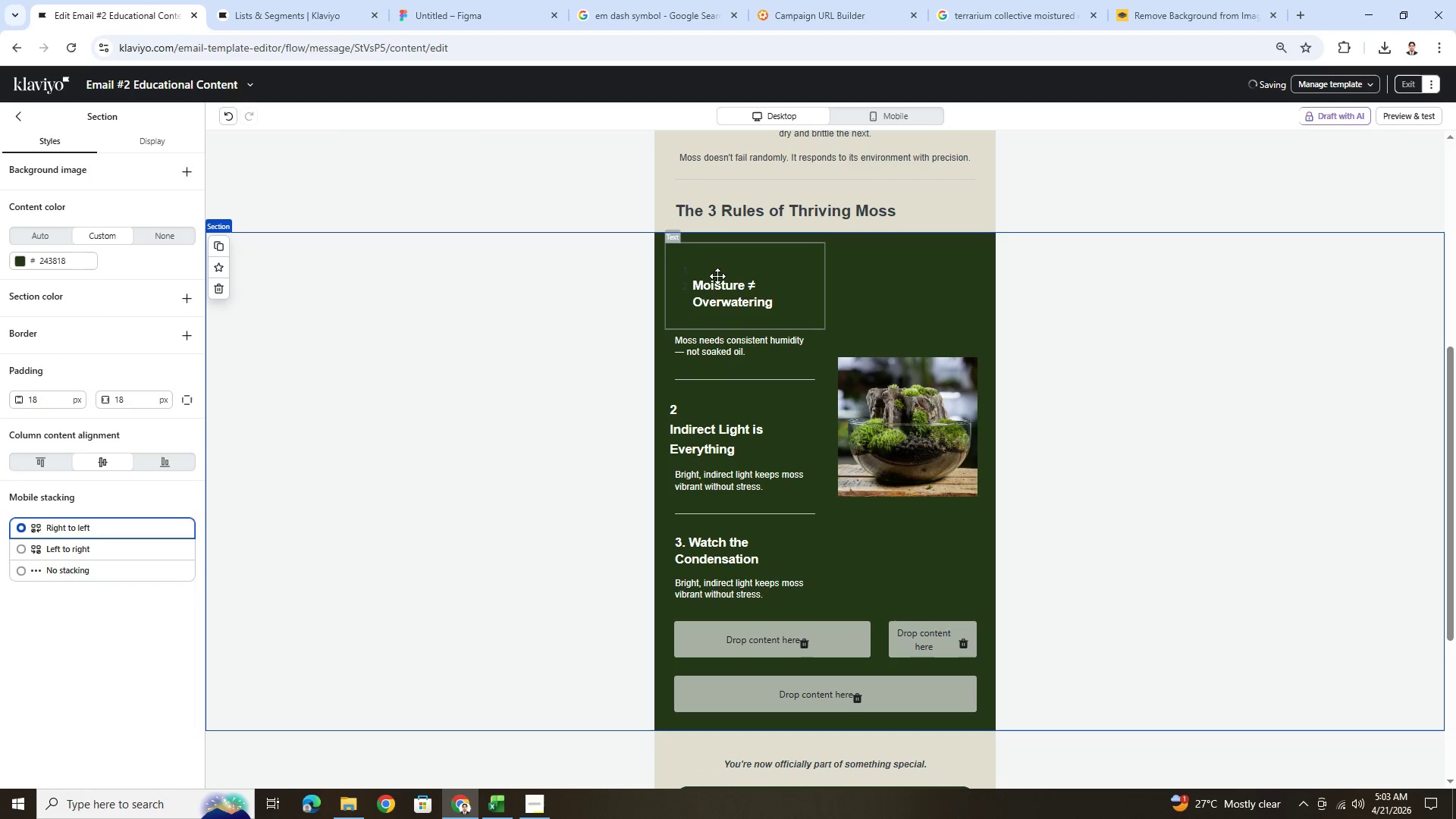 
key(Control+Z)
 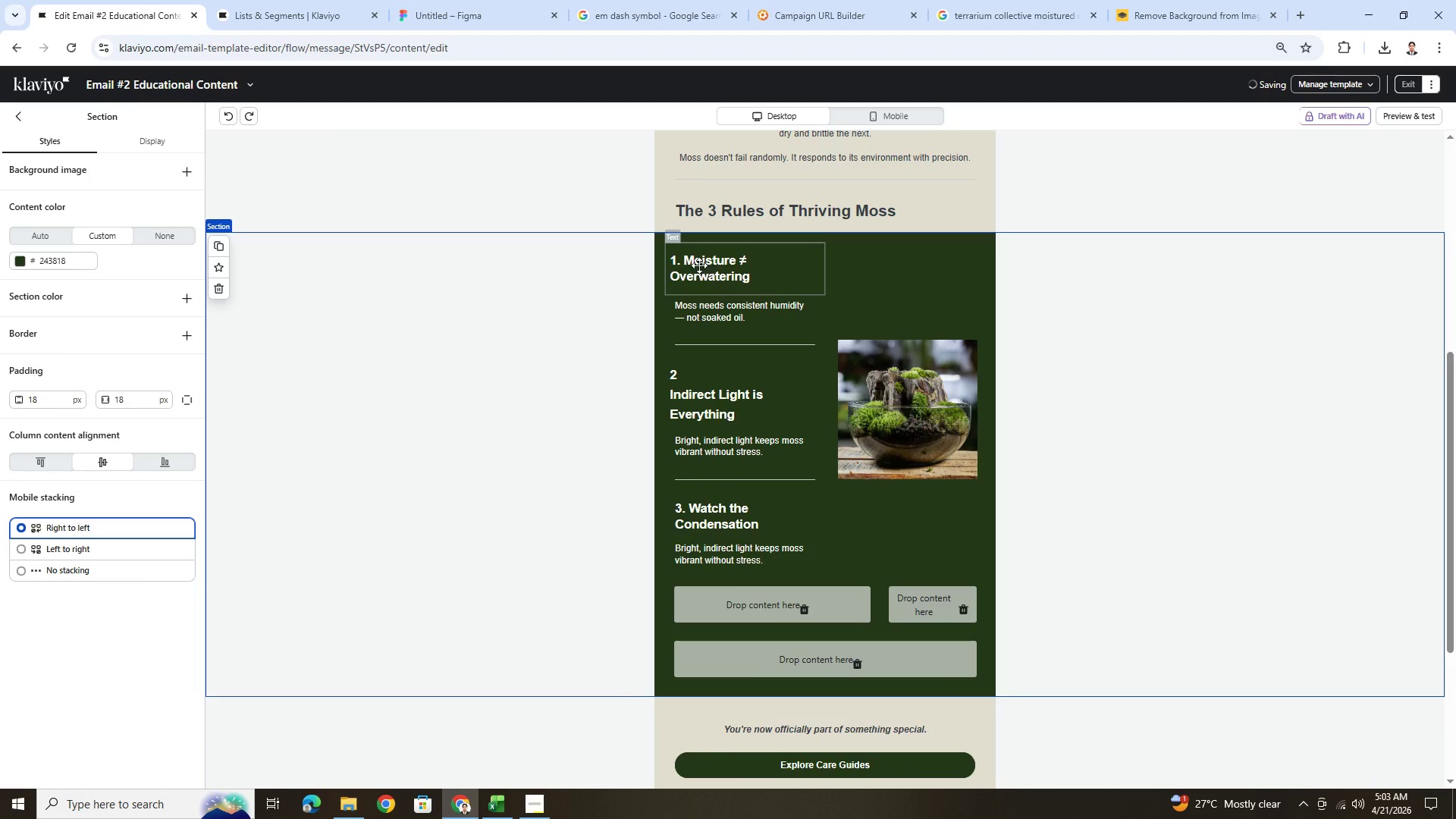 
double_click([699, 265])
 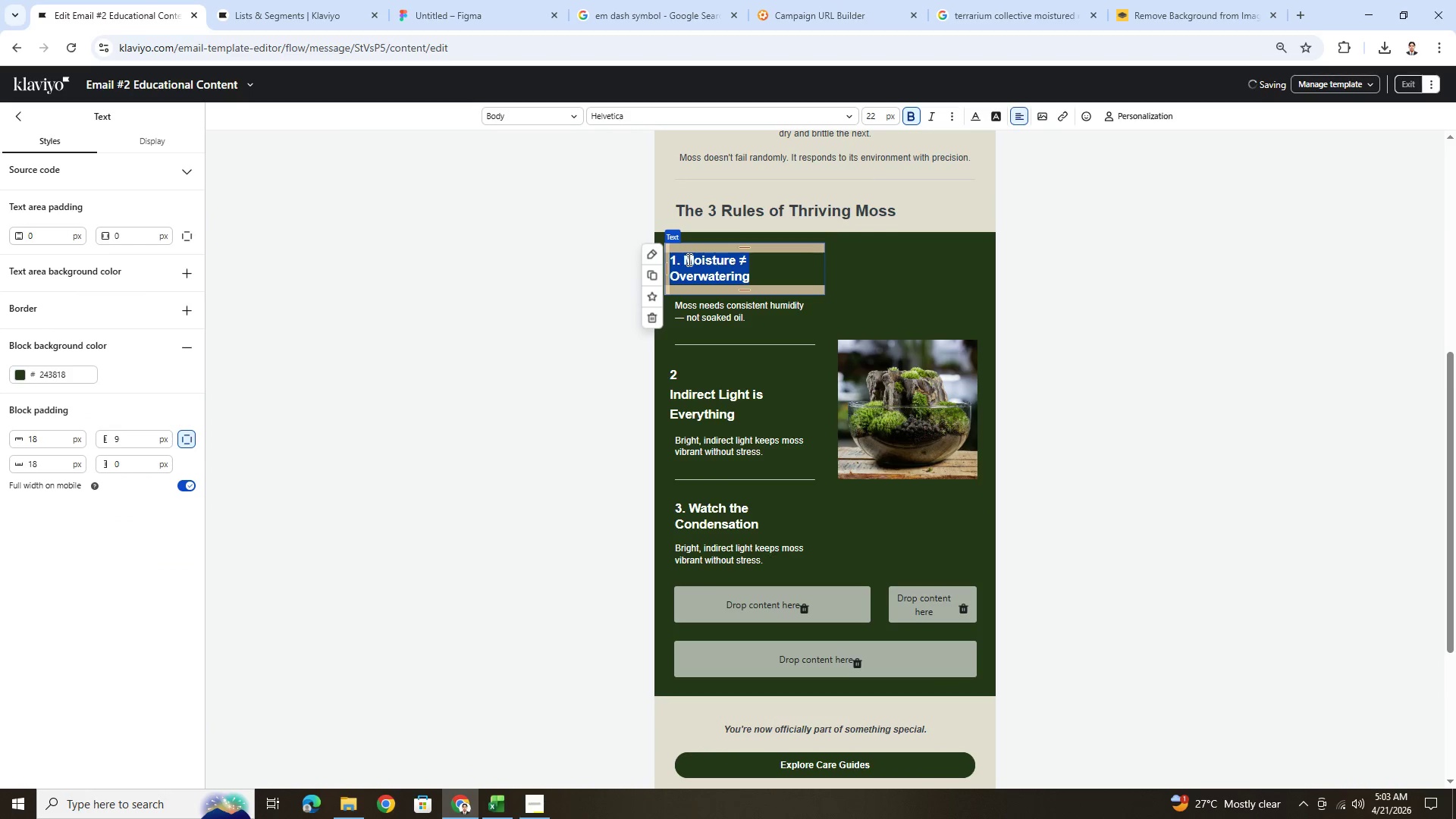 
left_click([685, 259])
 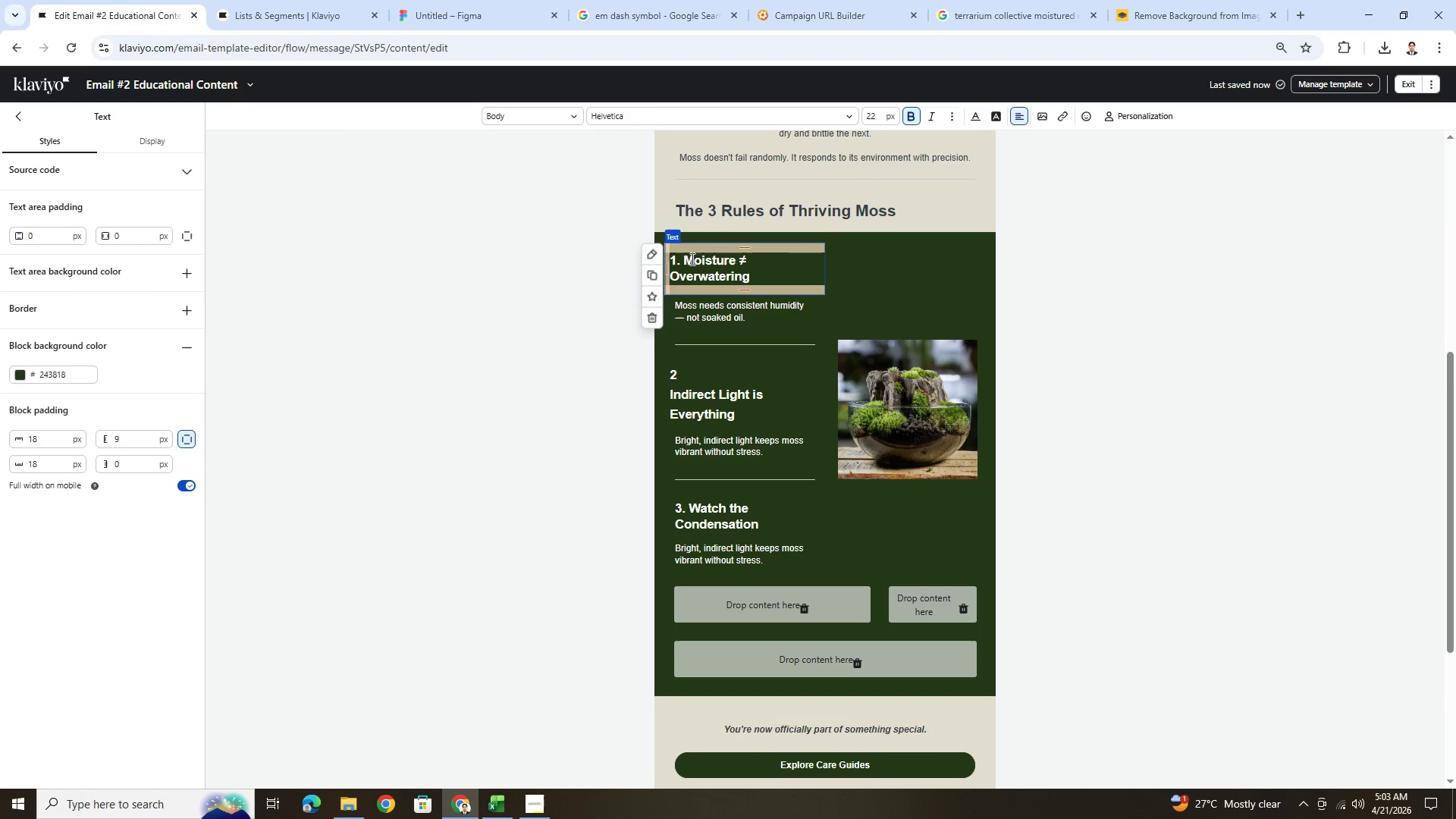 
key(Backspace)
 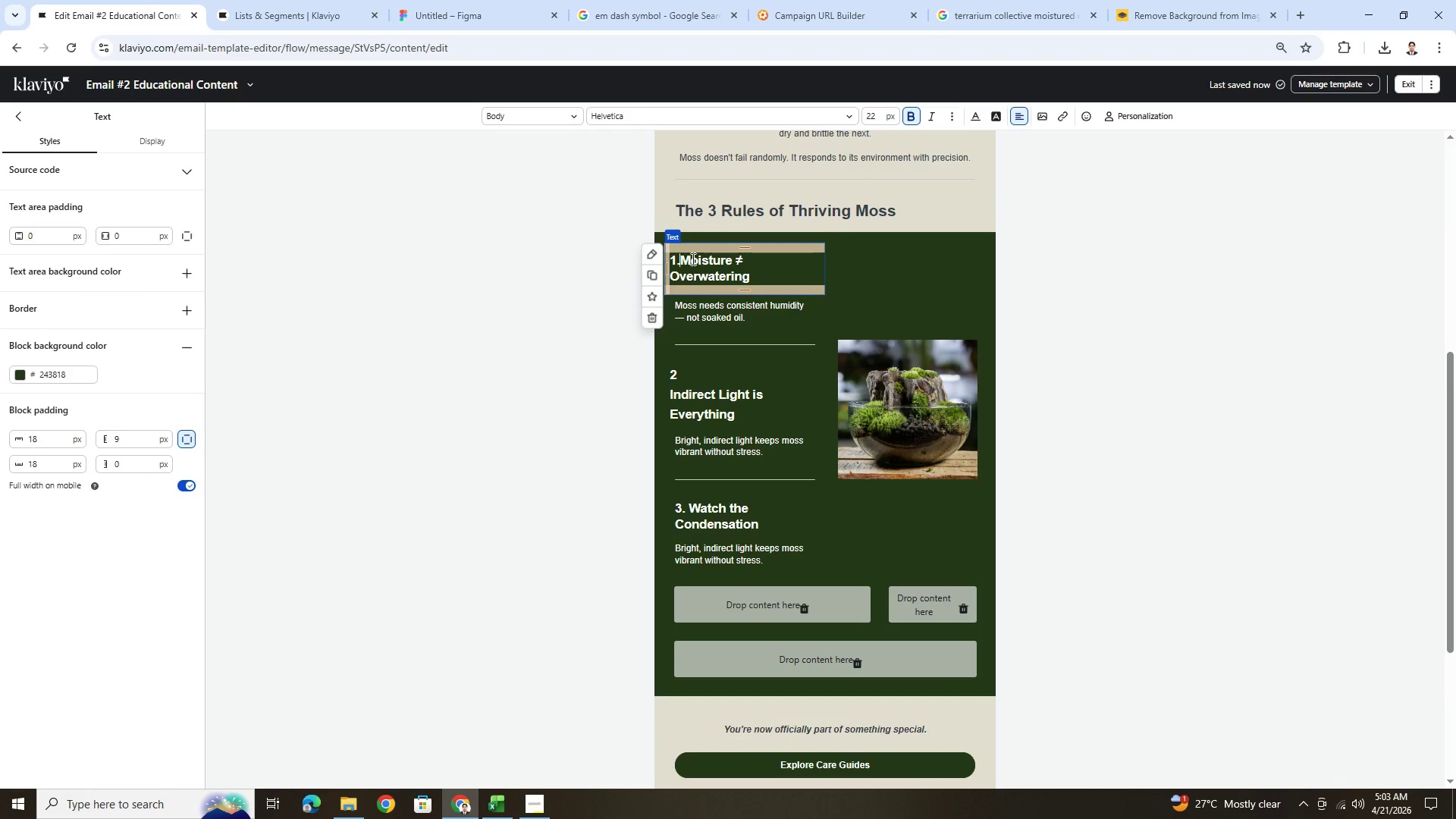 
key(Enter)
 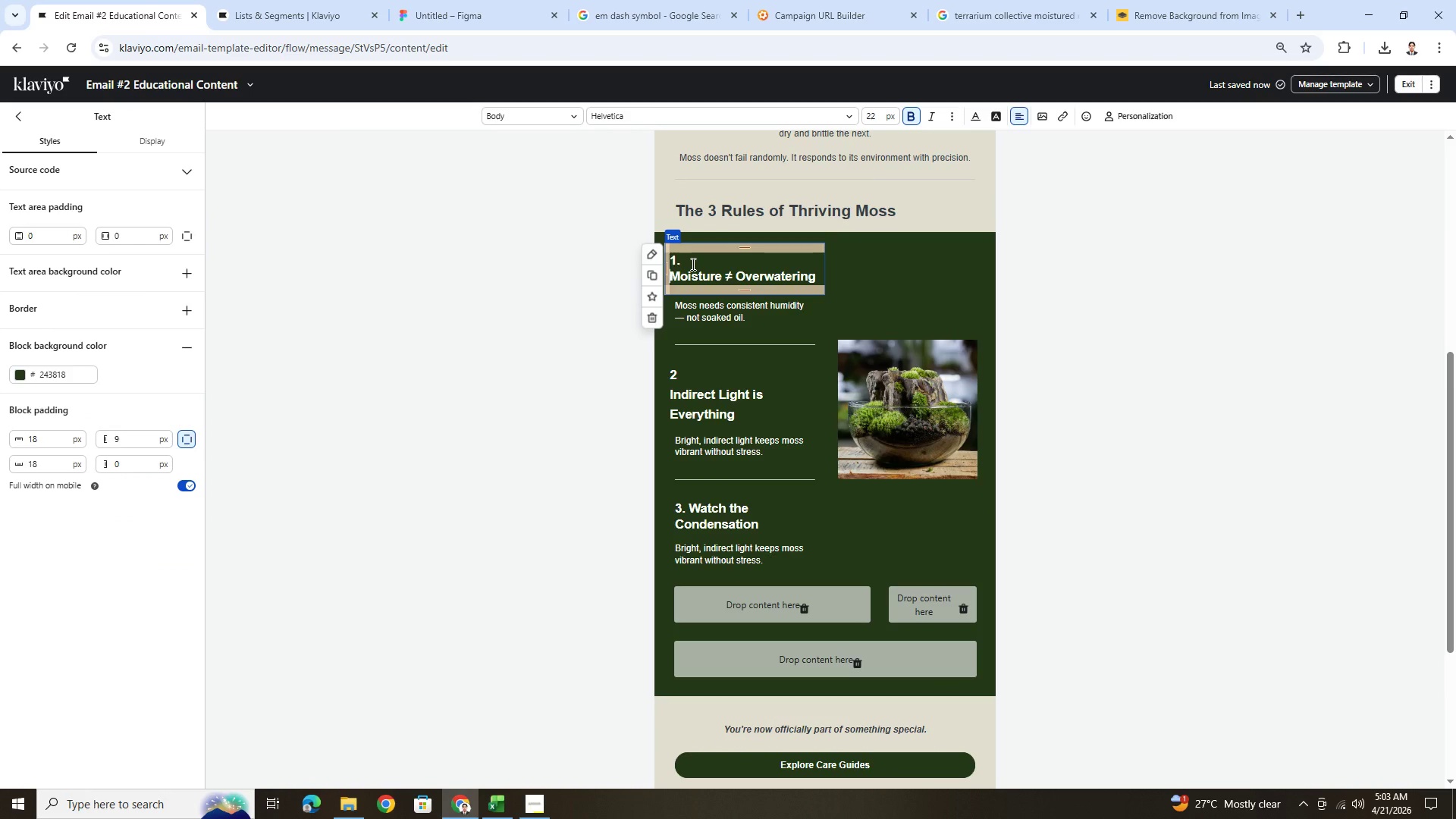 
left_click([681, 264])
 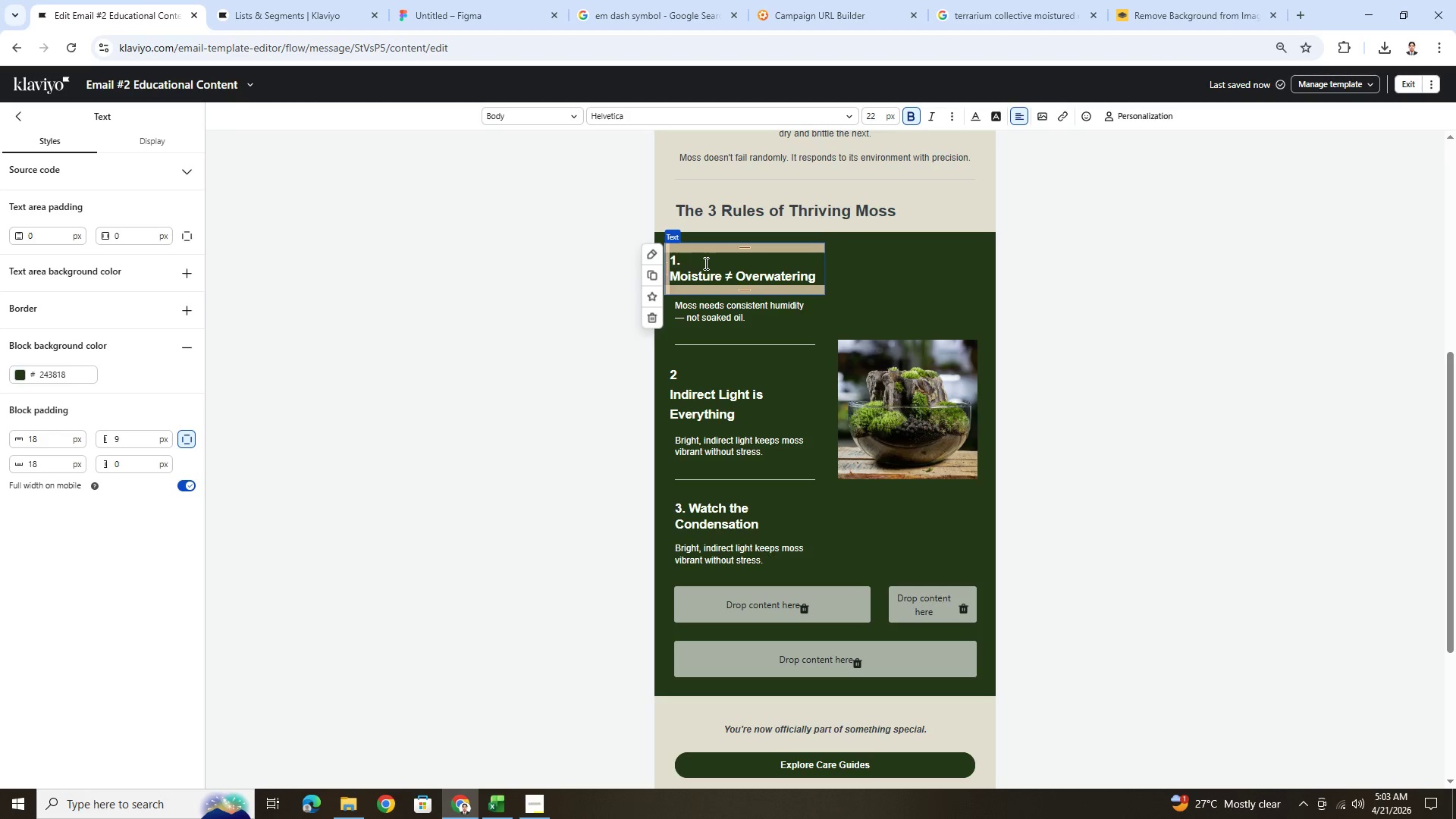 
key(Backspace)
 